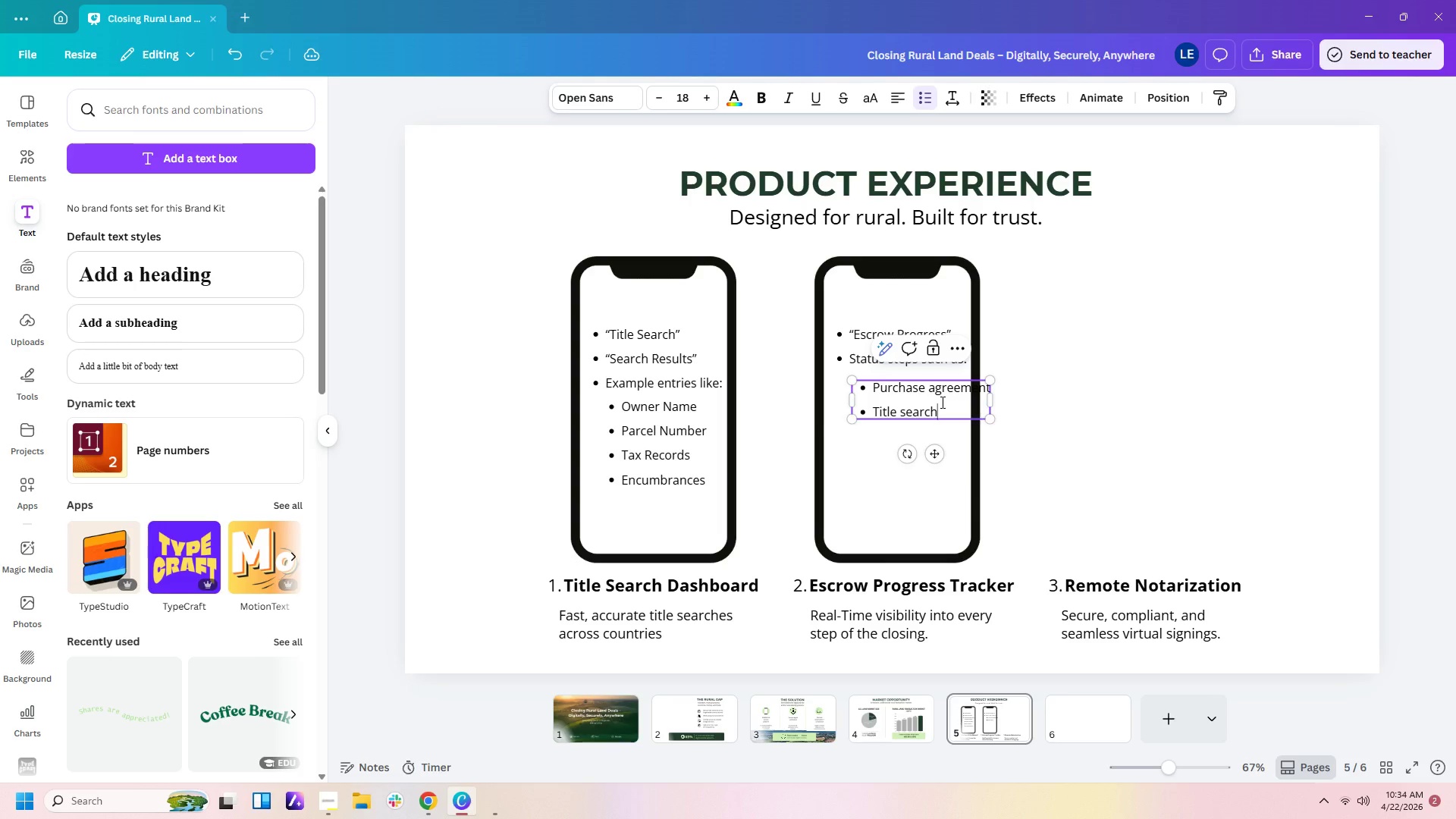 
key(Enter)
 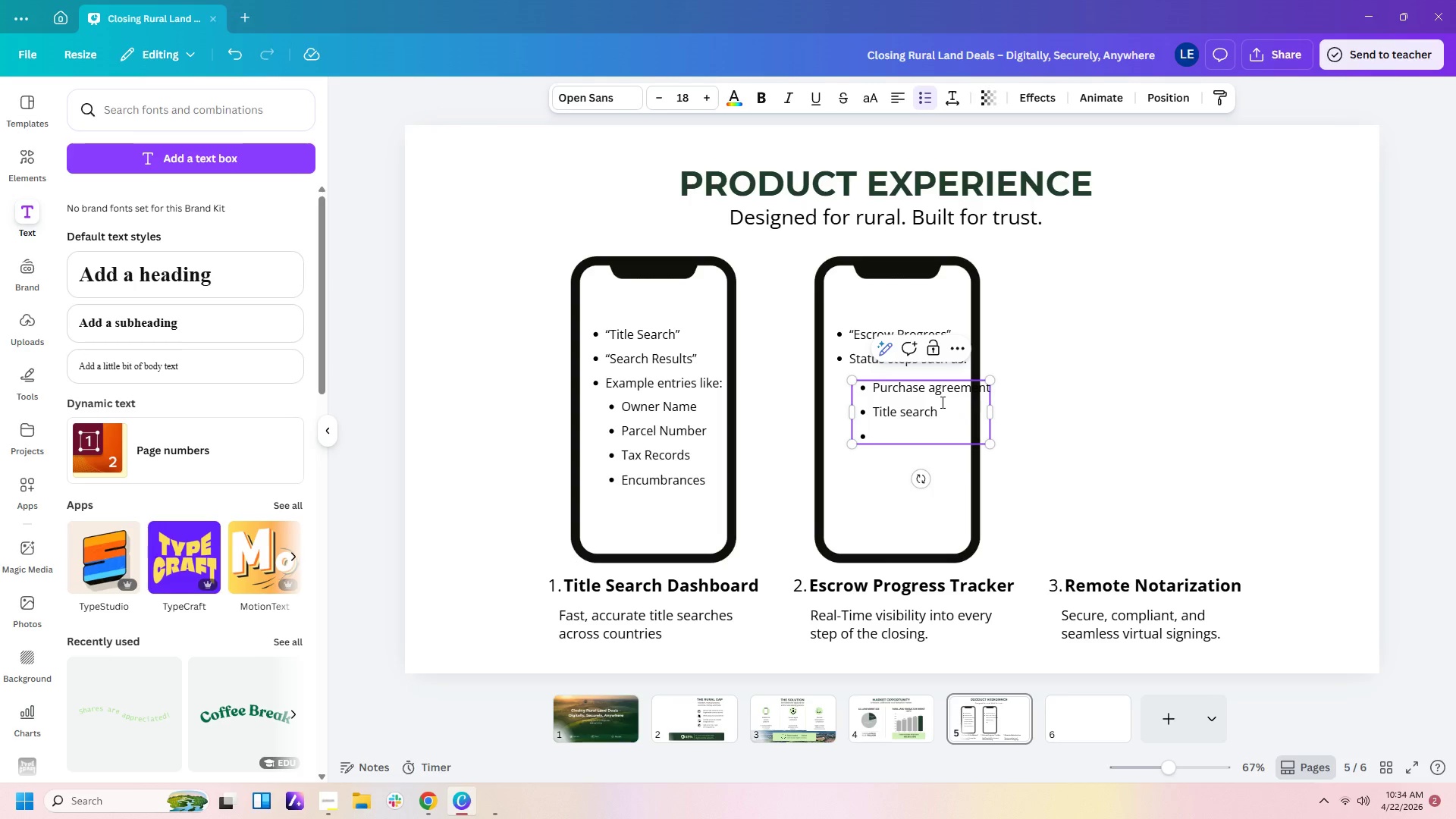 
type(Underwritinh)
 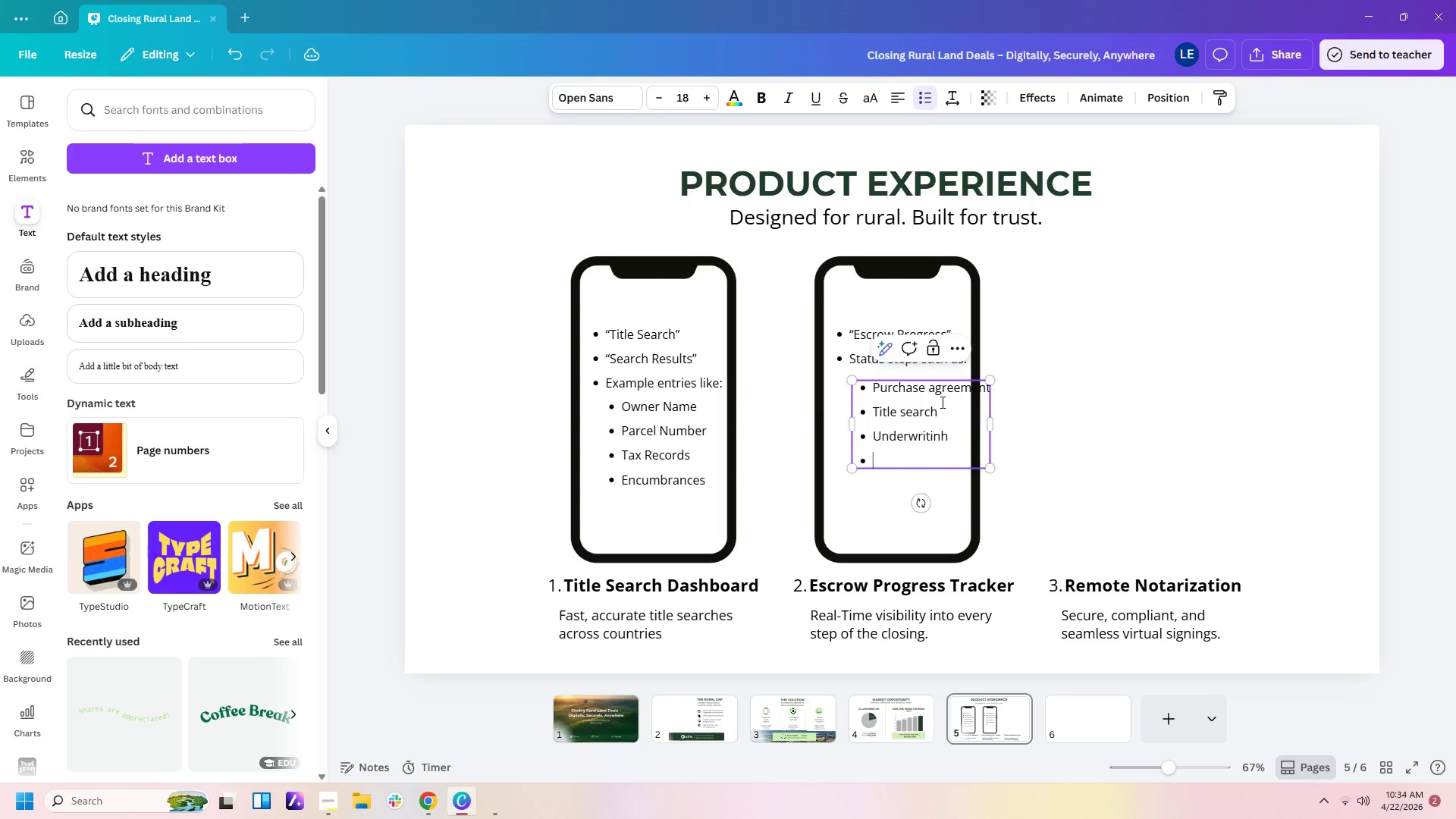 
key(Enter)
 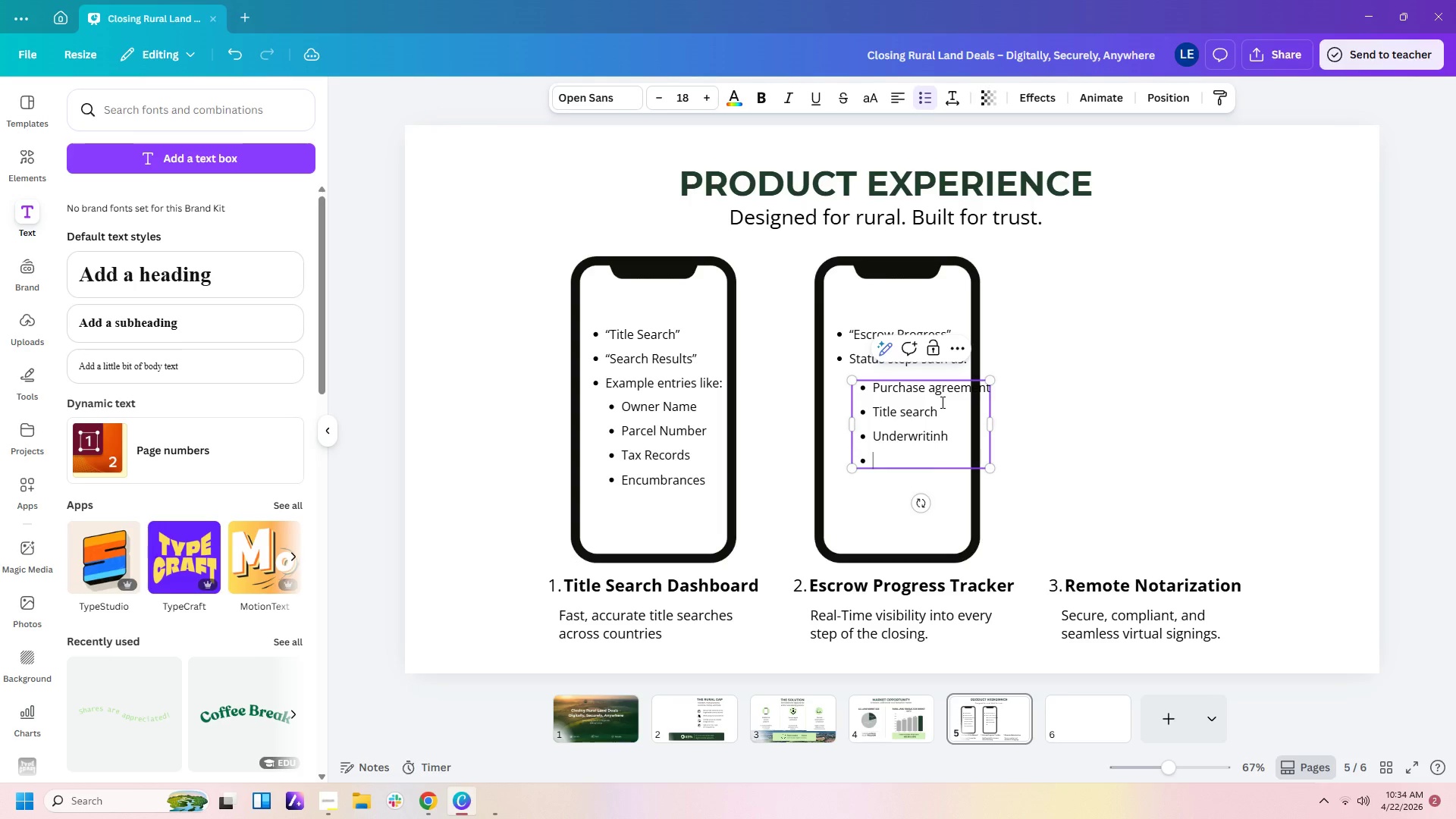 
key(Backspace)
 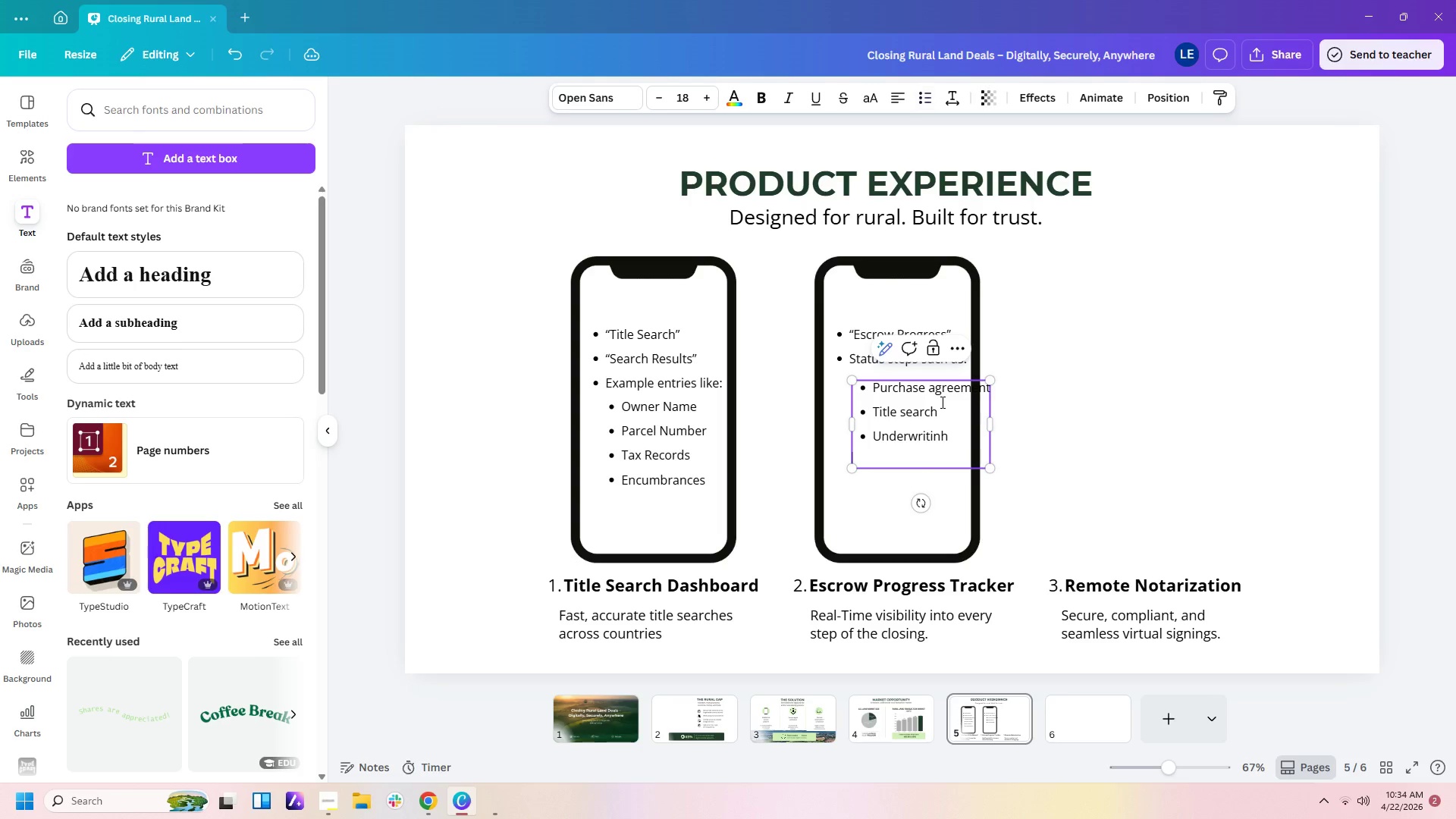 
key(Backspace)
 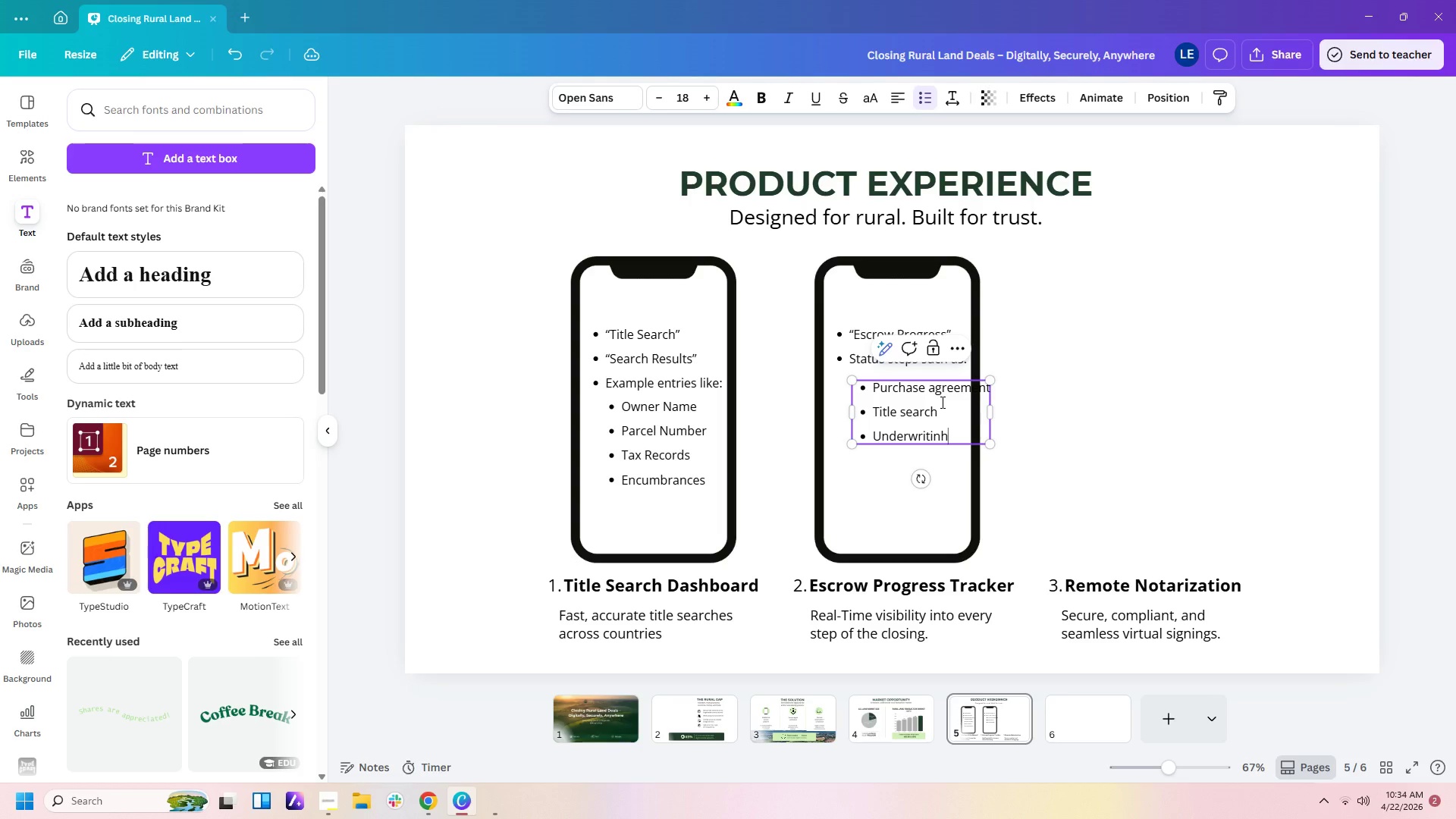 
key(Backspace)
 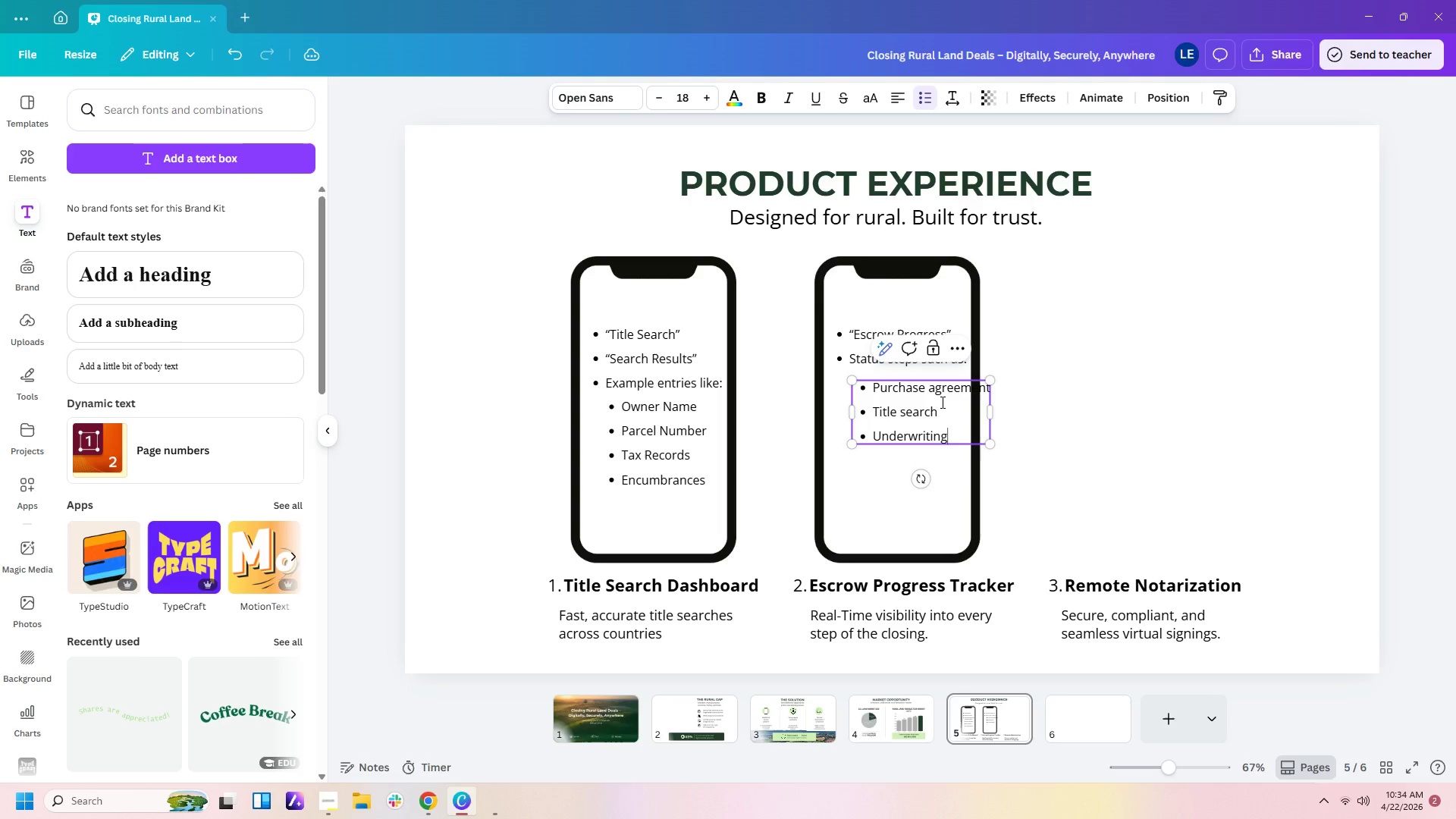 
key(G)
 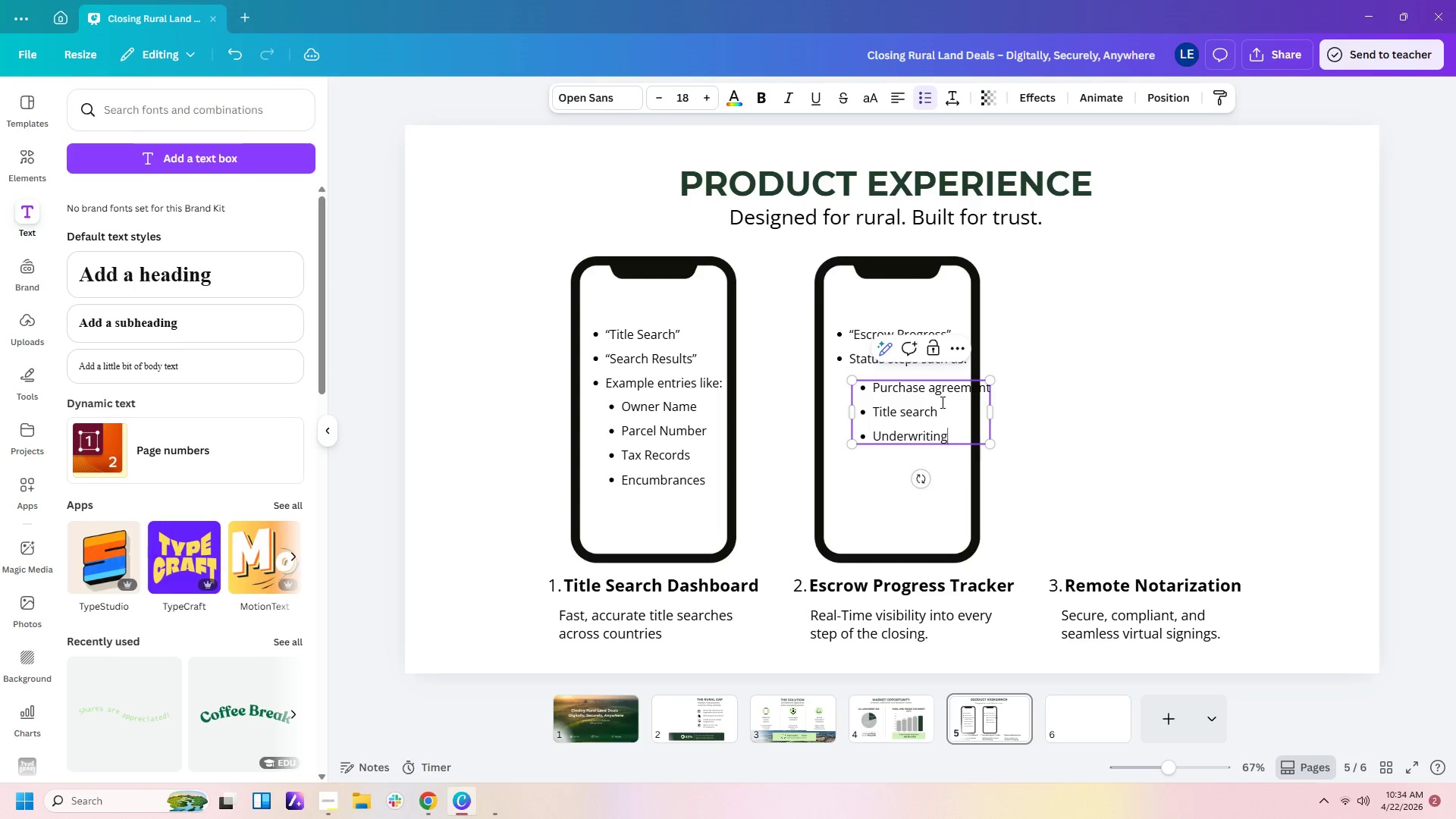 
key(Enter)
 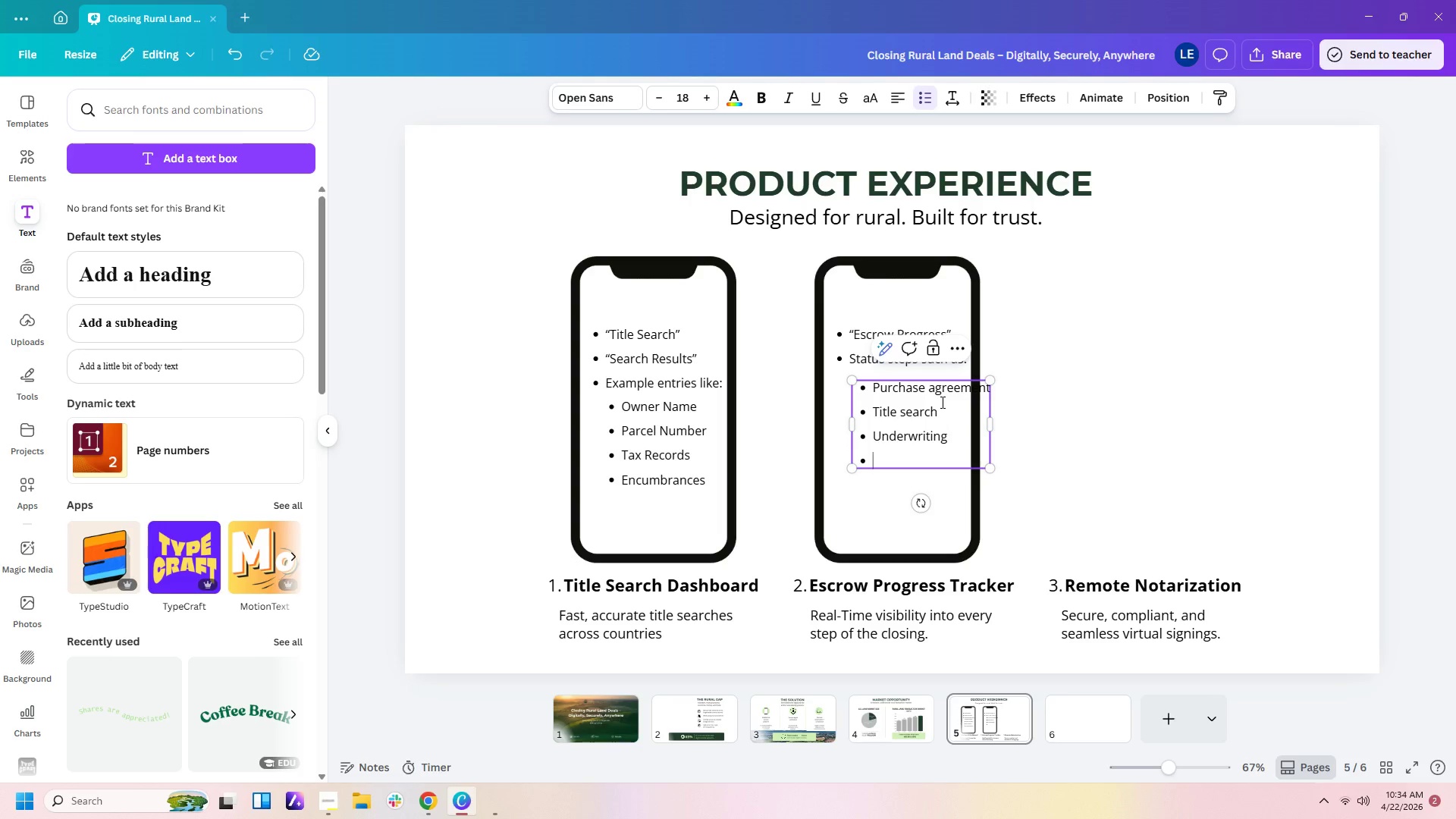 
type(CLos)
key(Backspace)
key(Backspace)
key(Backspace)
type(;)
key(Backspace)
type(losing)
 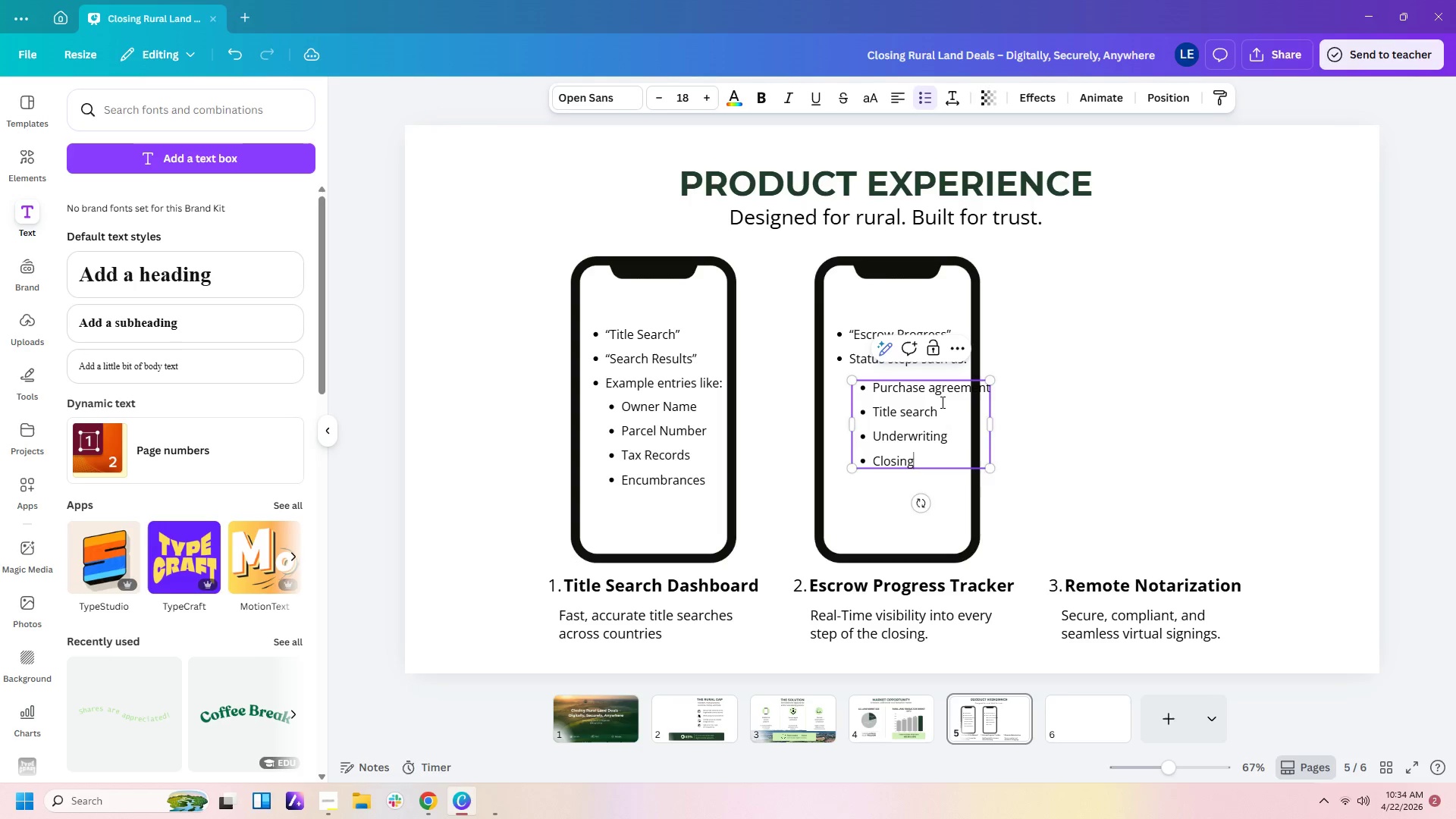 
key(Enter)
 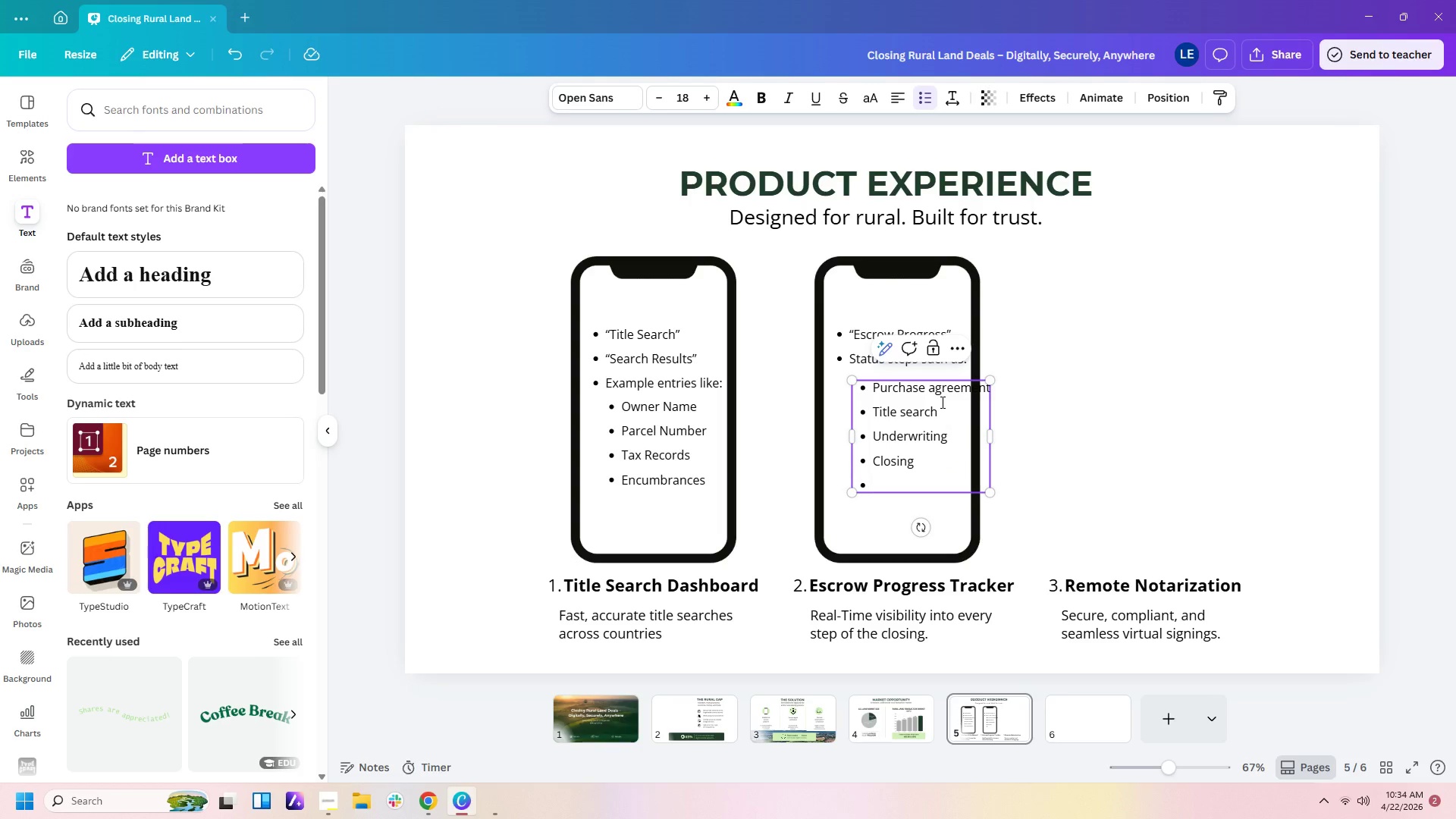 
key(Backspace)
 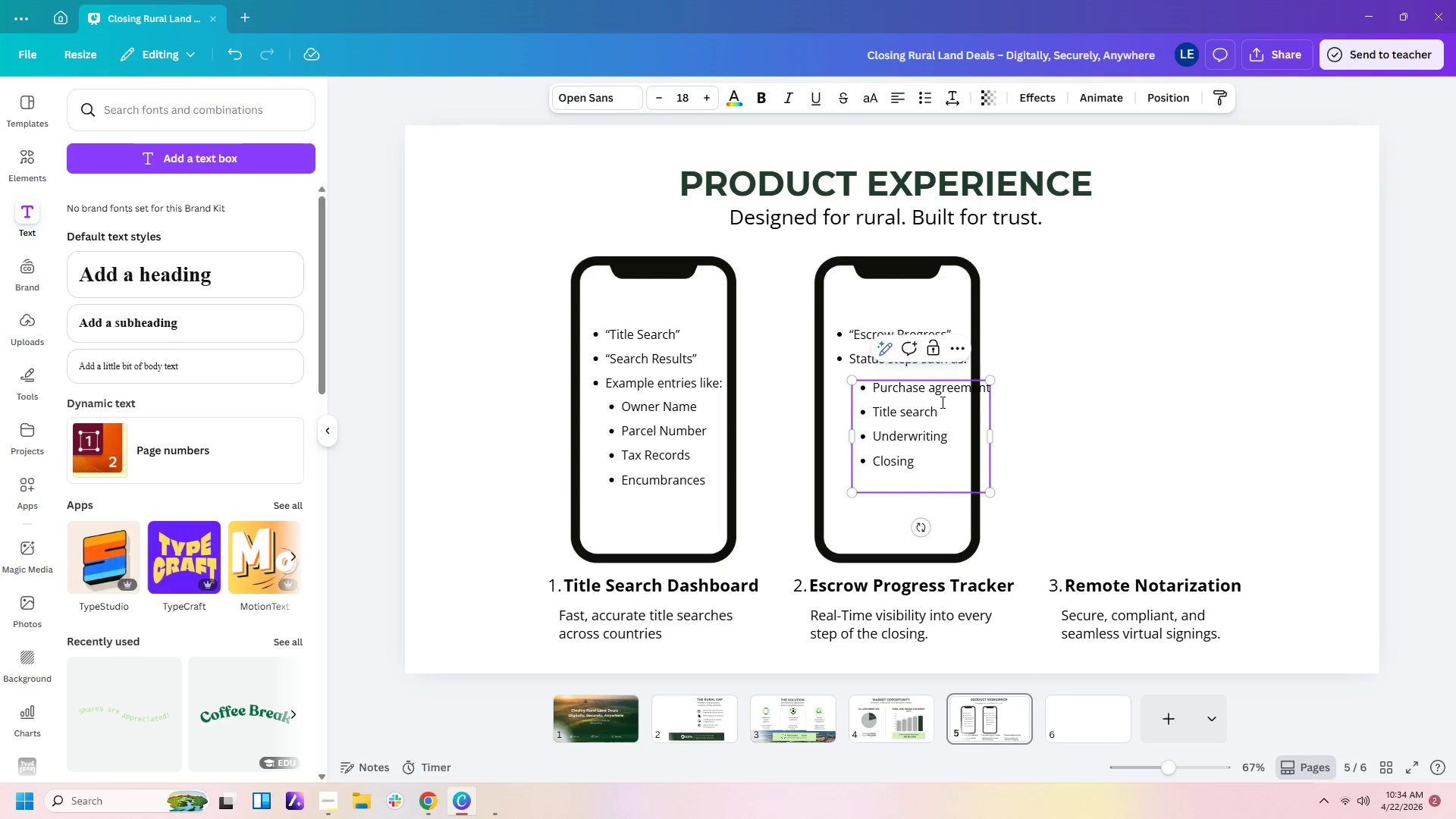 
key(Backspace)
 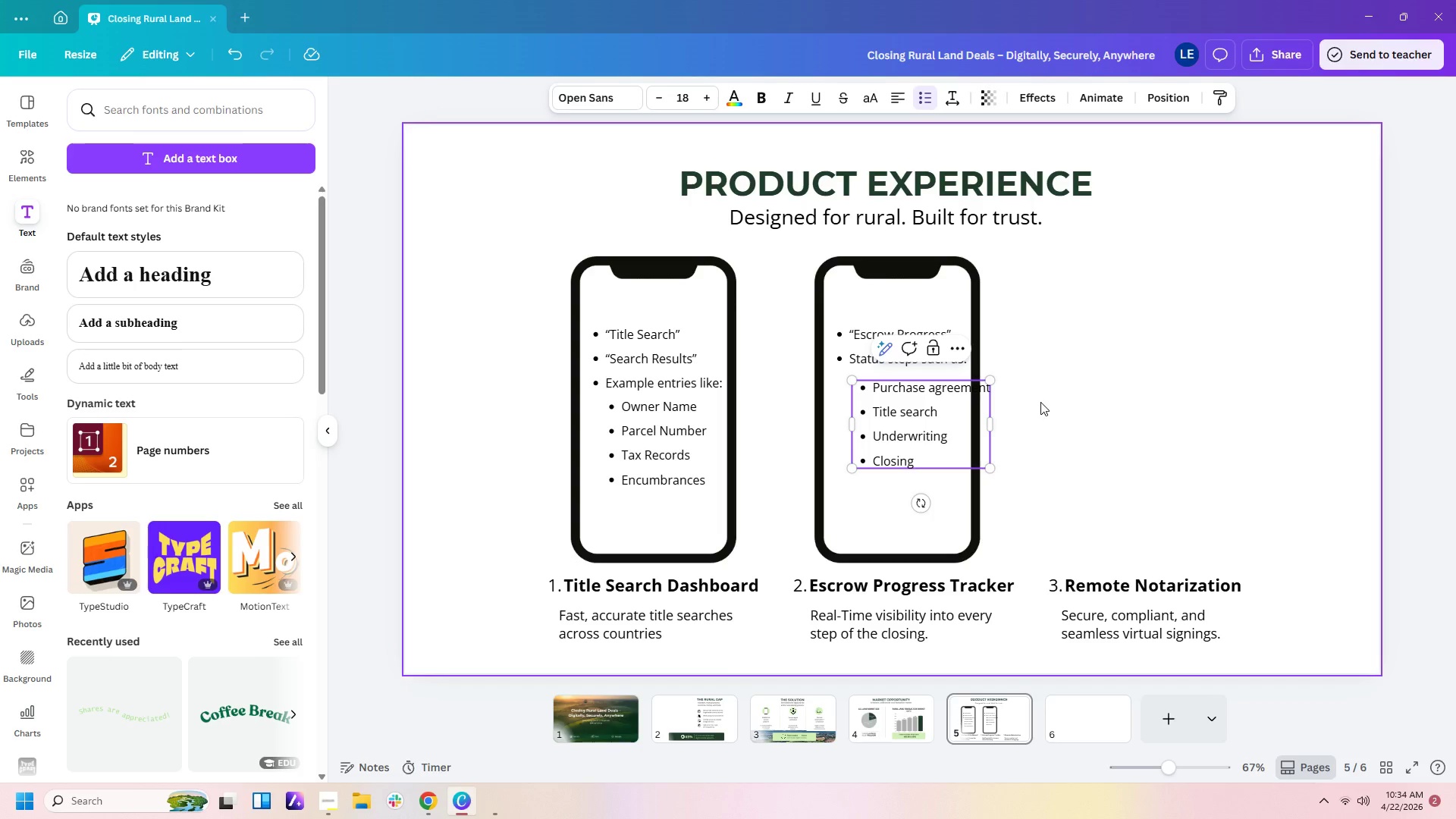 
left_click([1041, 402])
 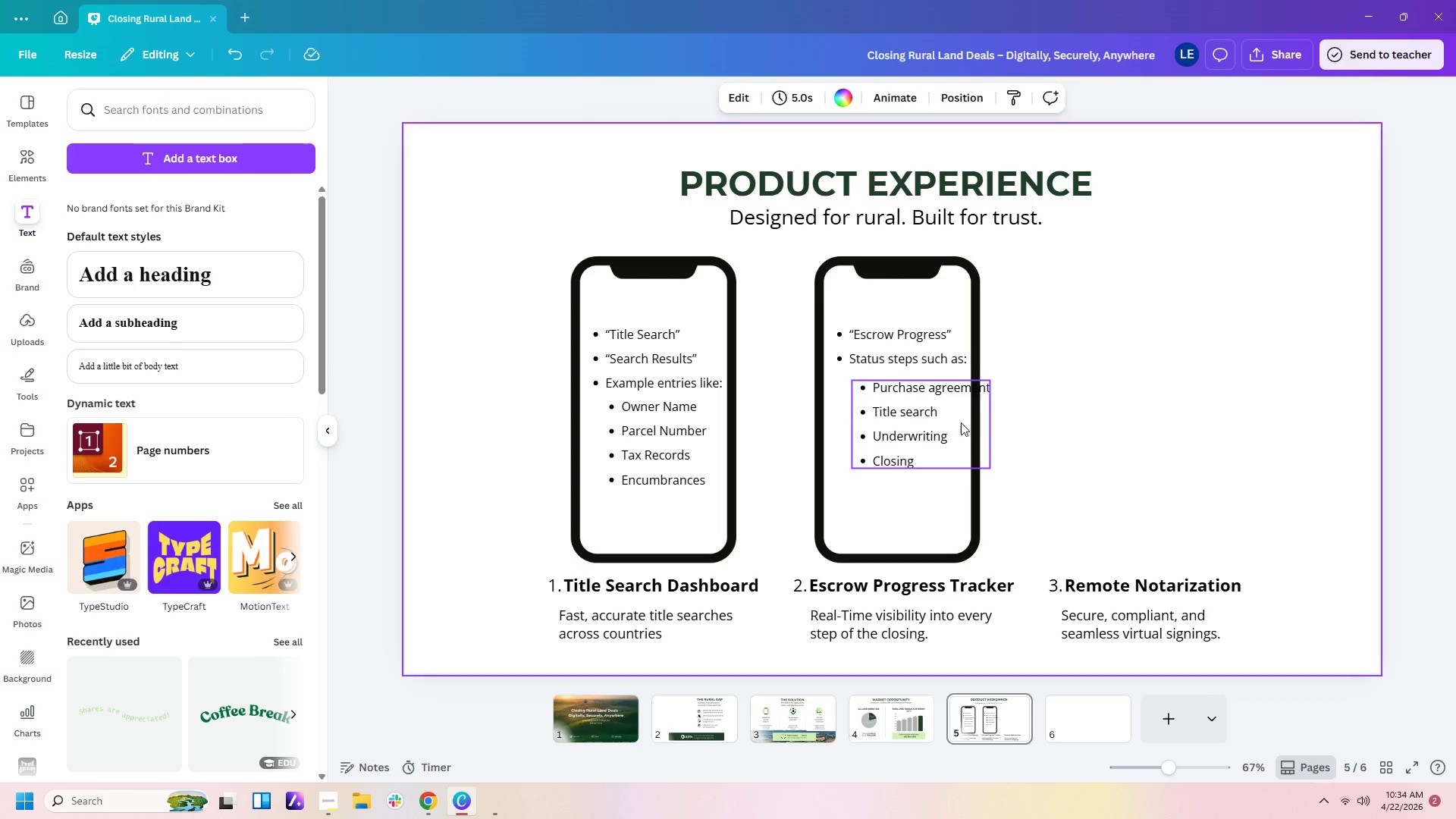 
left_click([957, 423])
 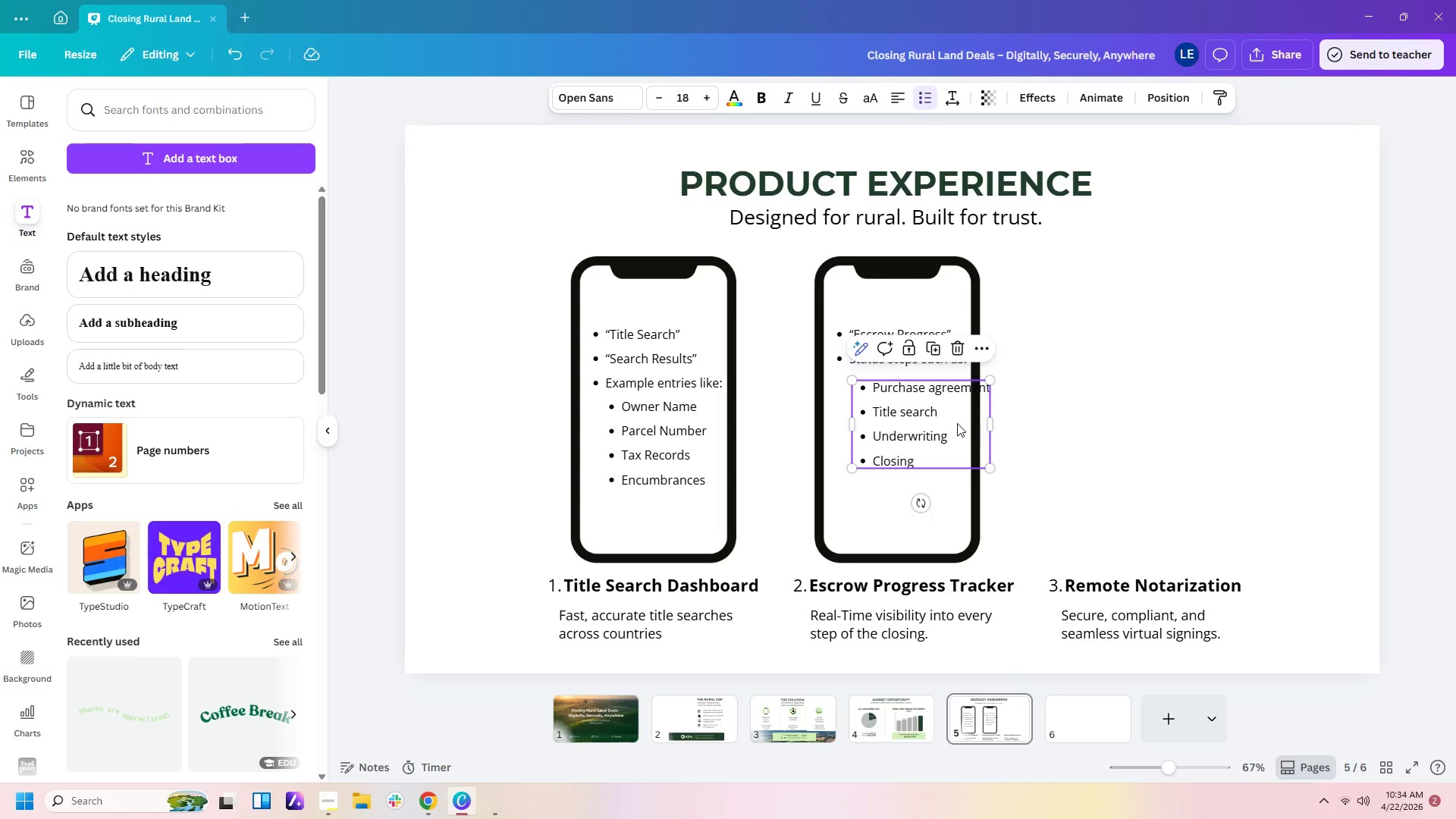 
left_click_drag(start_coordinate=[957, 423], to_coordinate=[934, 423])
 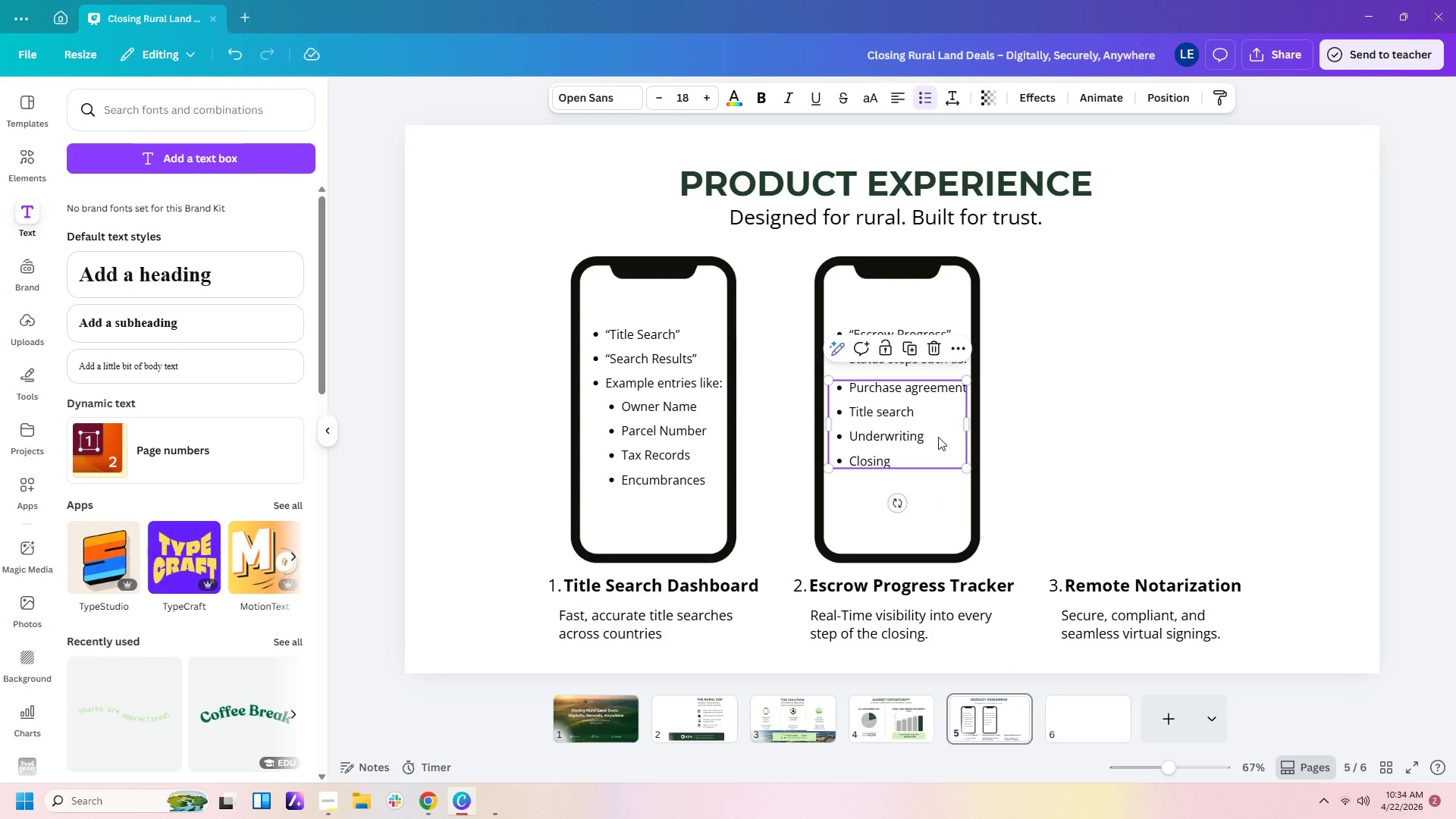 
left_click([1109, 435])
 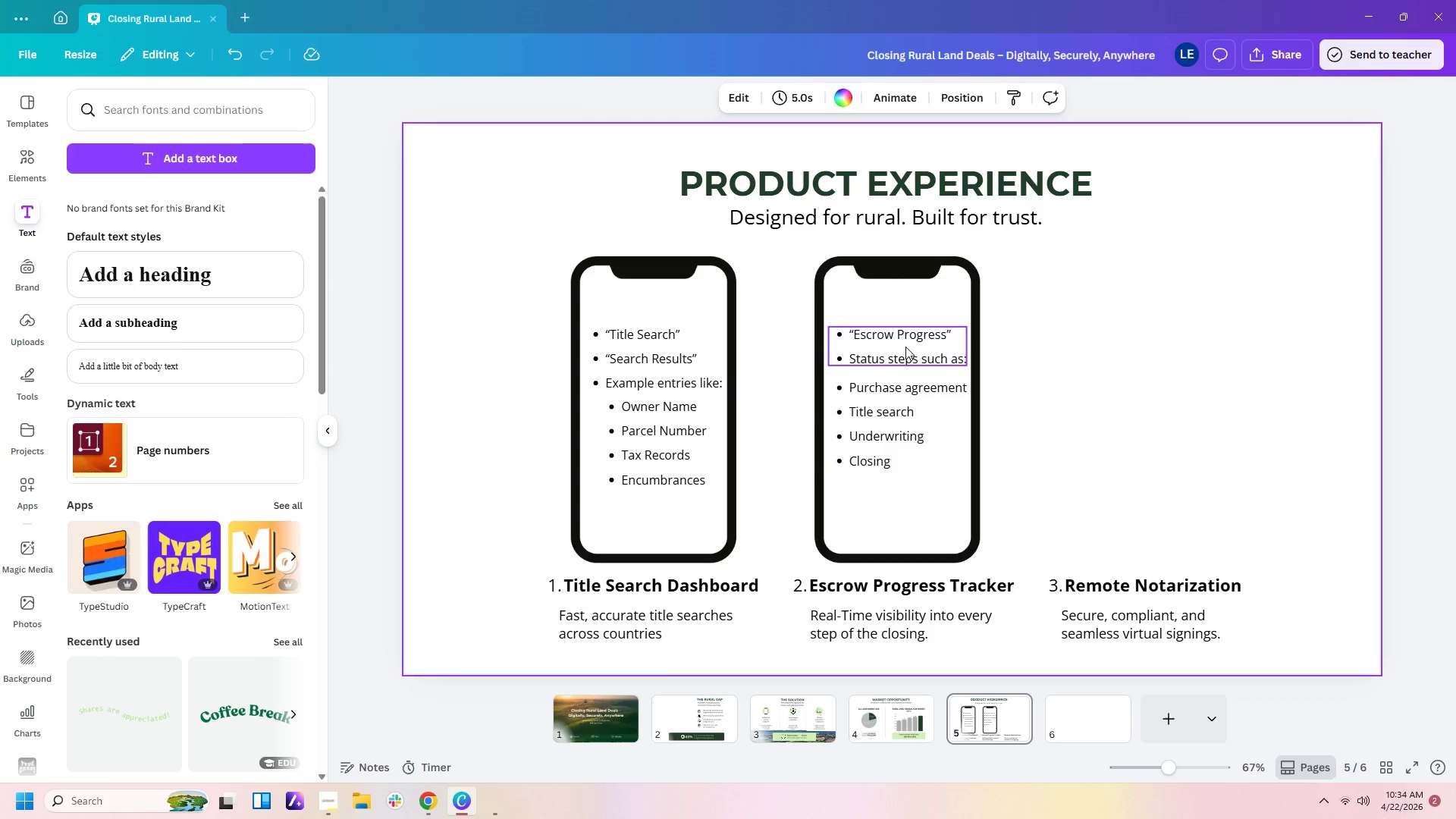 
left_click_drag(start_coordinate=[912, 347], to_coordinate=[907, 346])
 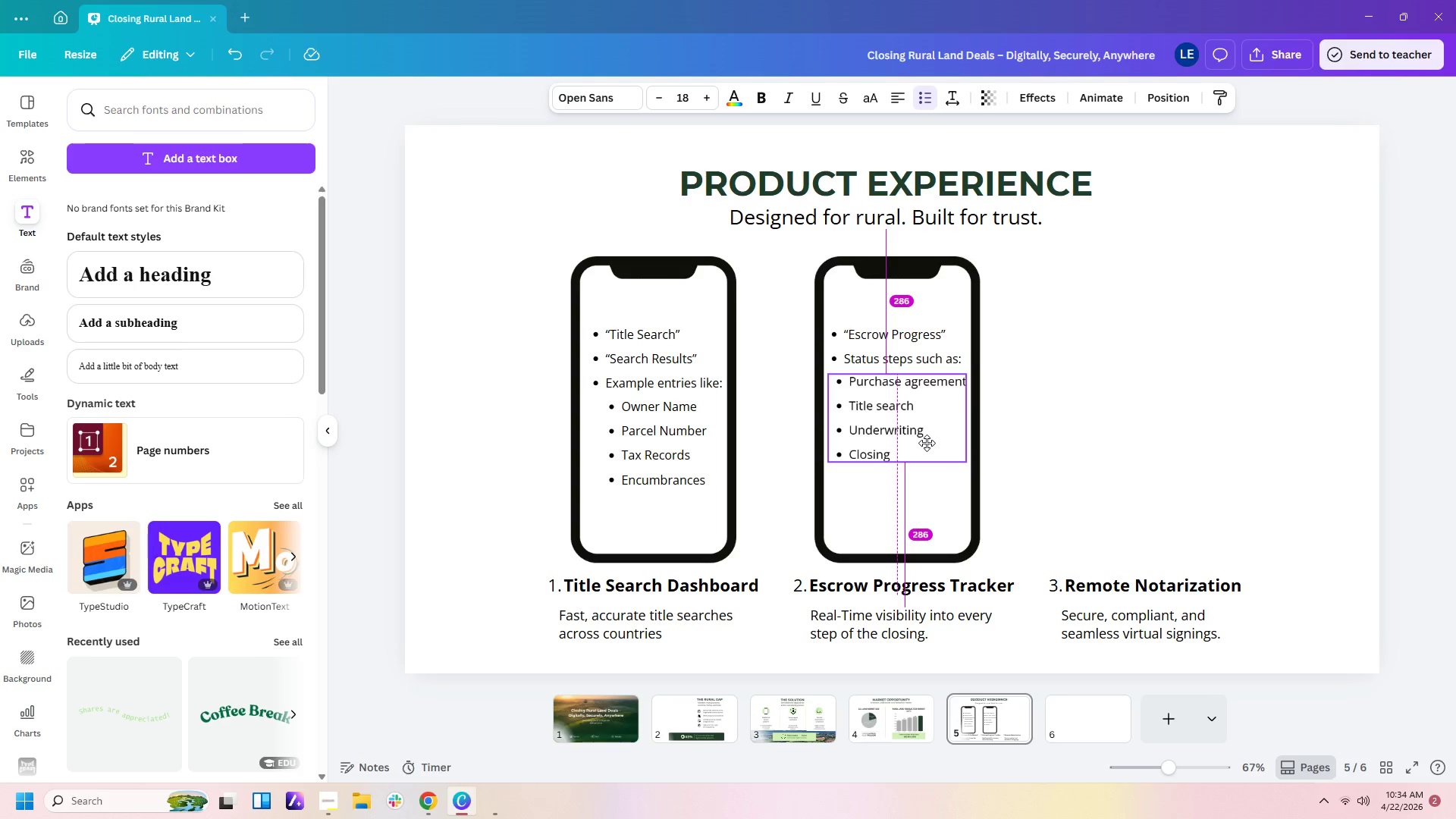 
wait(10.58)
 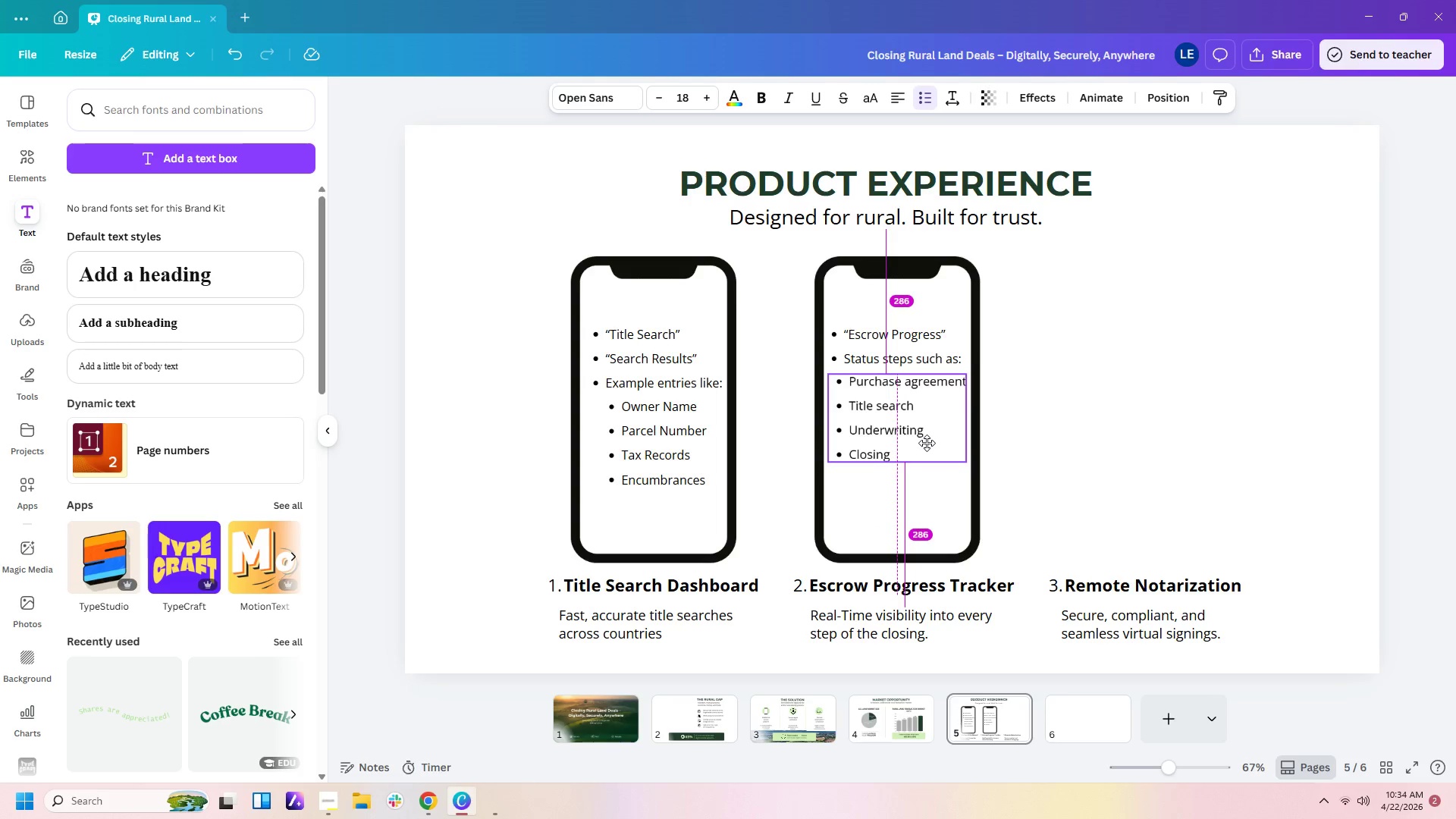 
left_click([664, 462])
 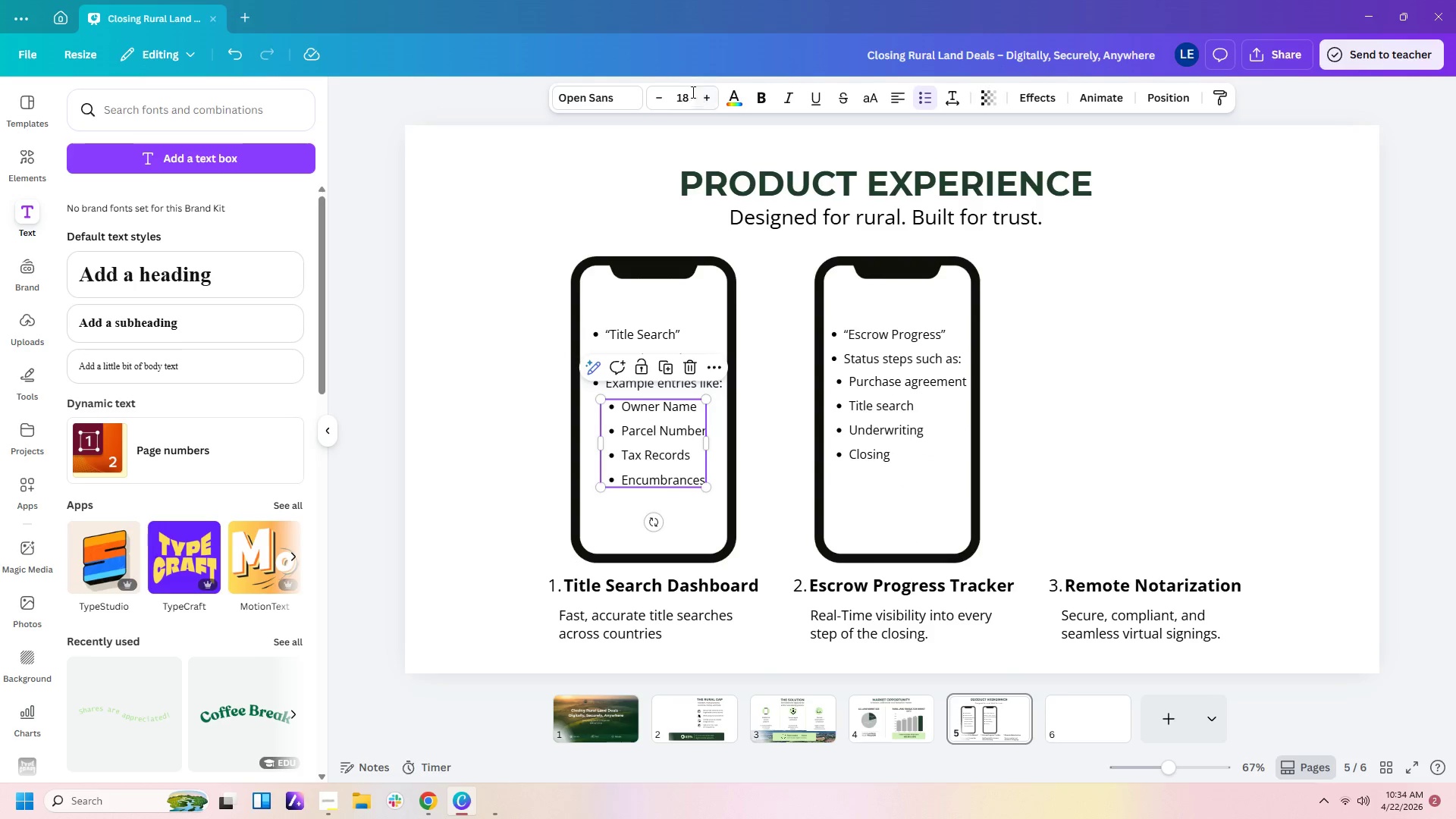 
left_click([687, 95])
 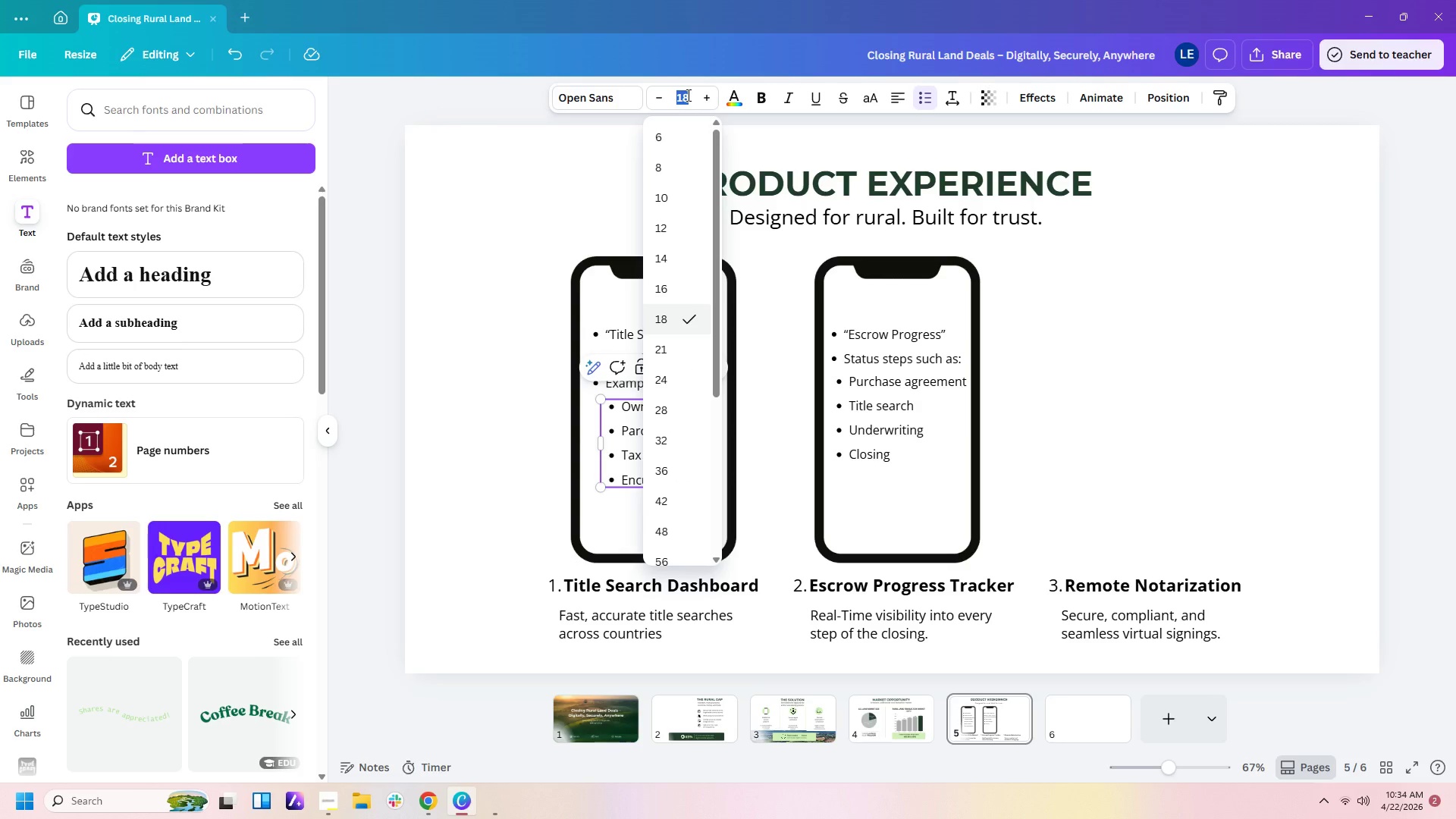 
key(Numpad1)
 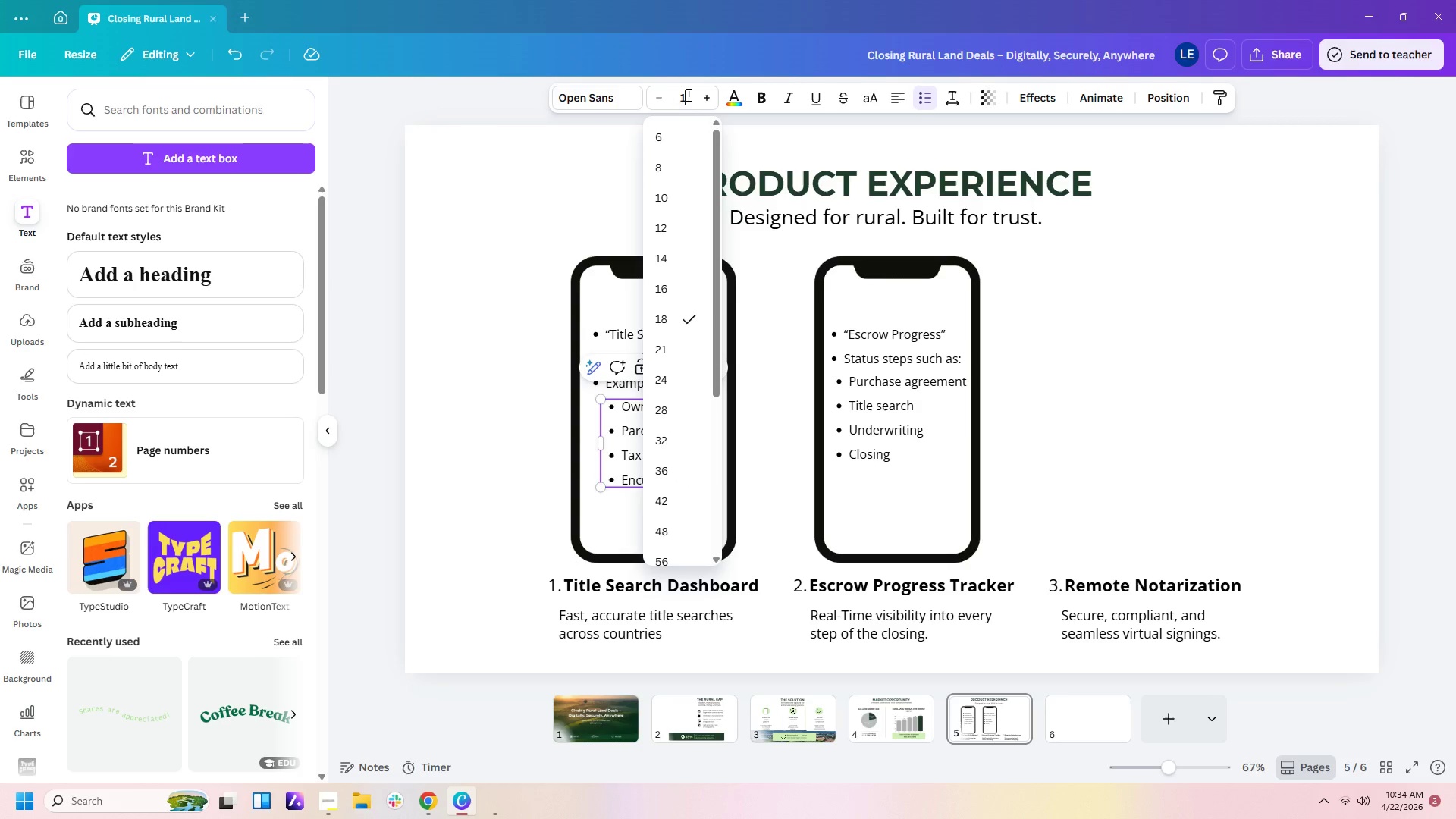 
key(Numpad6)
 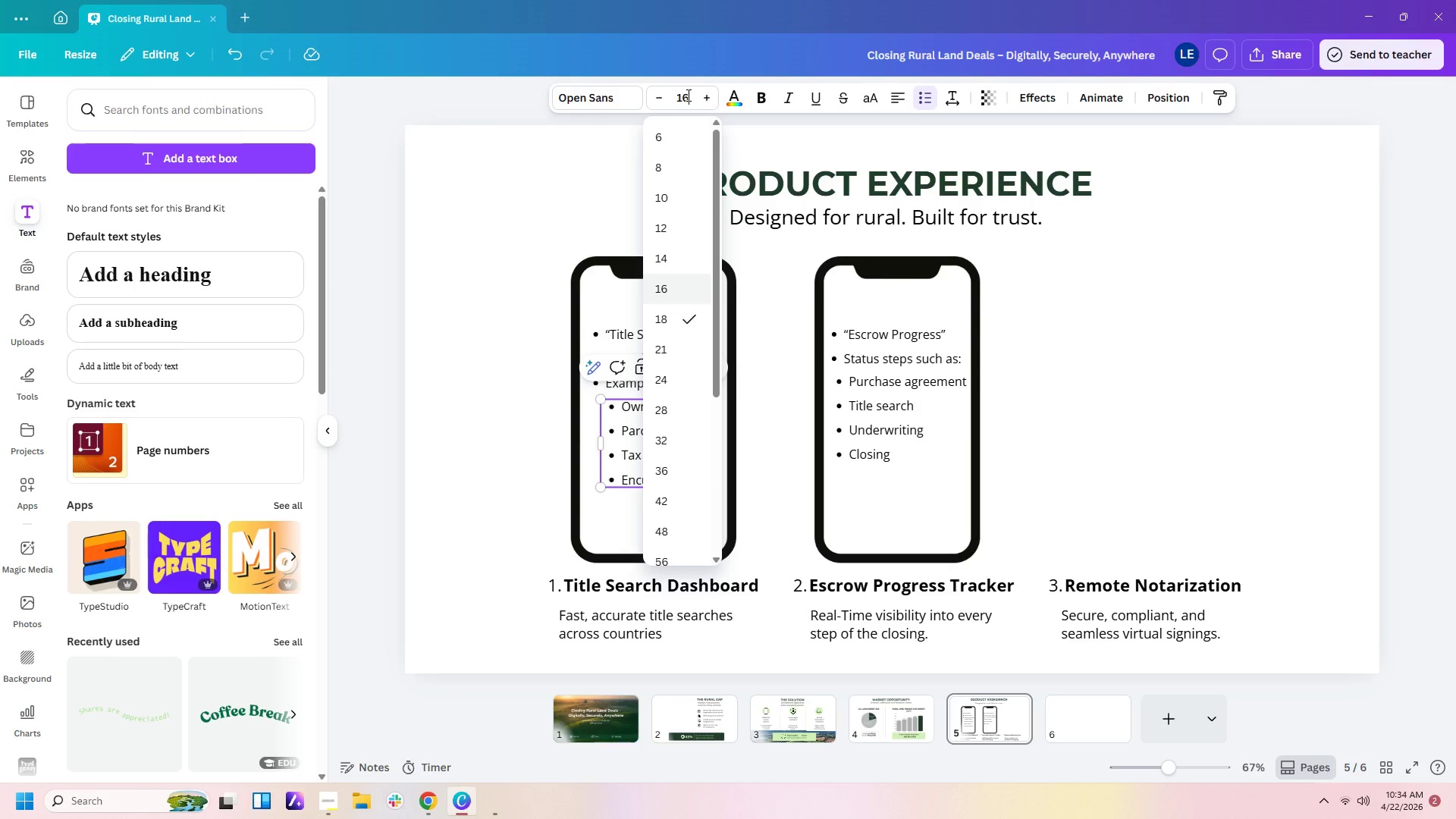 
key(NumpadEnter)
 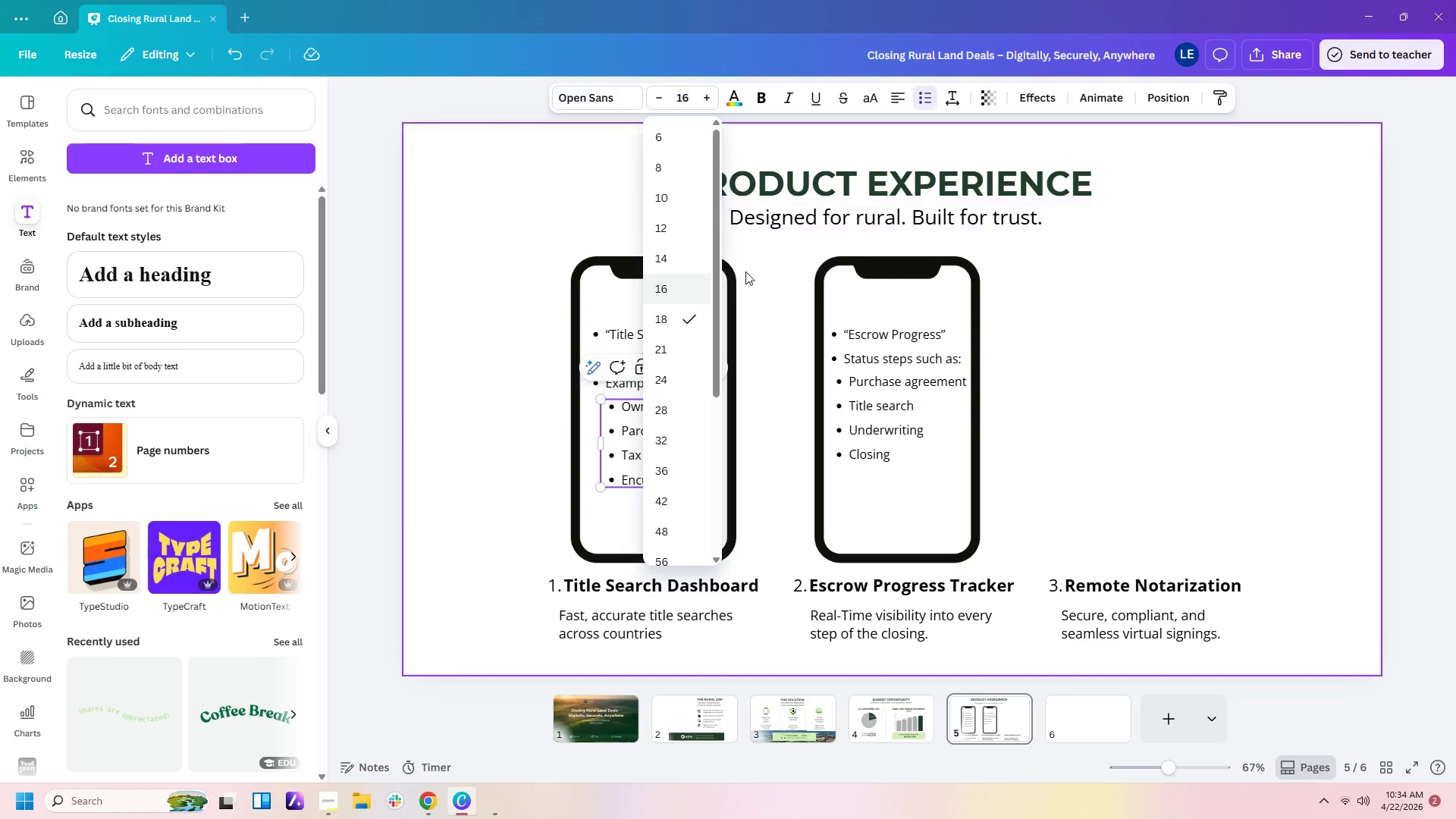 
left_click([696, 289])
 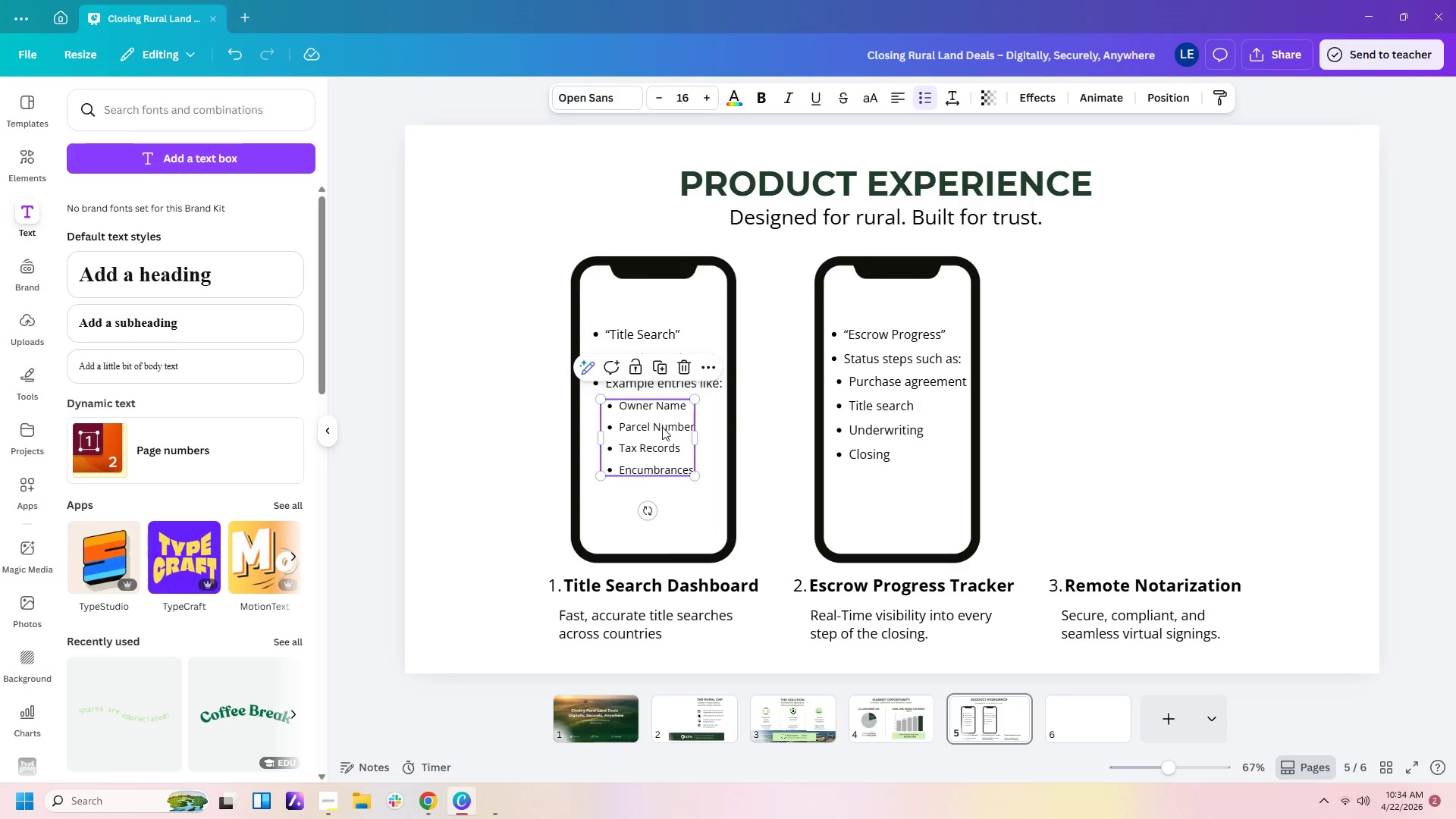 
left_click_drag(start_coordinate=[661, 428], to_coordinate=[675, 434])
 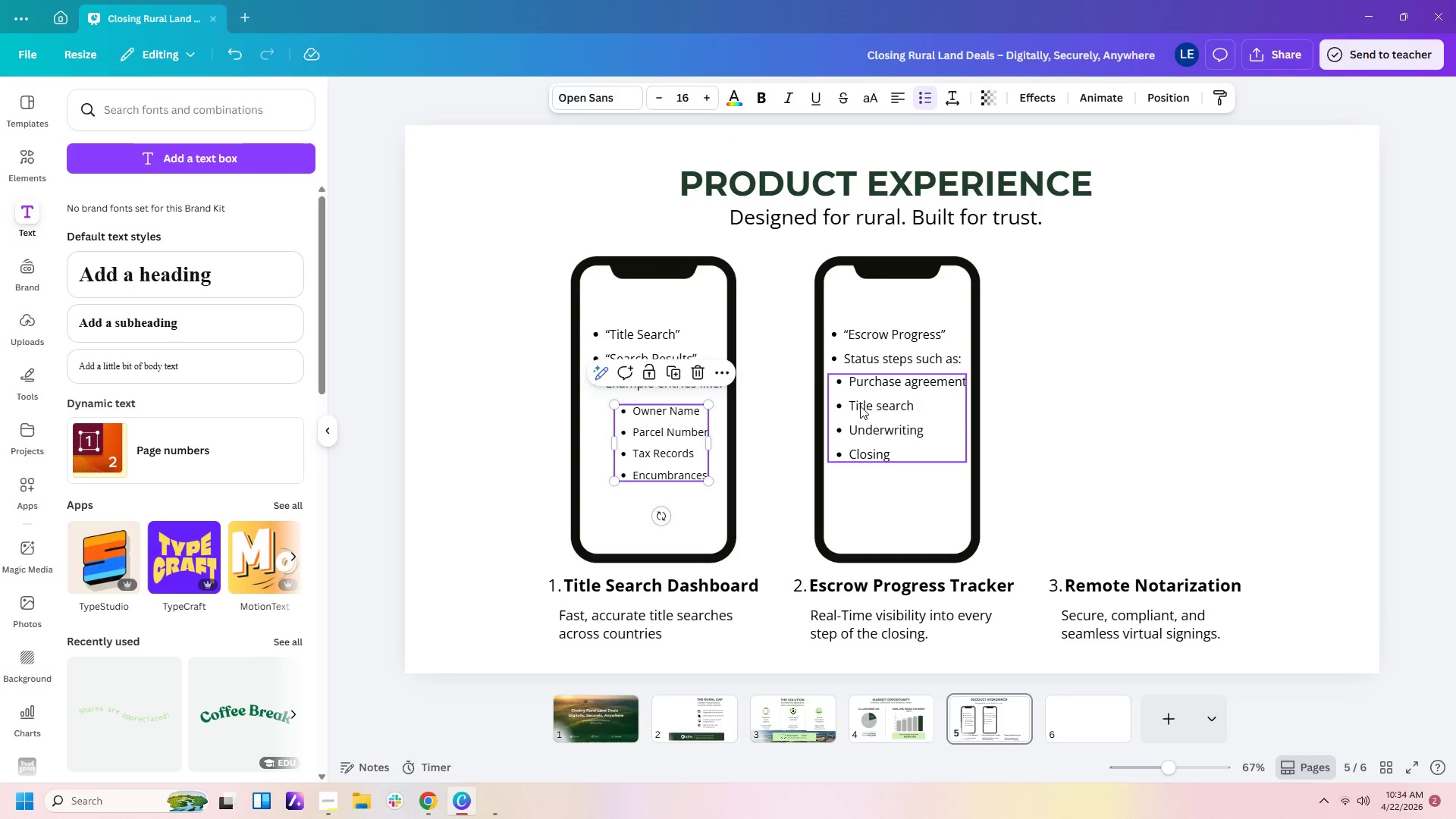 
left_click([865, 406])
 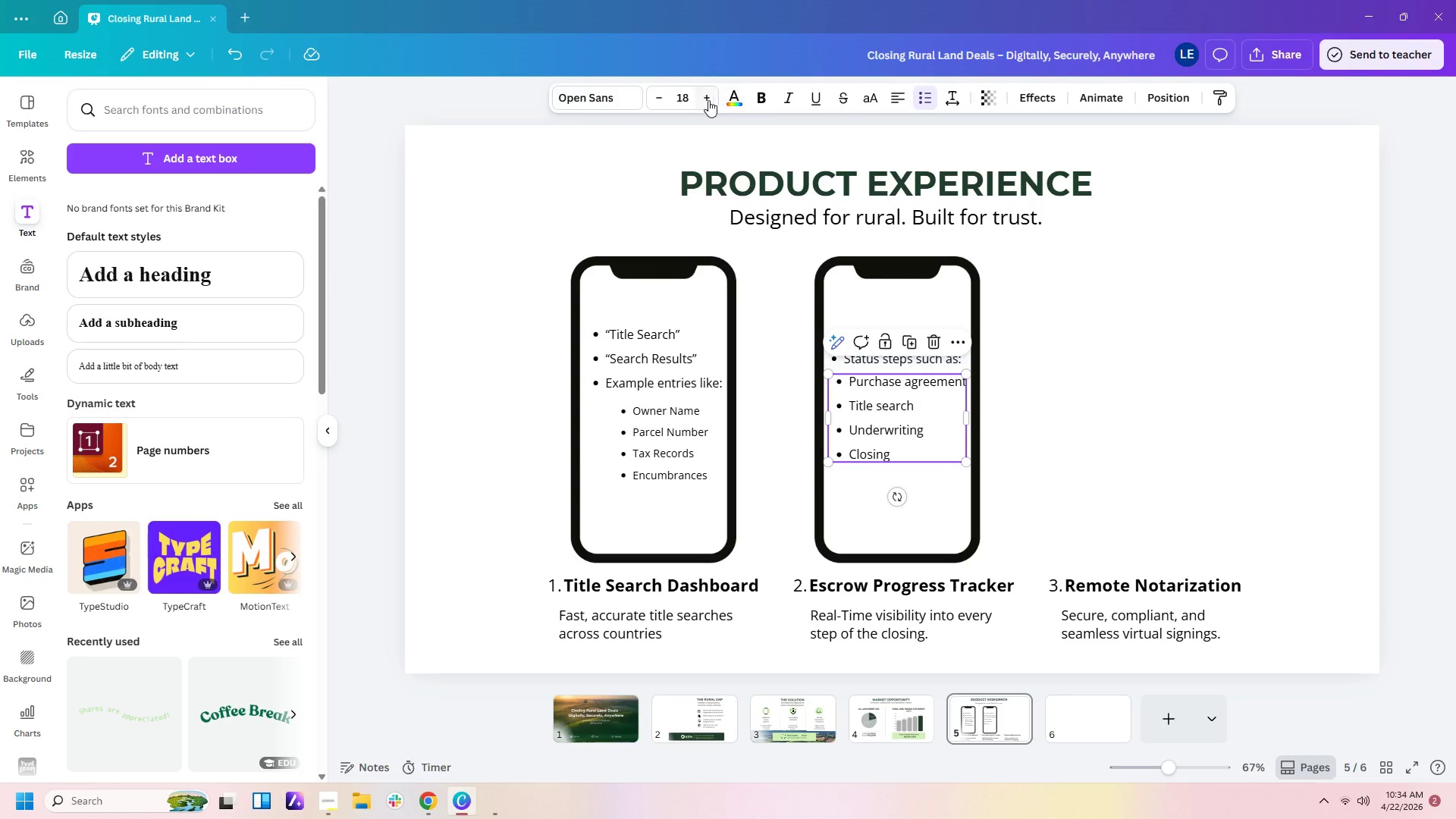 
left_click([689, 100])
 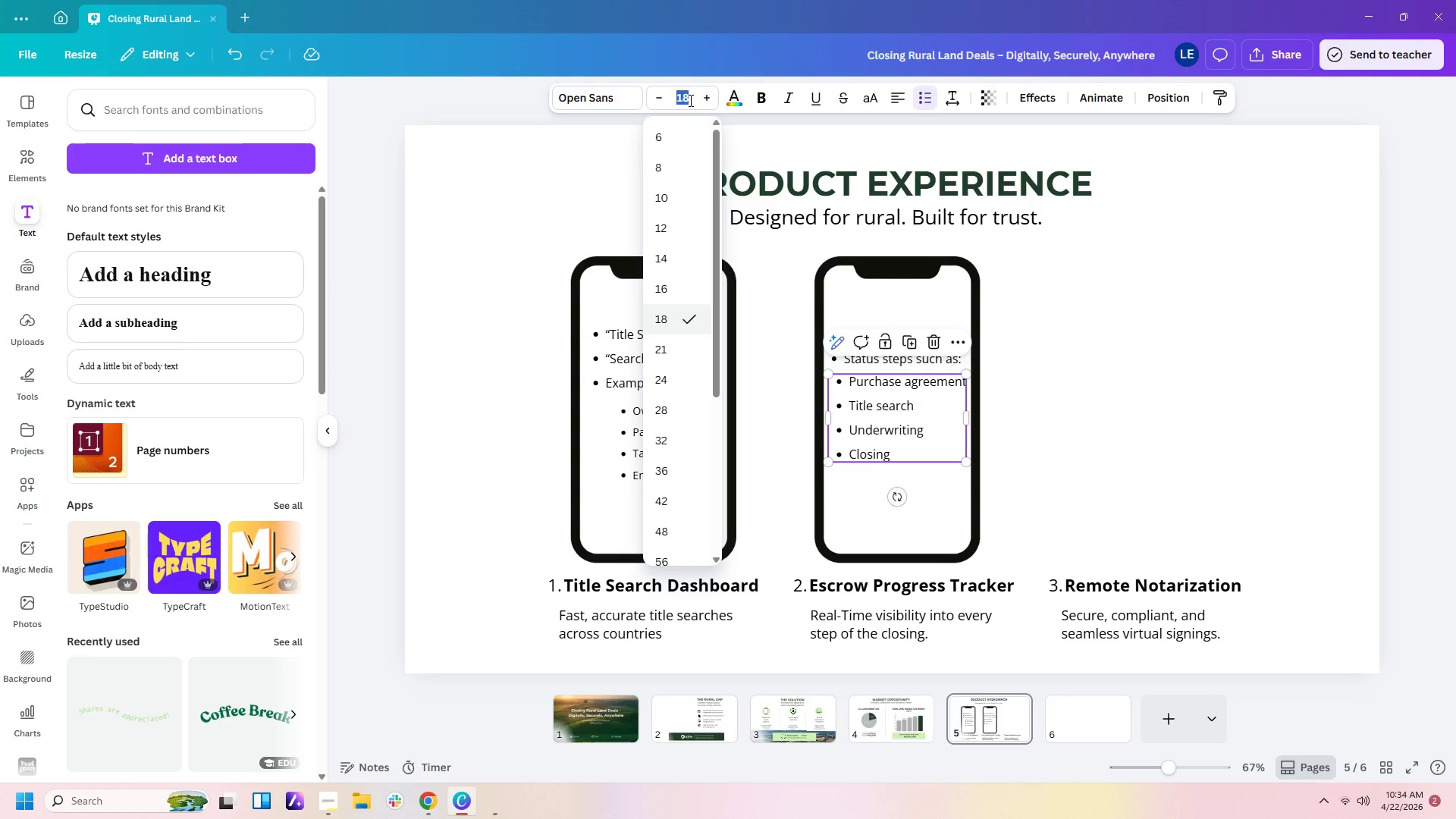 
key(Numpad1)
 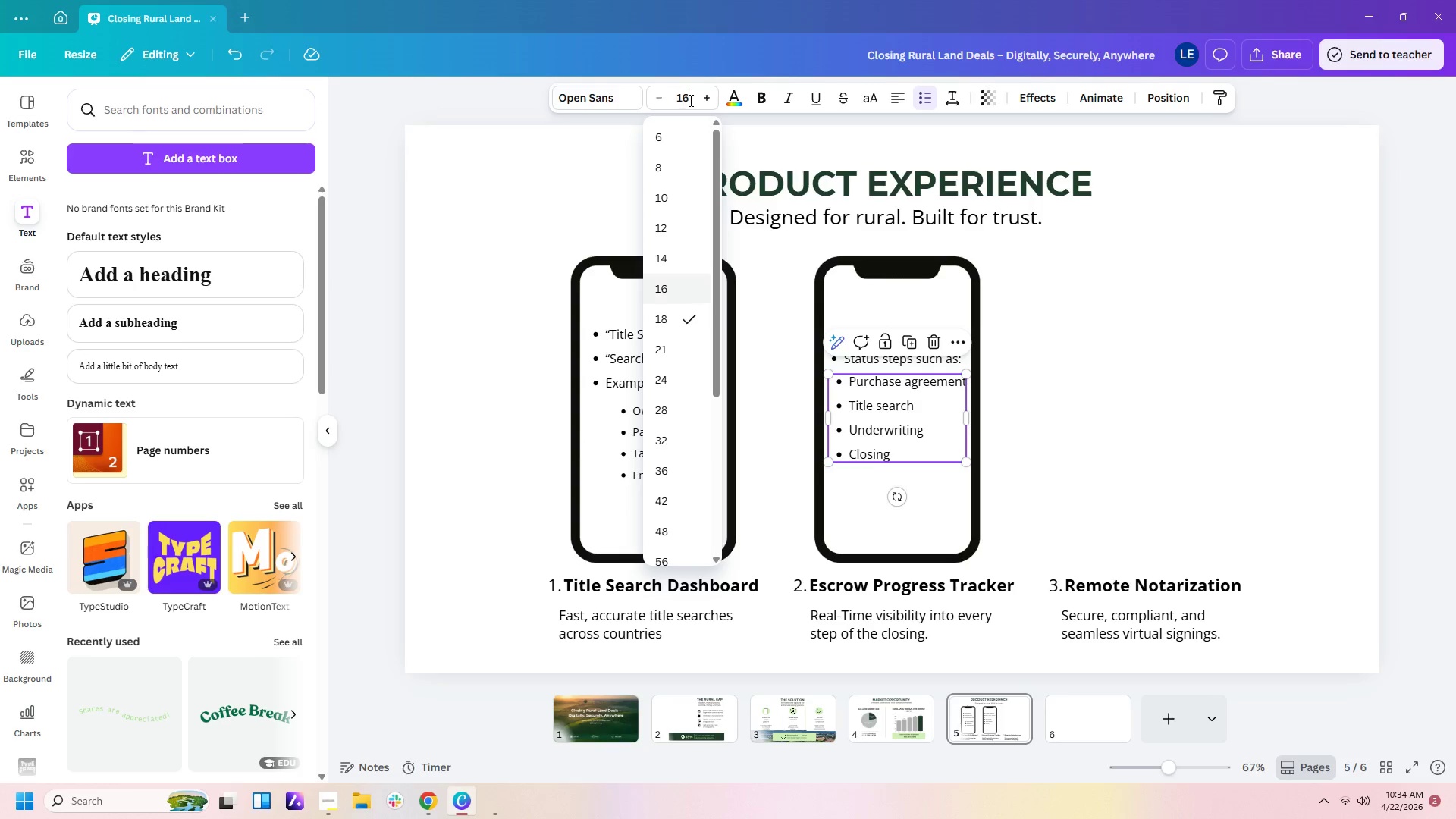 
key(Numpad6)
 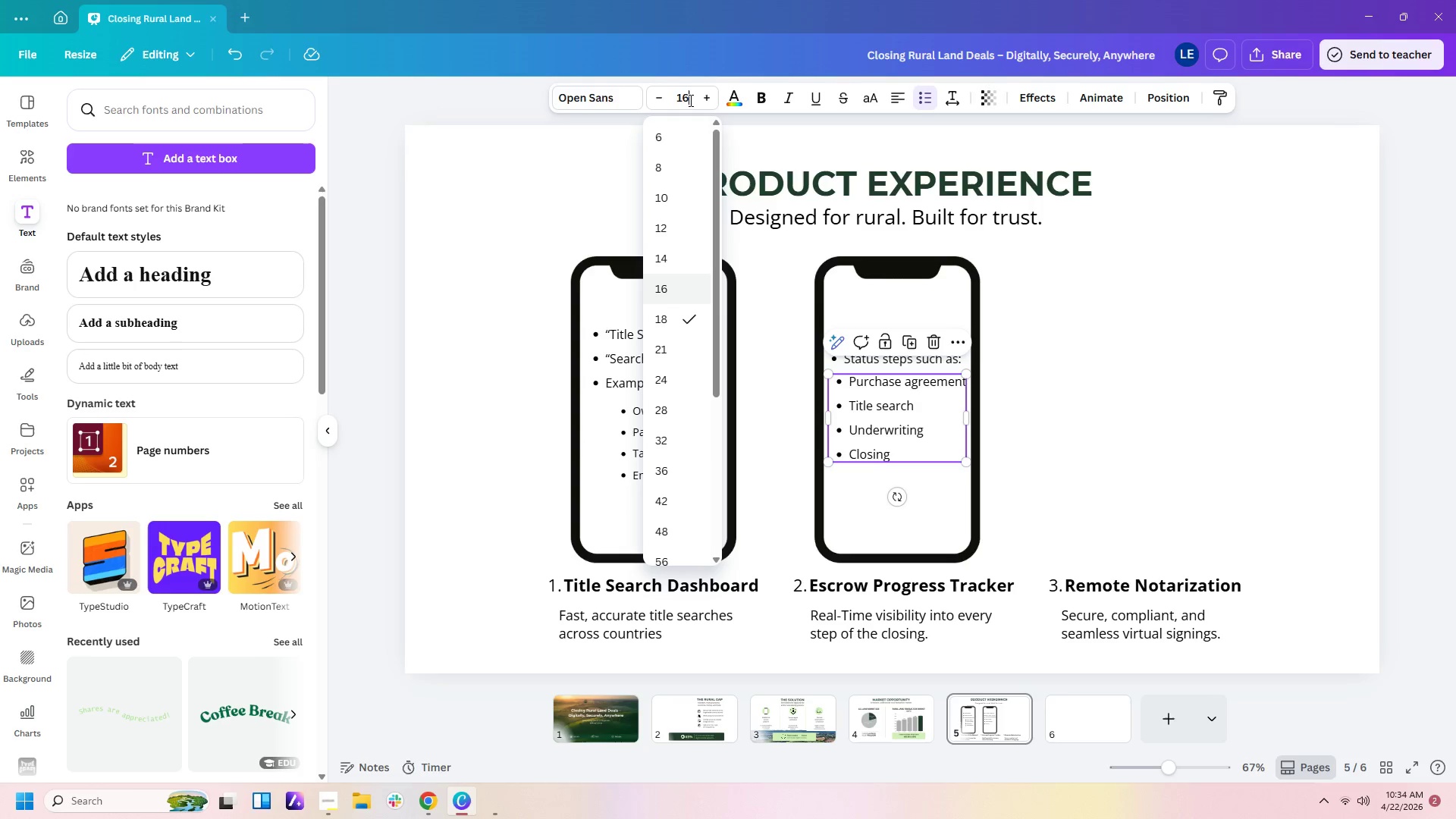 
key(Enter)
 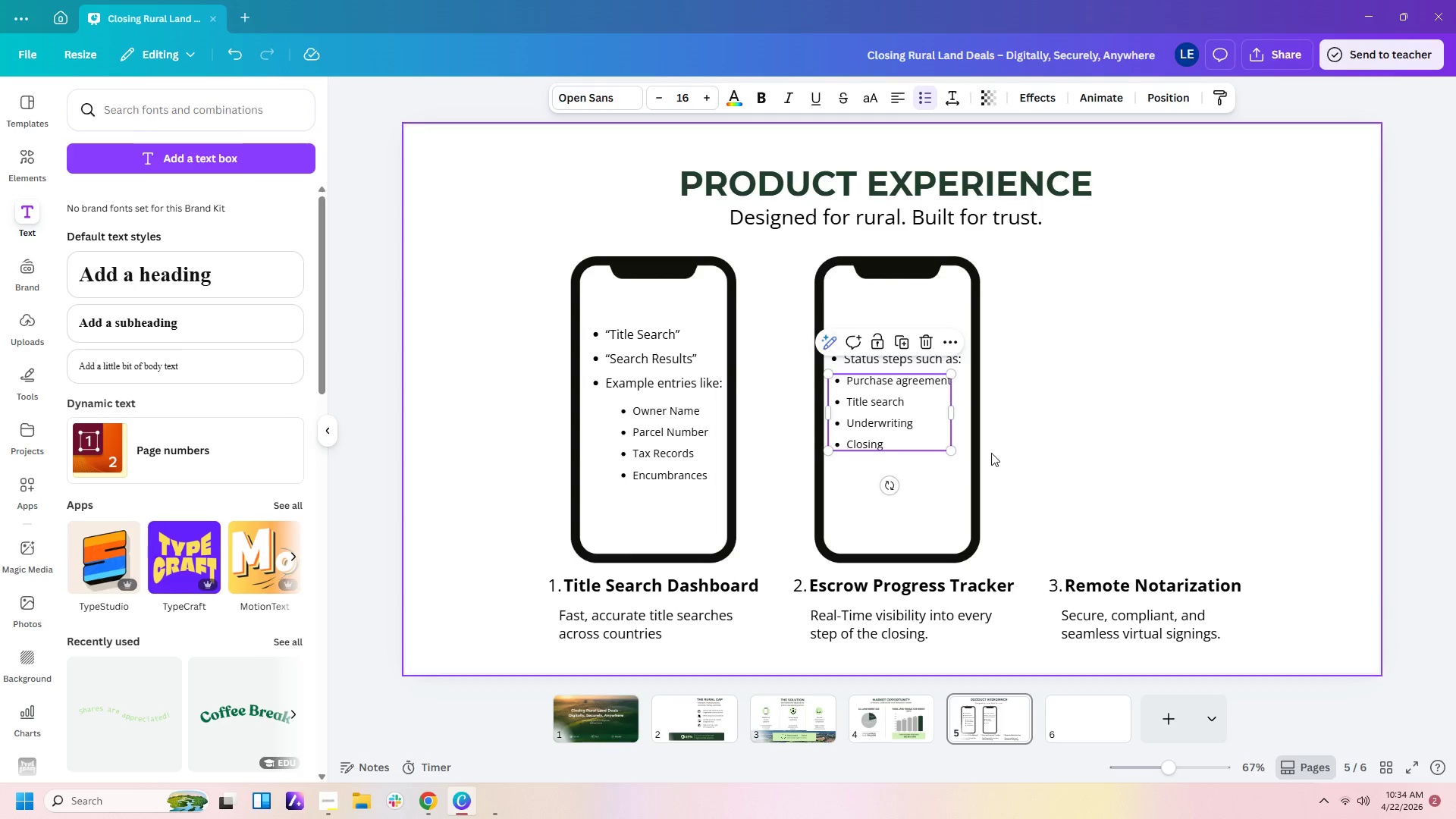 
left_click_drag(start_coordinate=[915, 418], to_coordinate=[927, 416])
 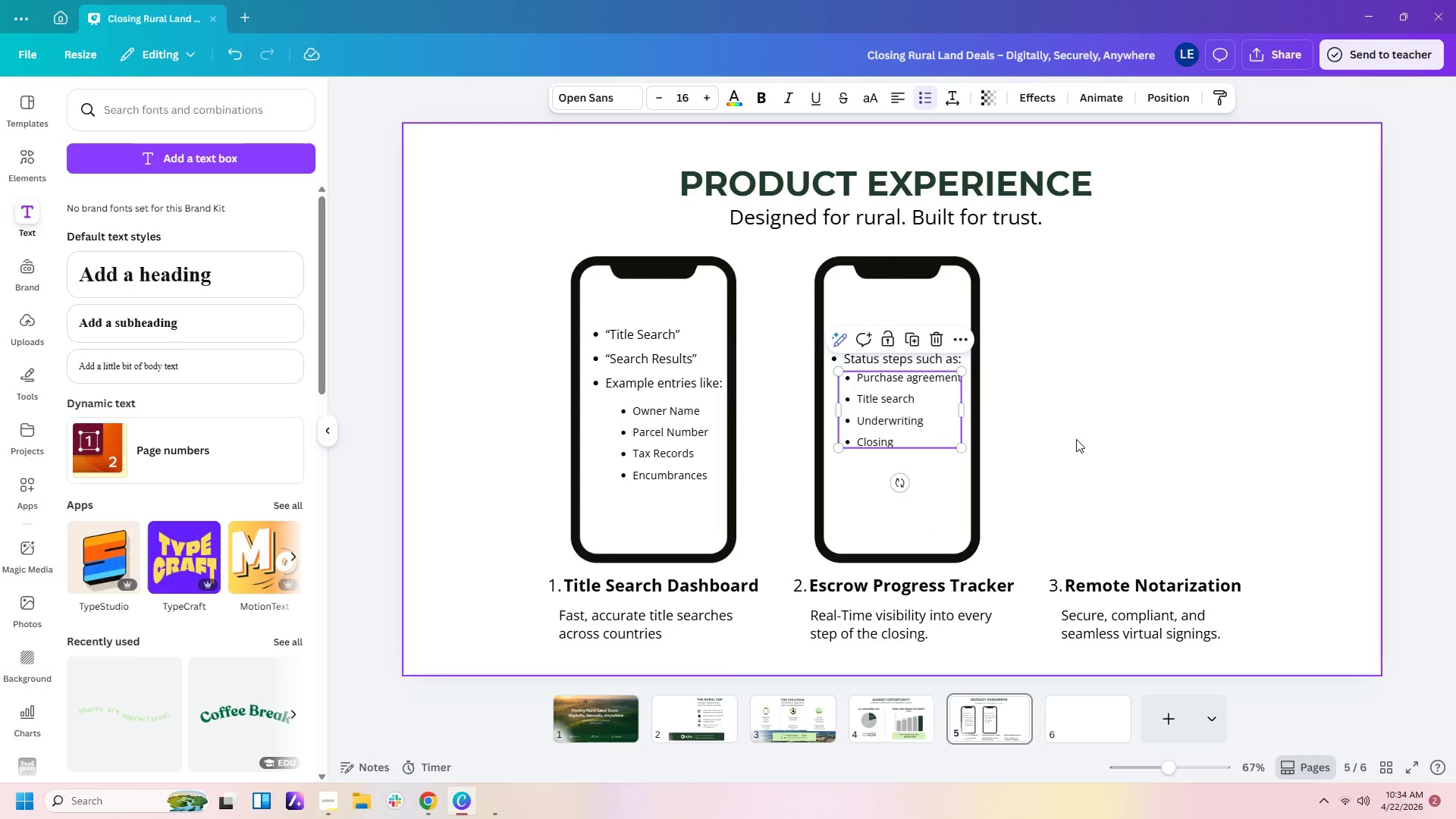 
left_click([1076, 439])
 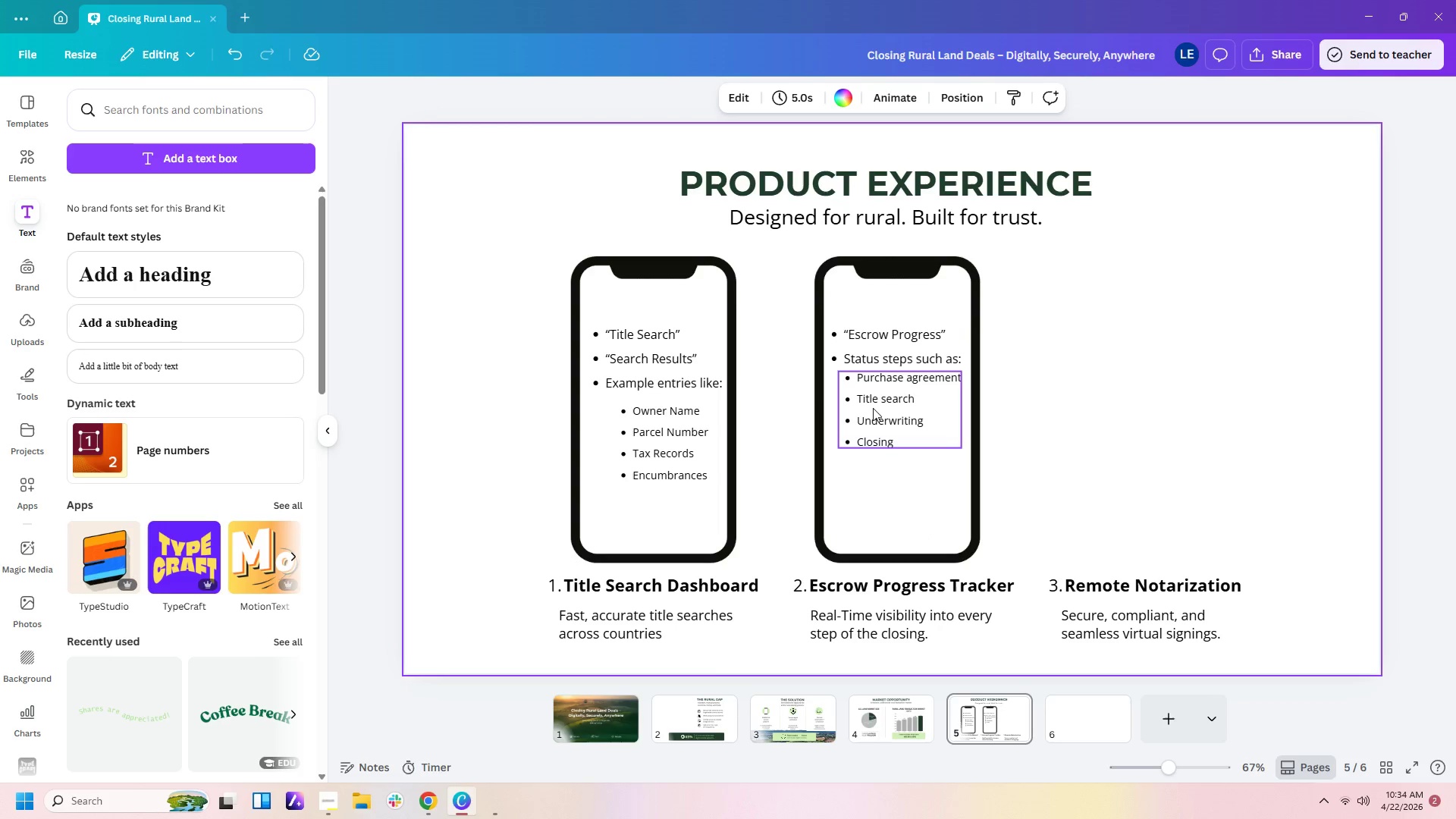 
left_click_drag(start_coordinate=[887, 413], to_coordinate=[888, 418])
 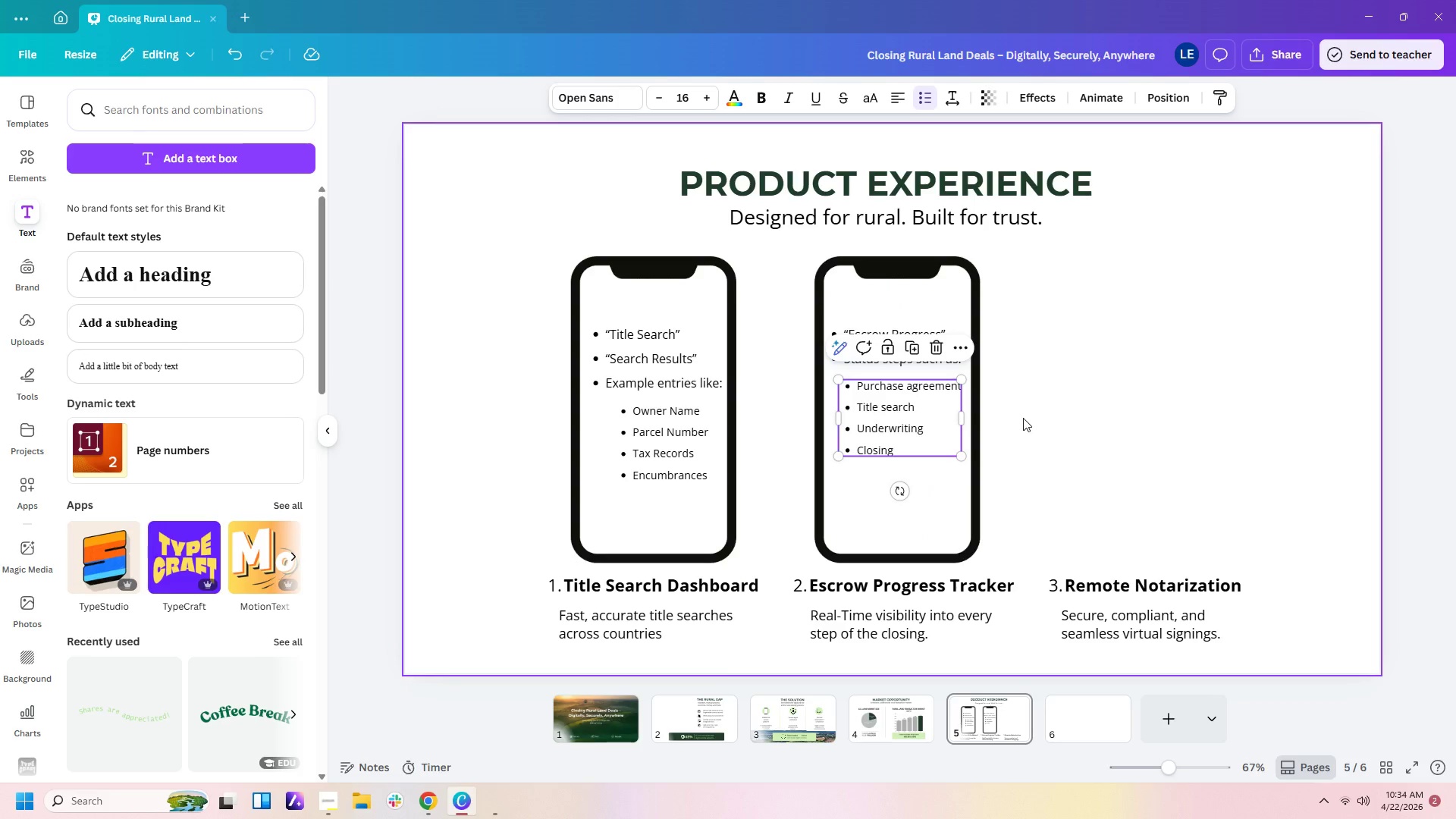 
left_click([1023, 418])
 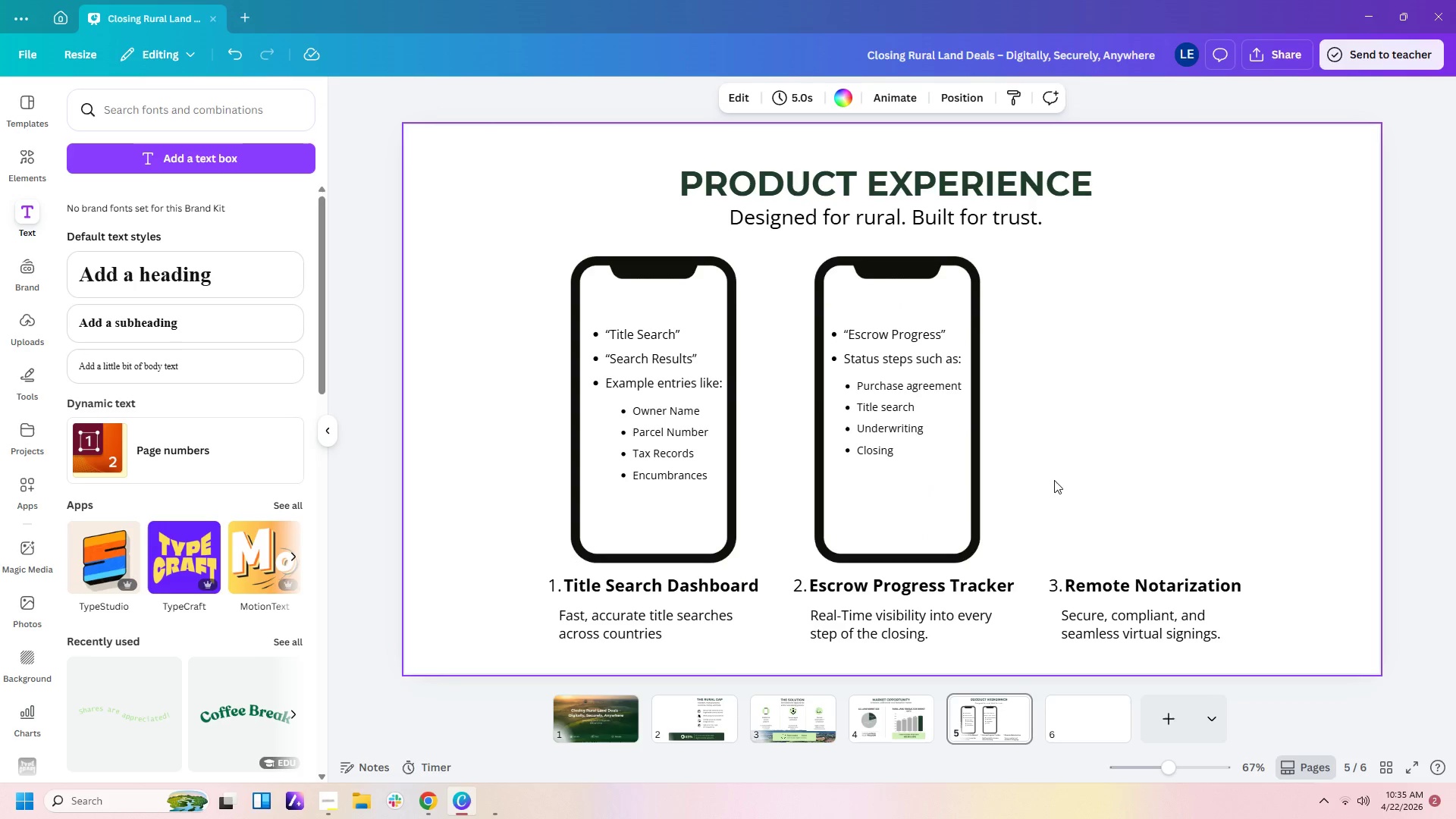 
left_click([980, 526])
 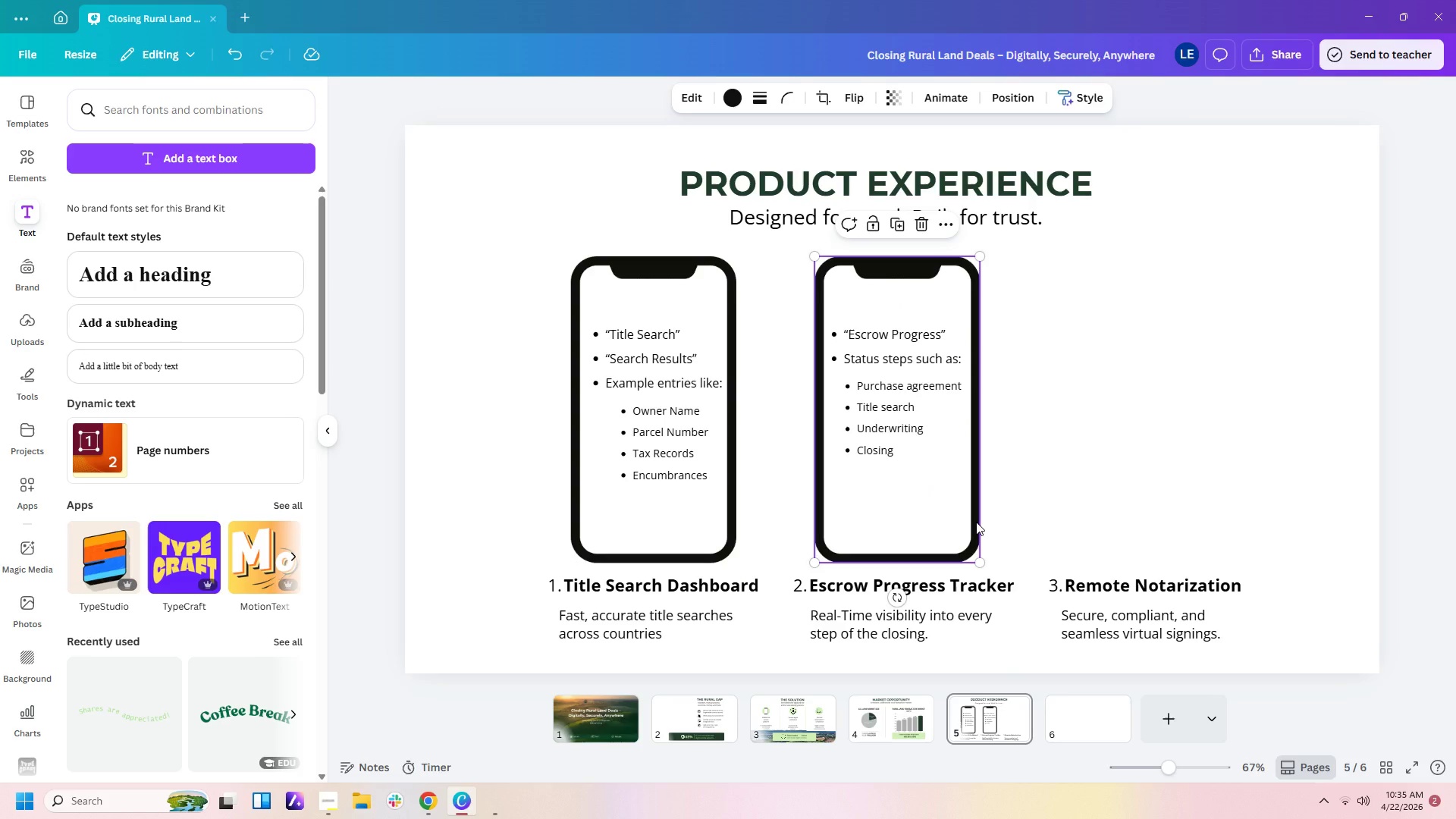 
key(Control+C)
 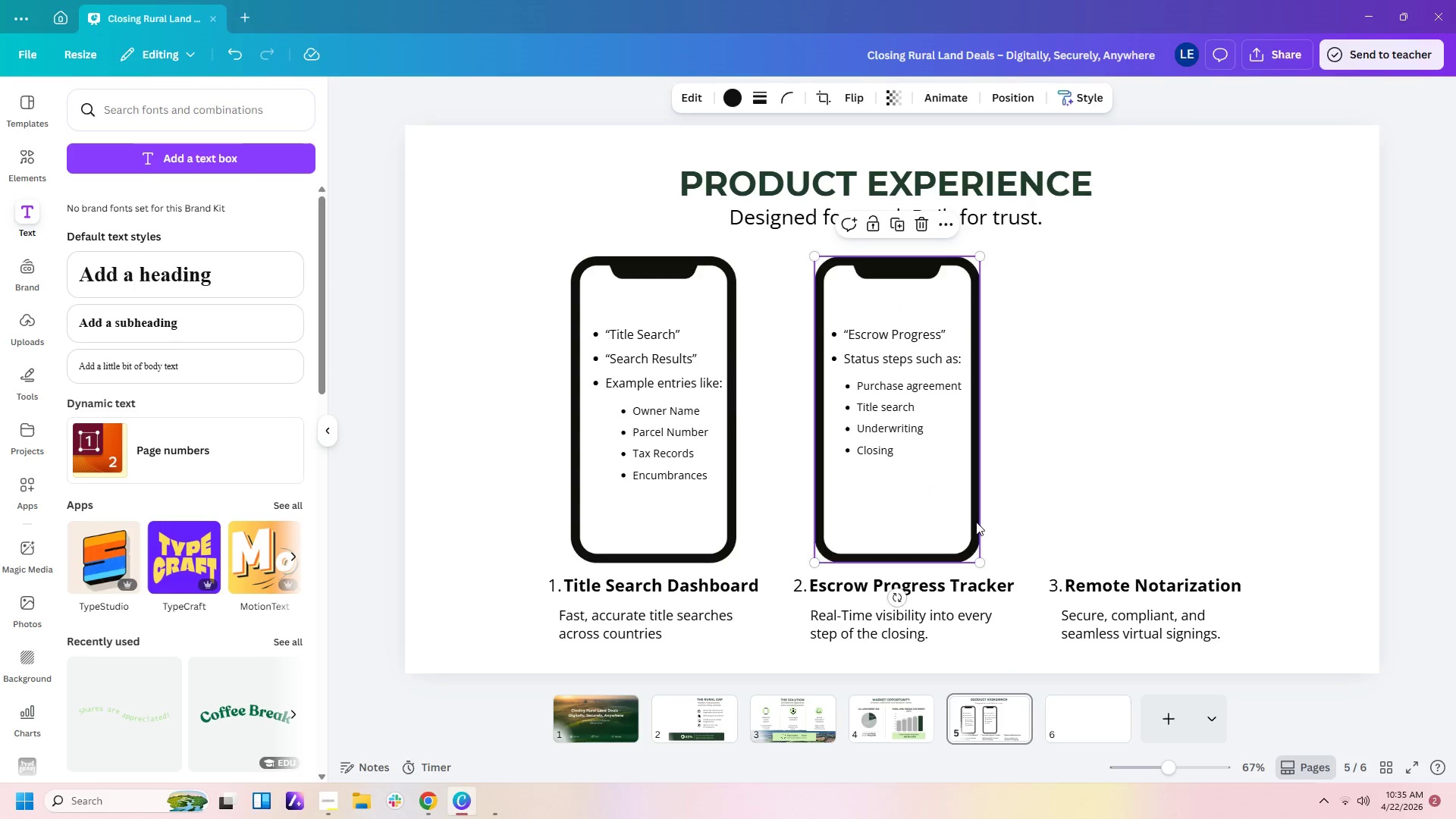 
key(Control+V)
 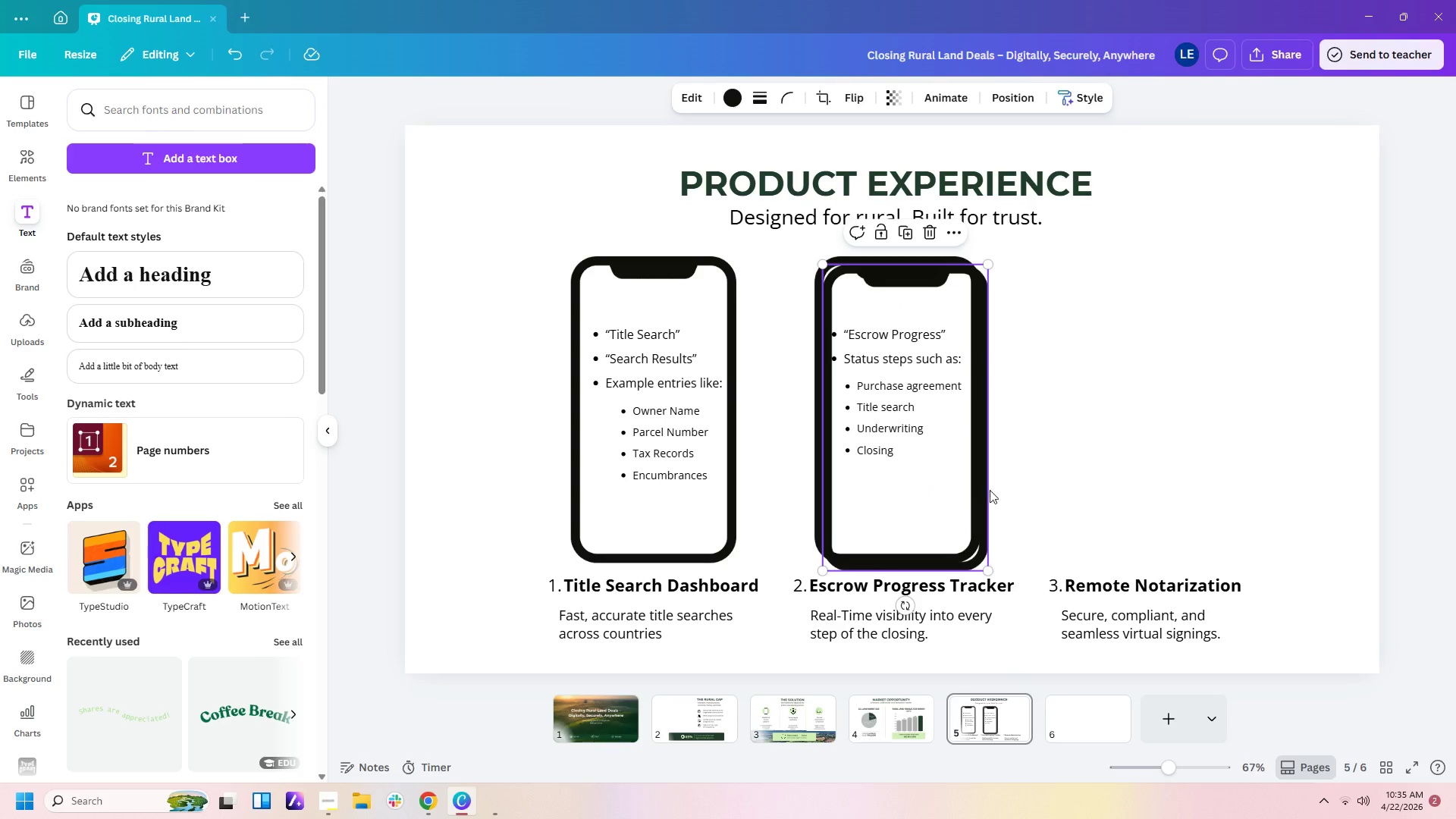 
left_click_drag(start_coordinate=[947, 498], to_coordinate=[1184, 489])
 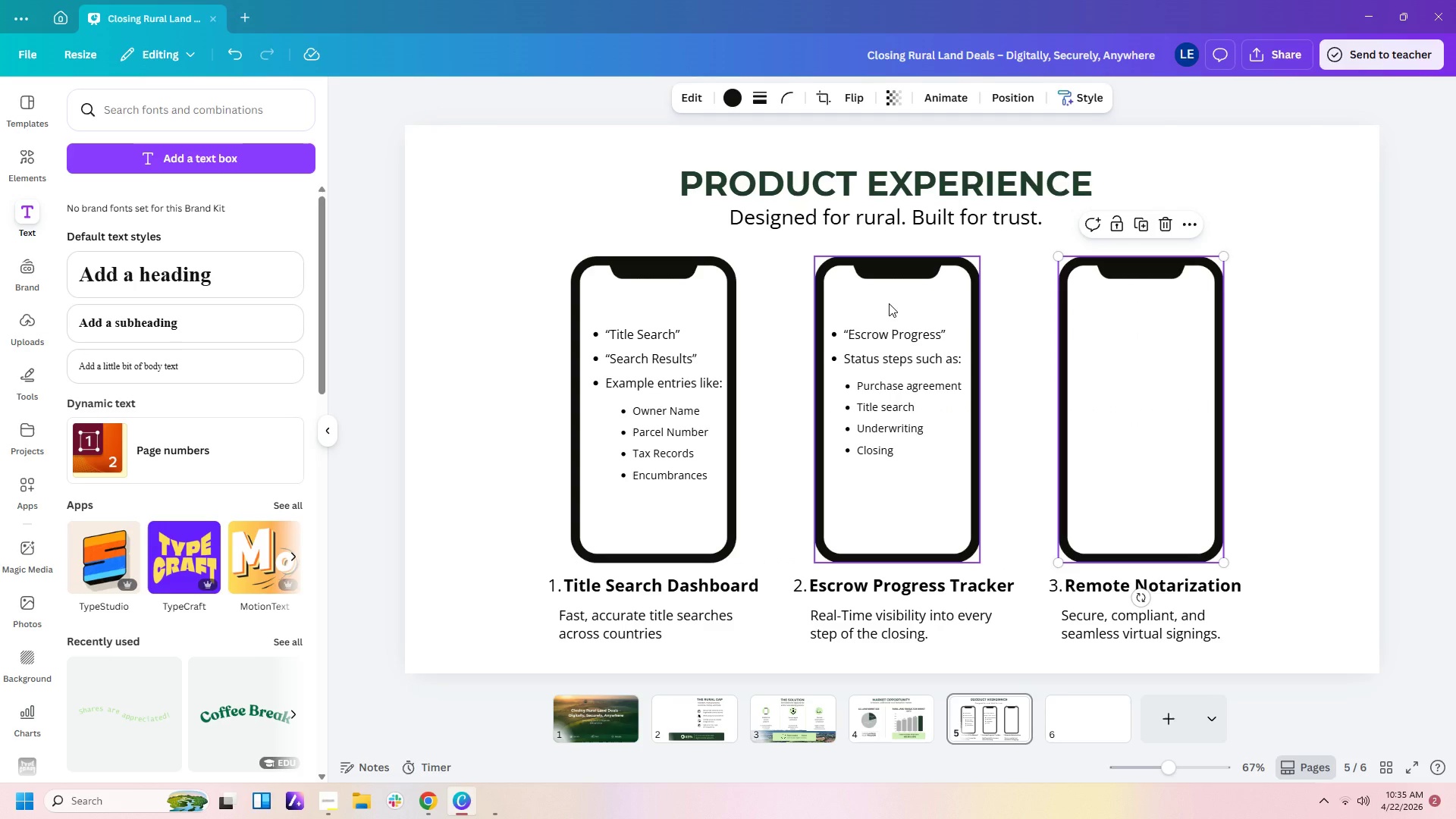 
left_click([893, 353])
 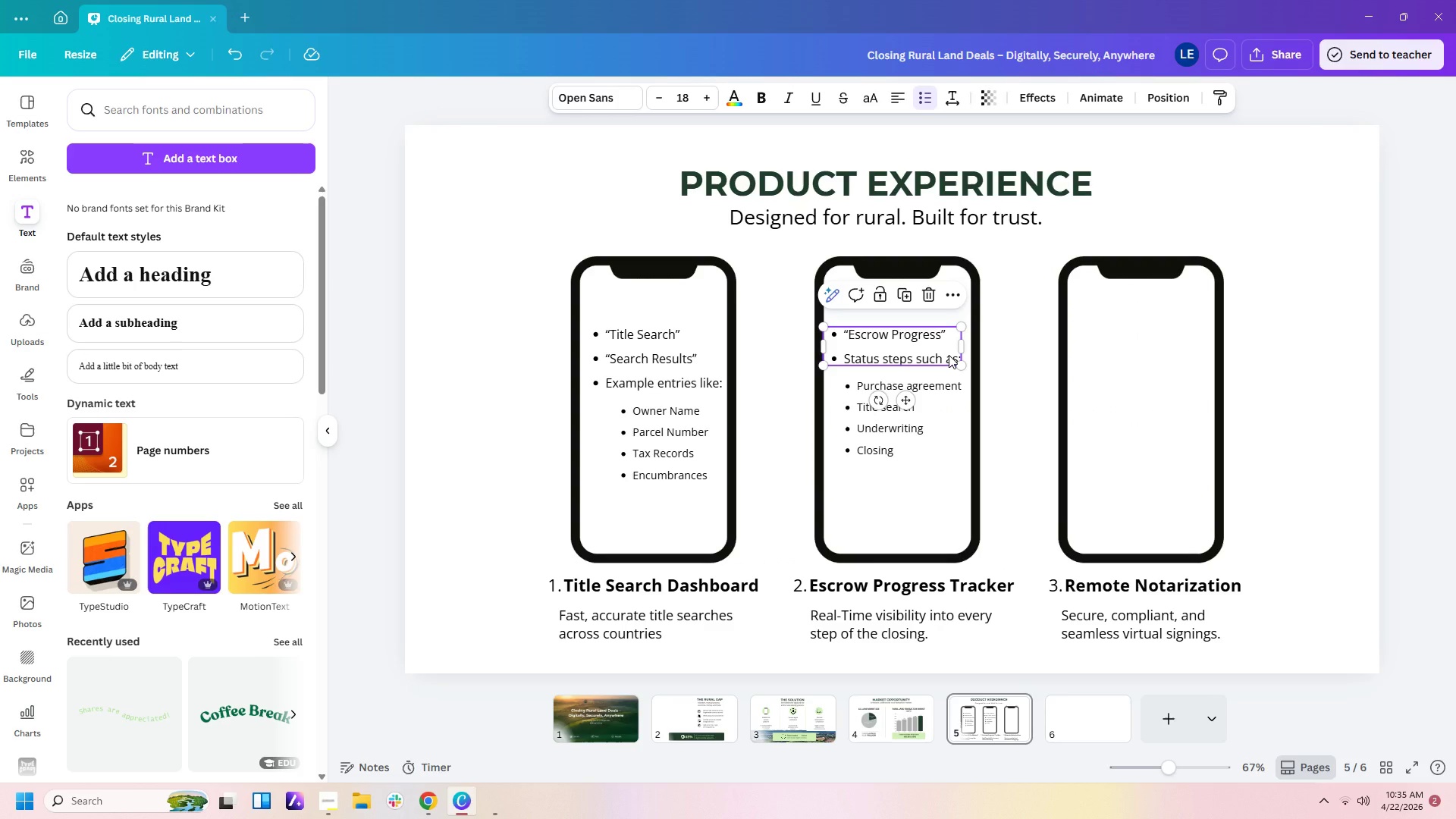 
key(Control+C)
 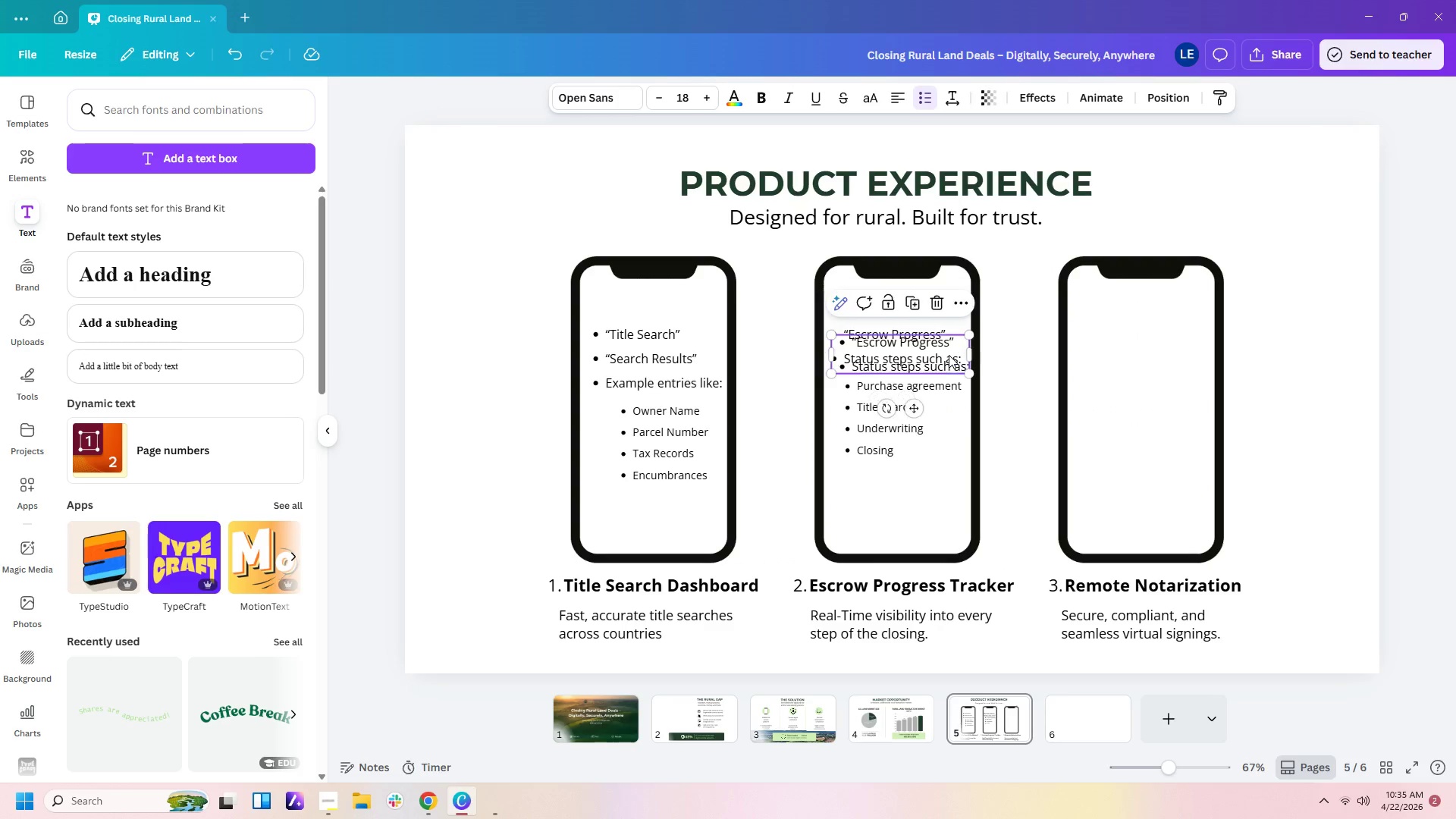 
key(Control+V)
 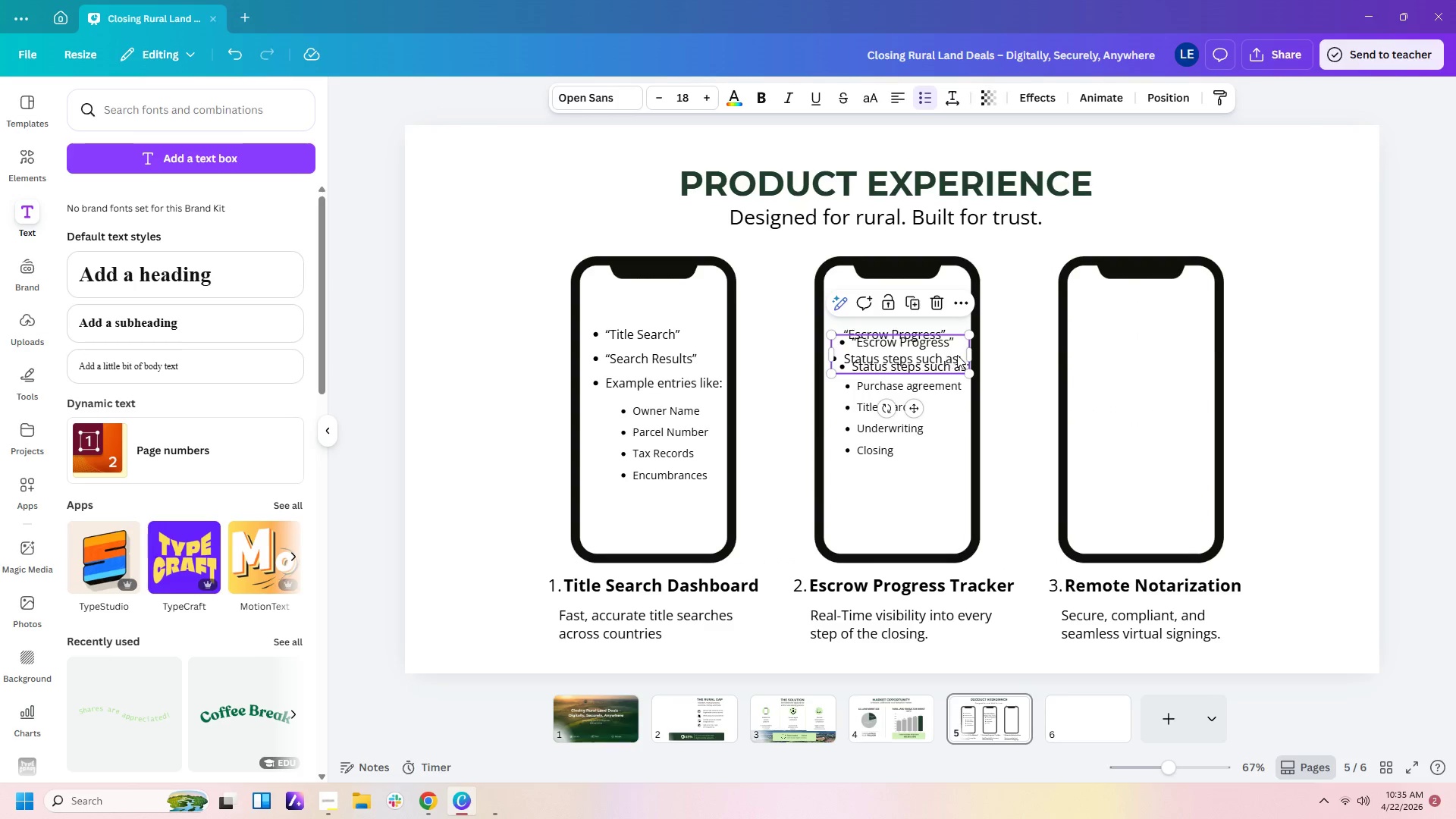 
left_click_drag(start_coordinate=[946, 355], to_coordinate=[1185, 350])
 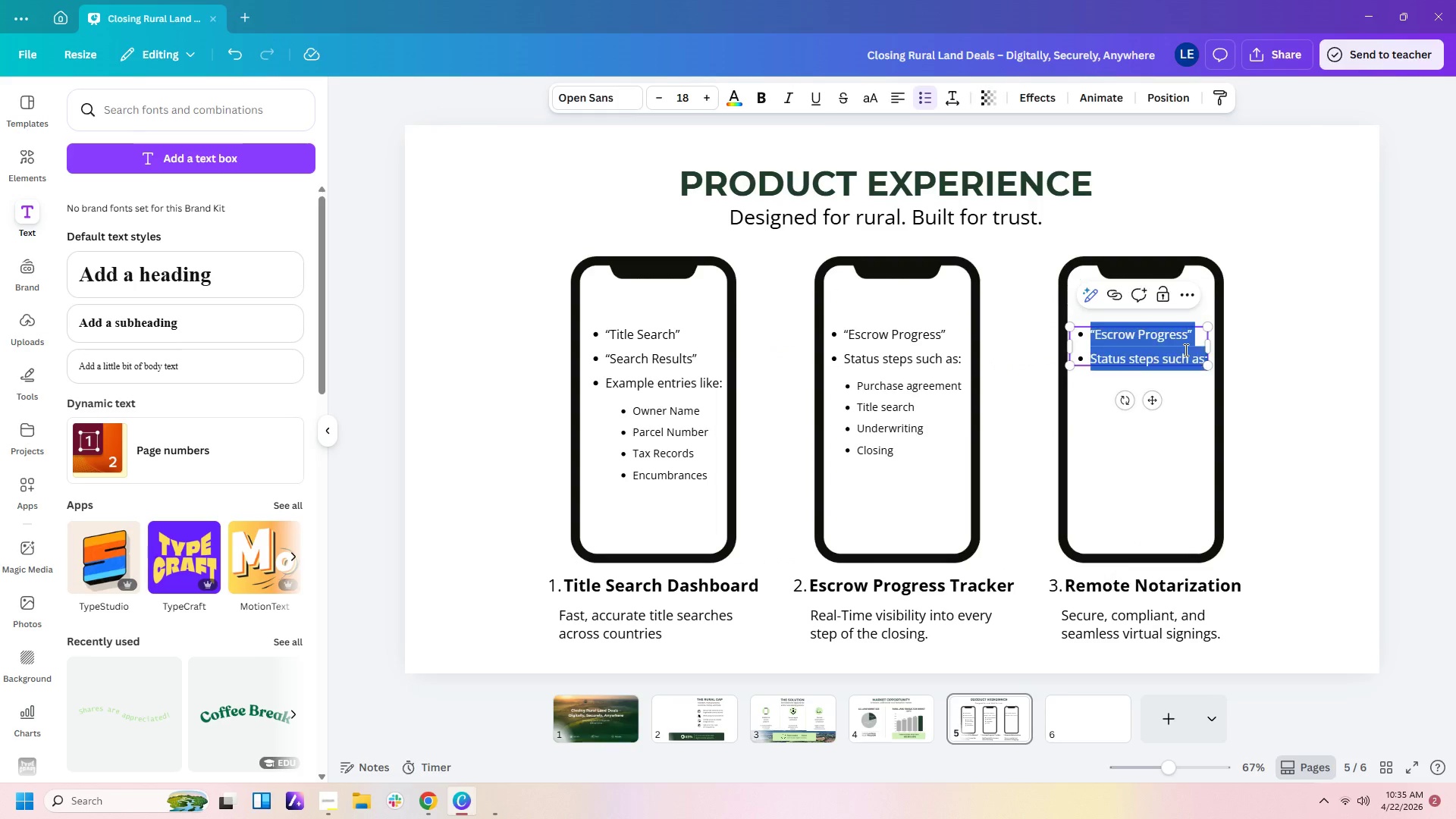 
double_click([1185, 350])
 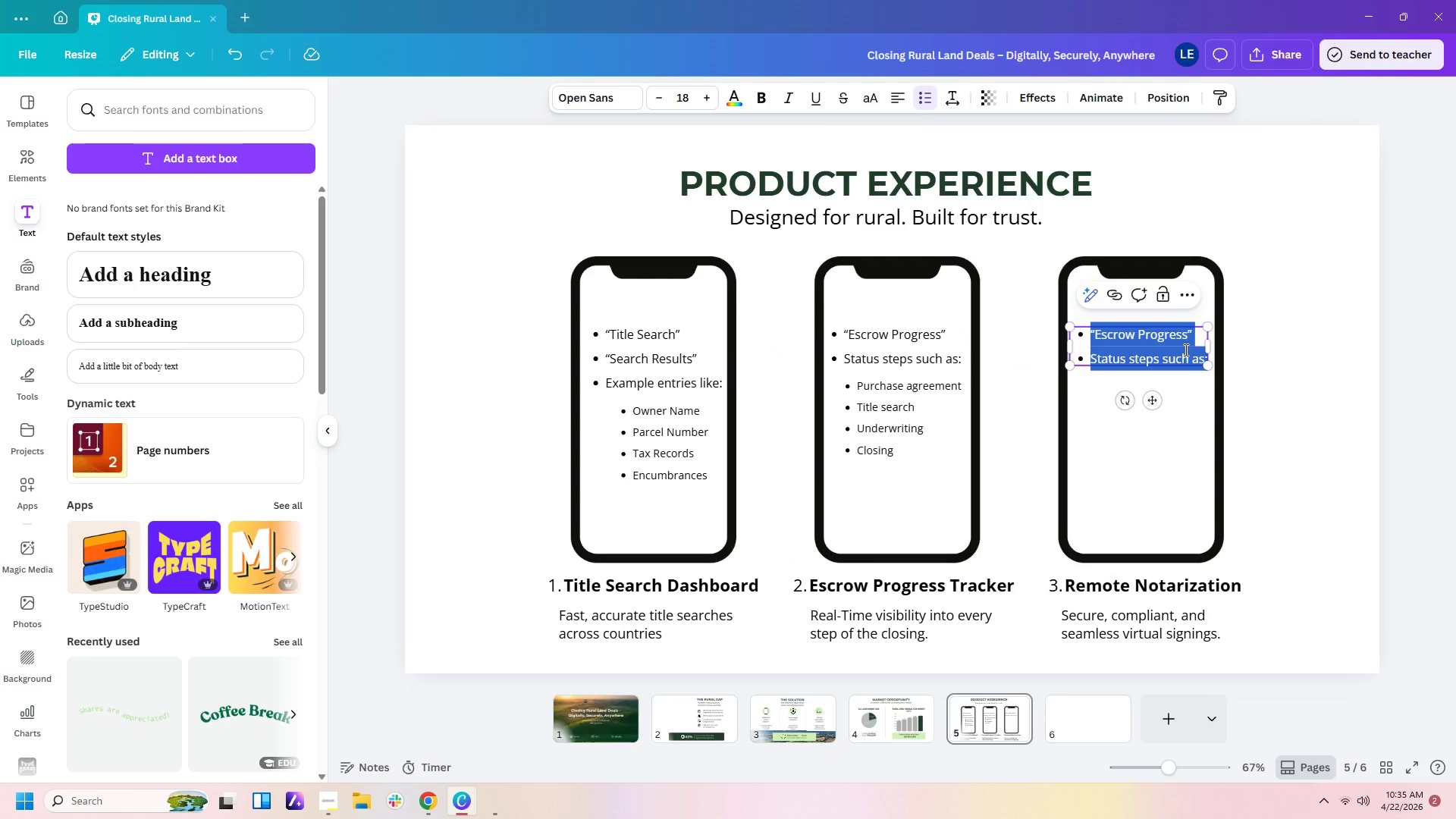 
type("Notarization Session")
 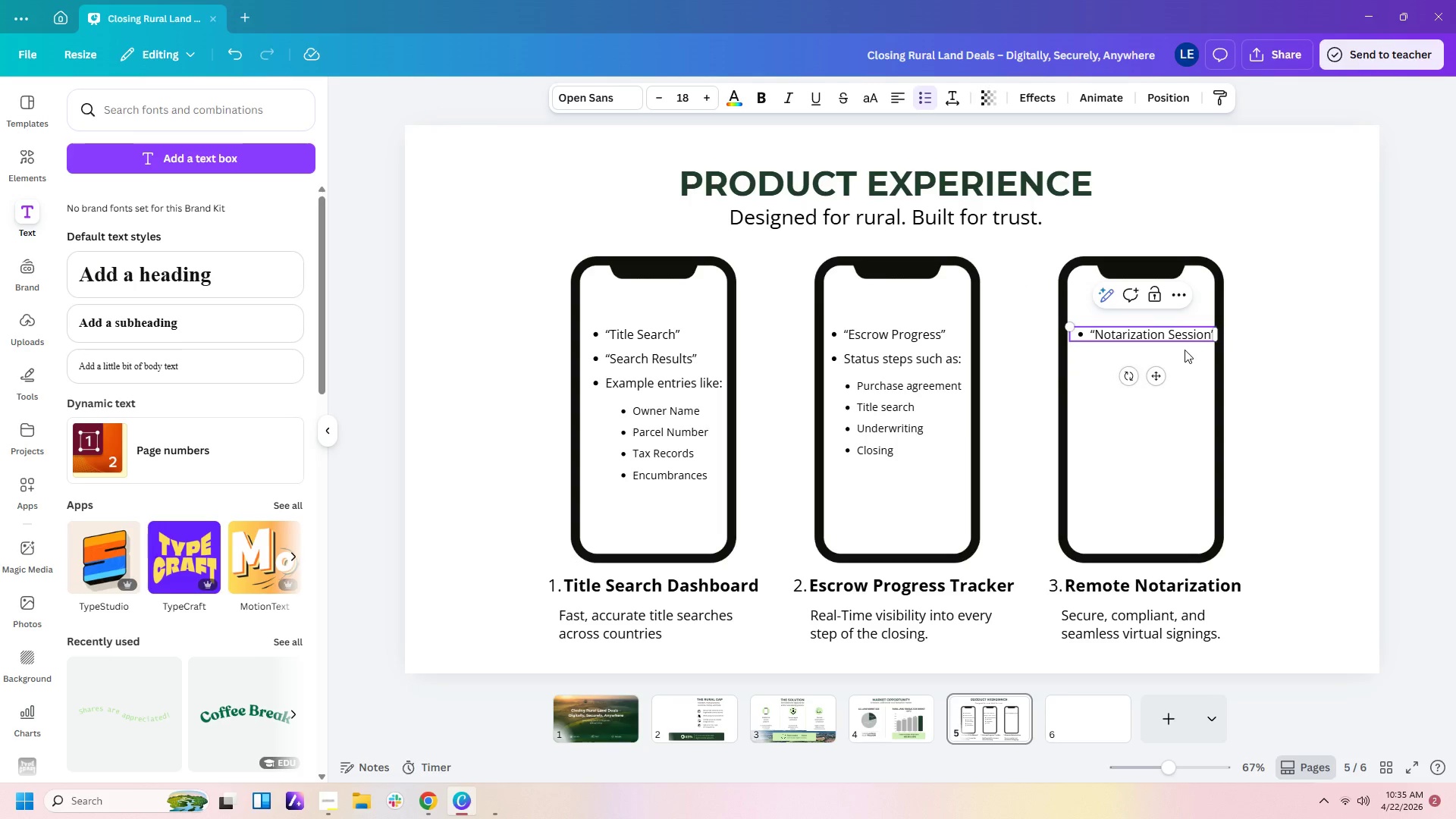 
key(Enter)
 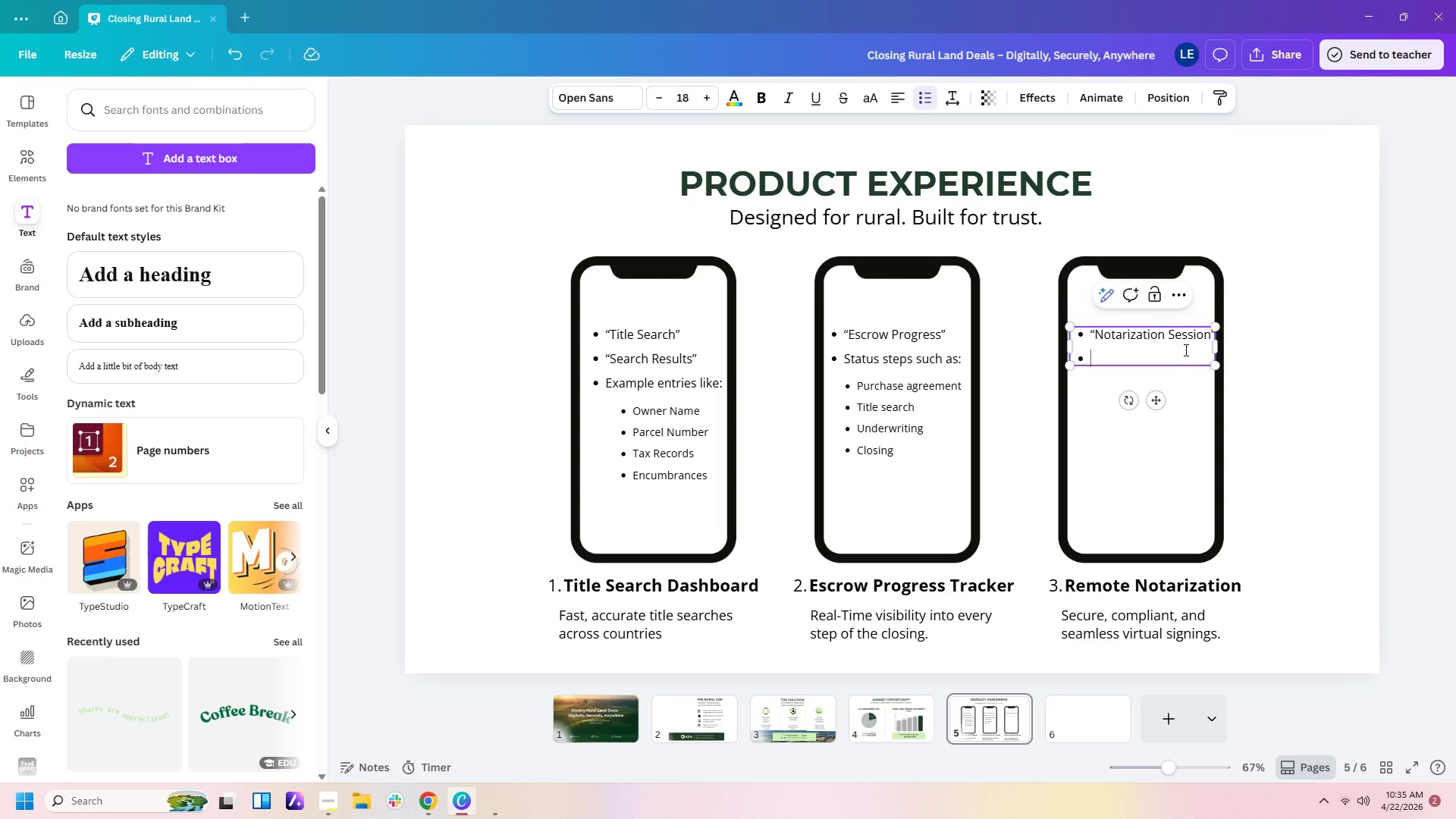 
type(Live V)
key(Backspace)
key(Backspace)
key(Backspace)
key(Backspace)
key(Backspace)
key(Backspace)
type(")
key(Backspace)
type("Live Video Session")
 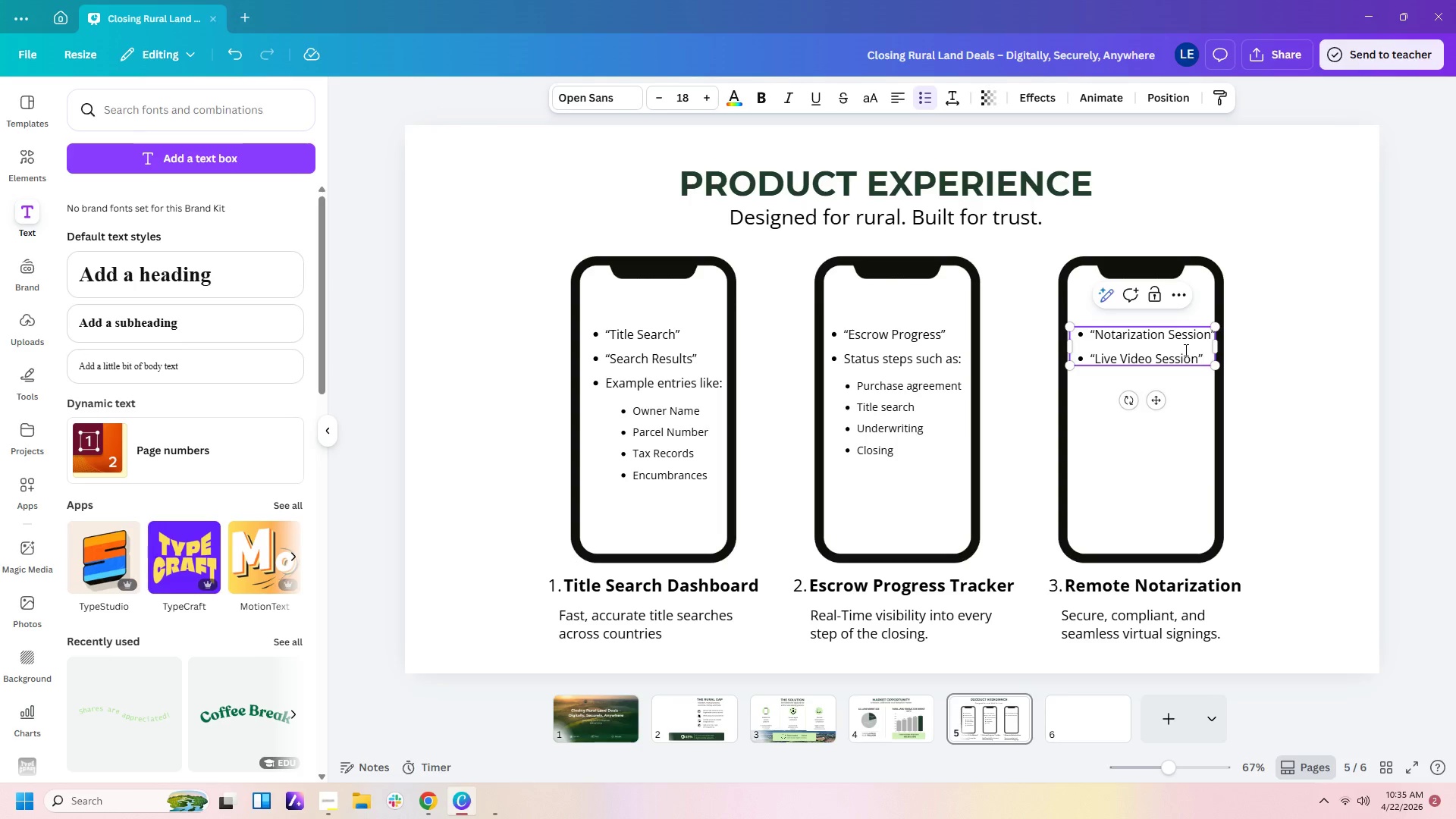 
key(Enter)
 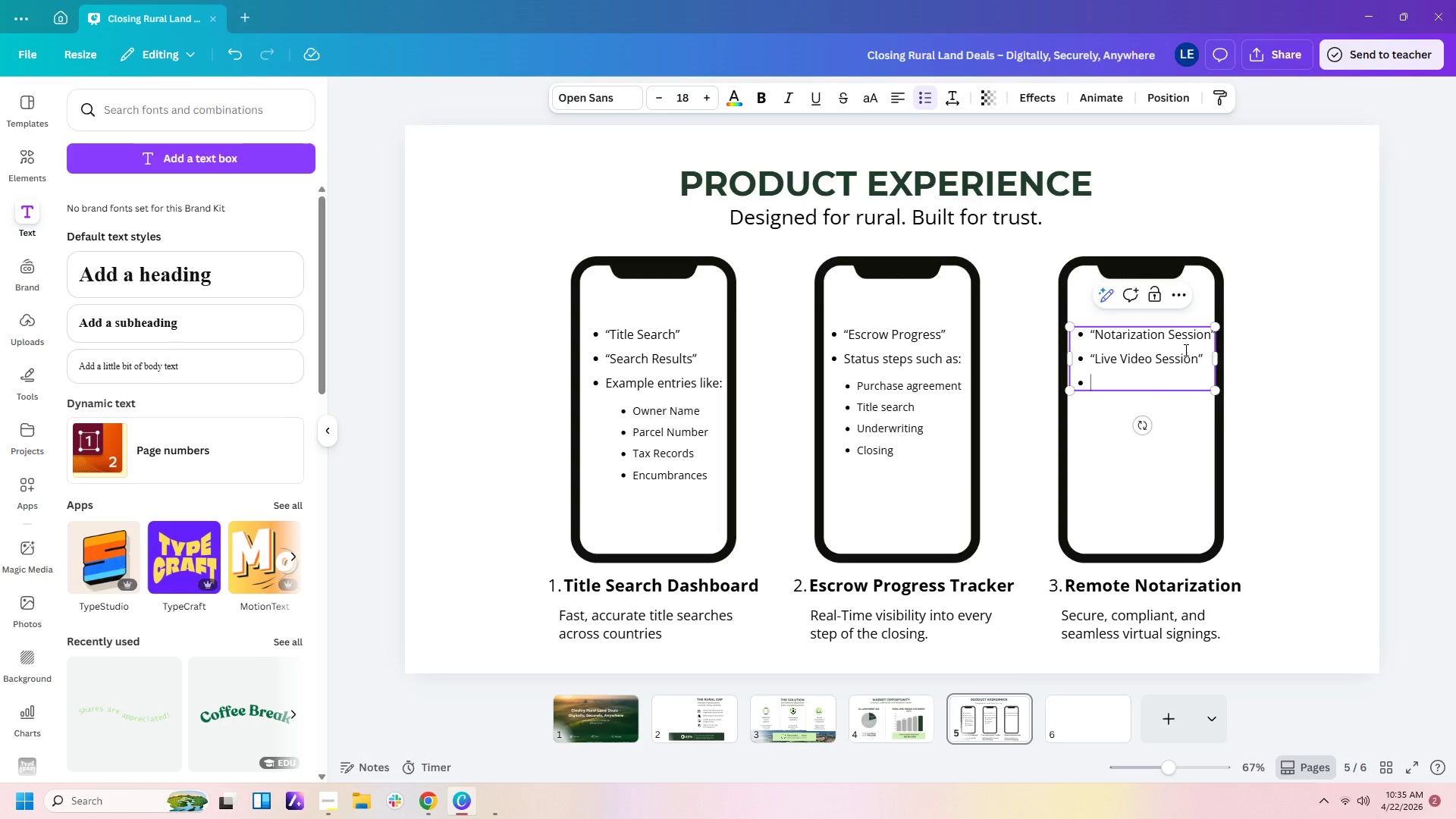 
type(Indicators like:)
 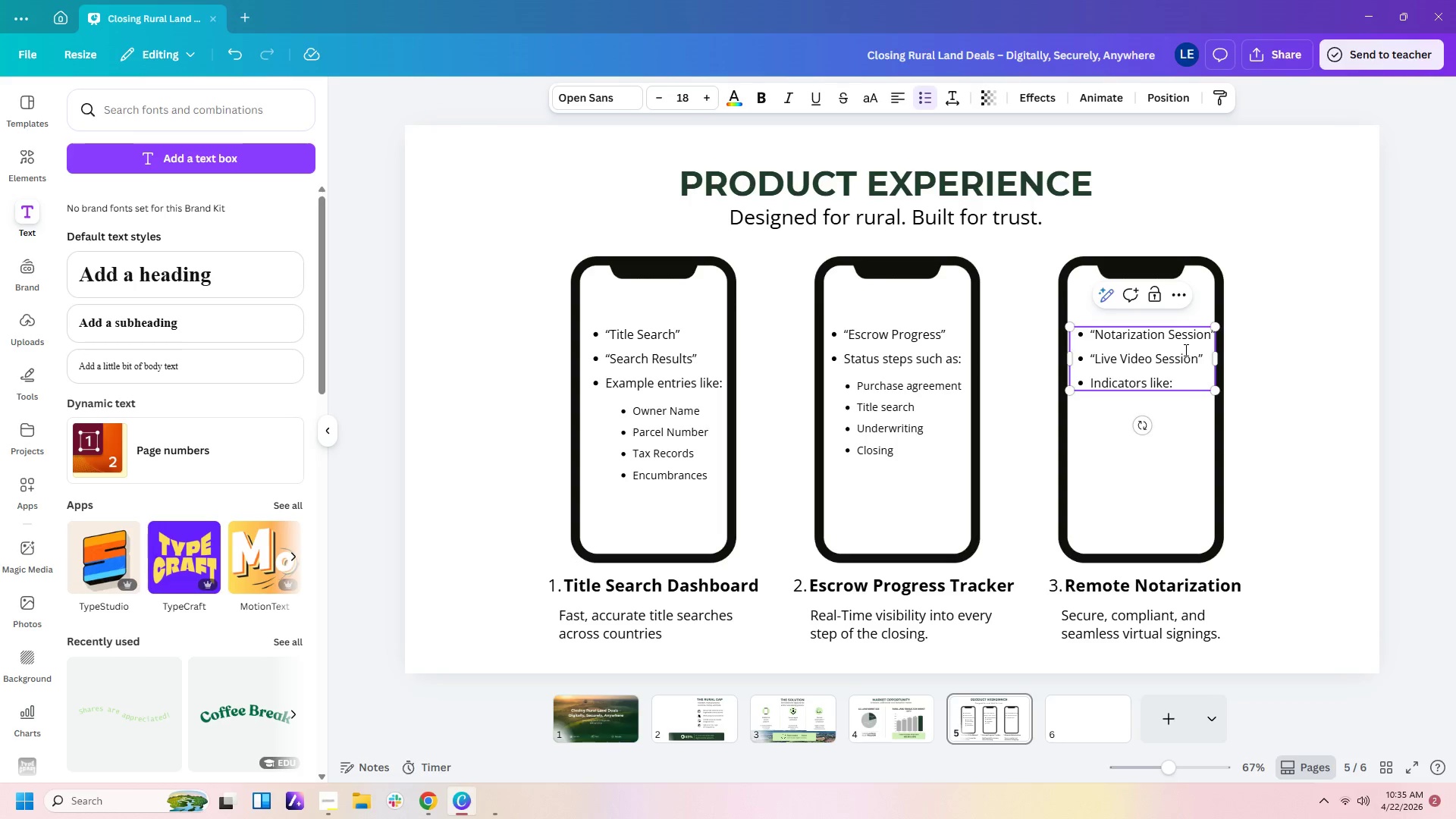 
left_click([898, 441])
 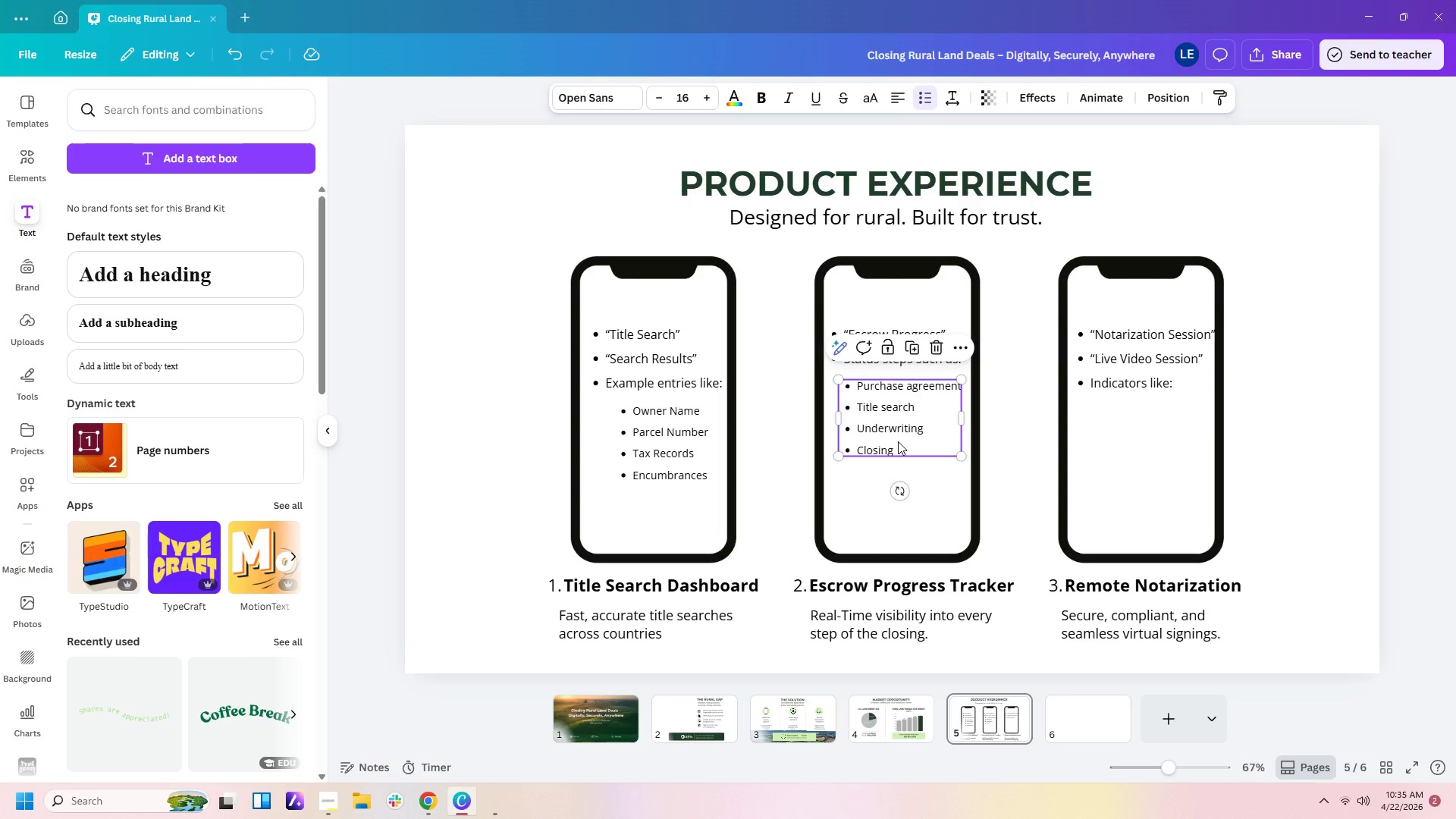 
key(Control+C)
 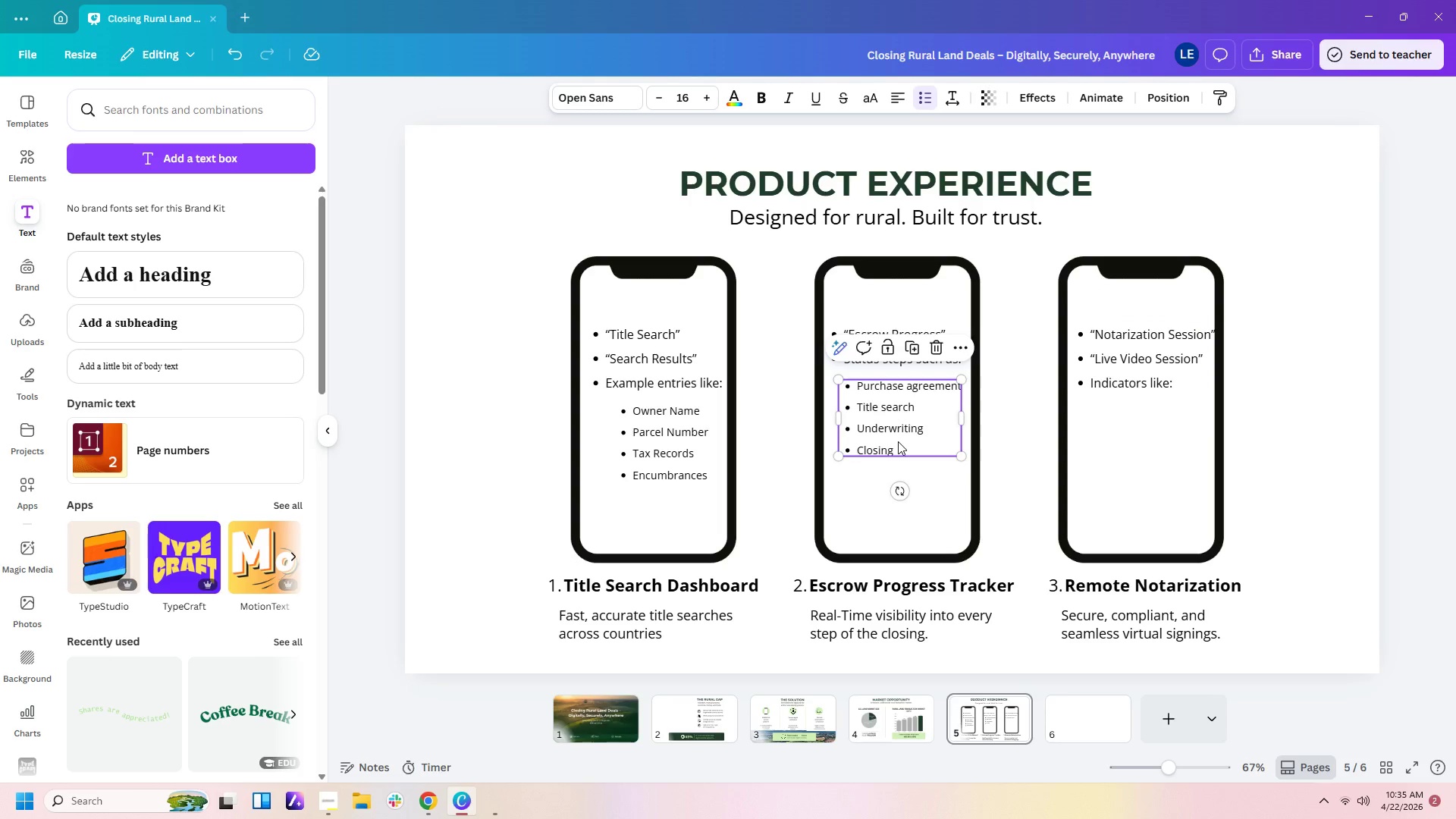 
key(Control+V)
 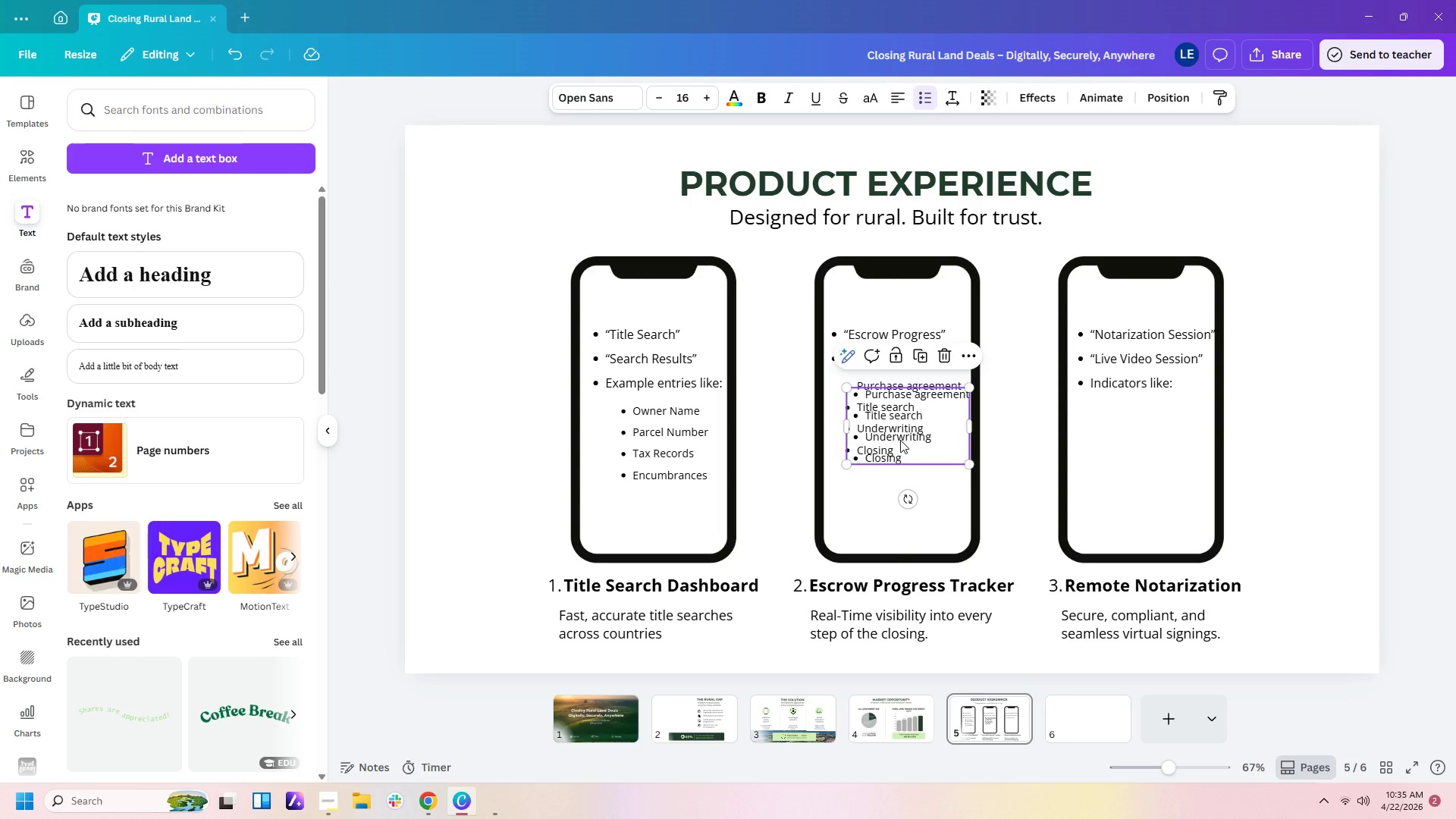 
left_click_drag(start_coordinate=[898, 441], to_coordinate=[1135, 451])
 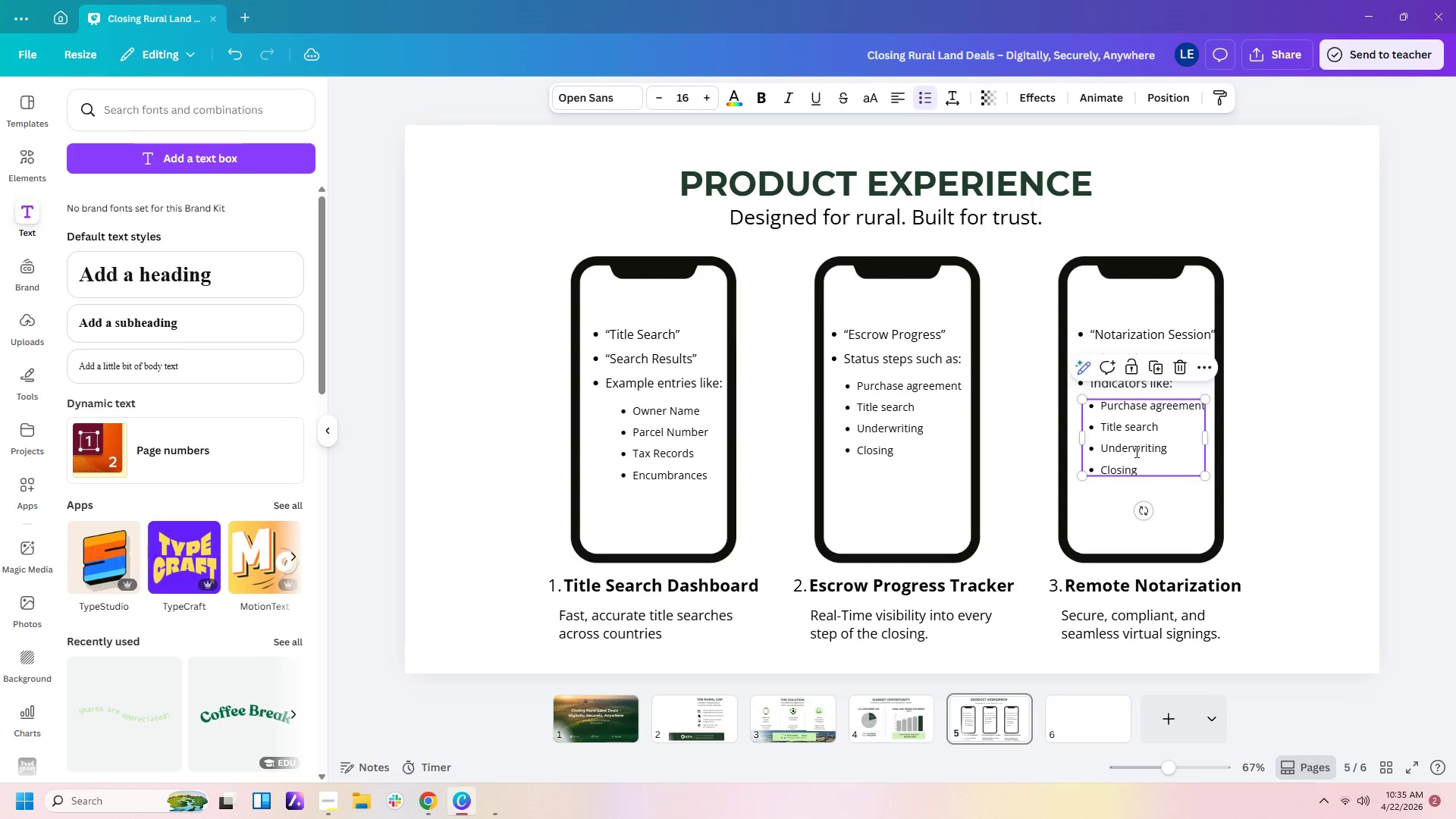 
double_click([1135, 451])
 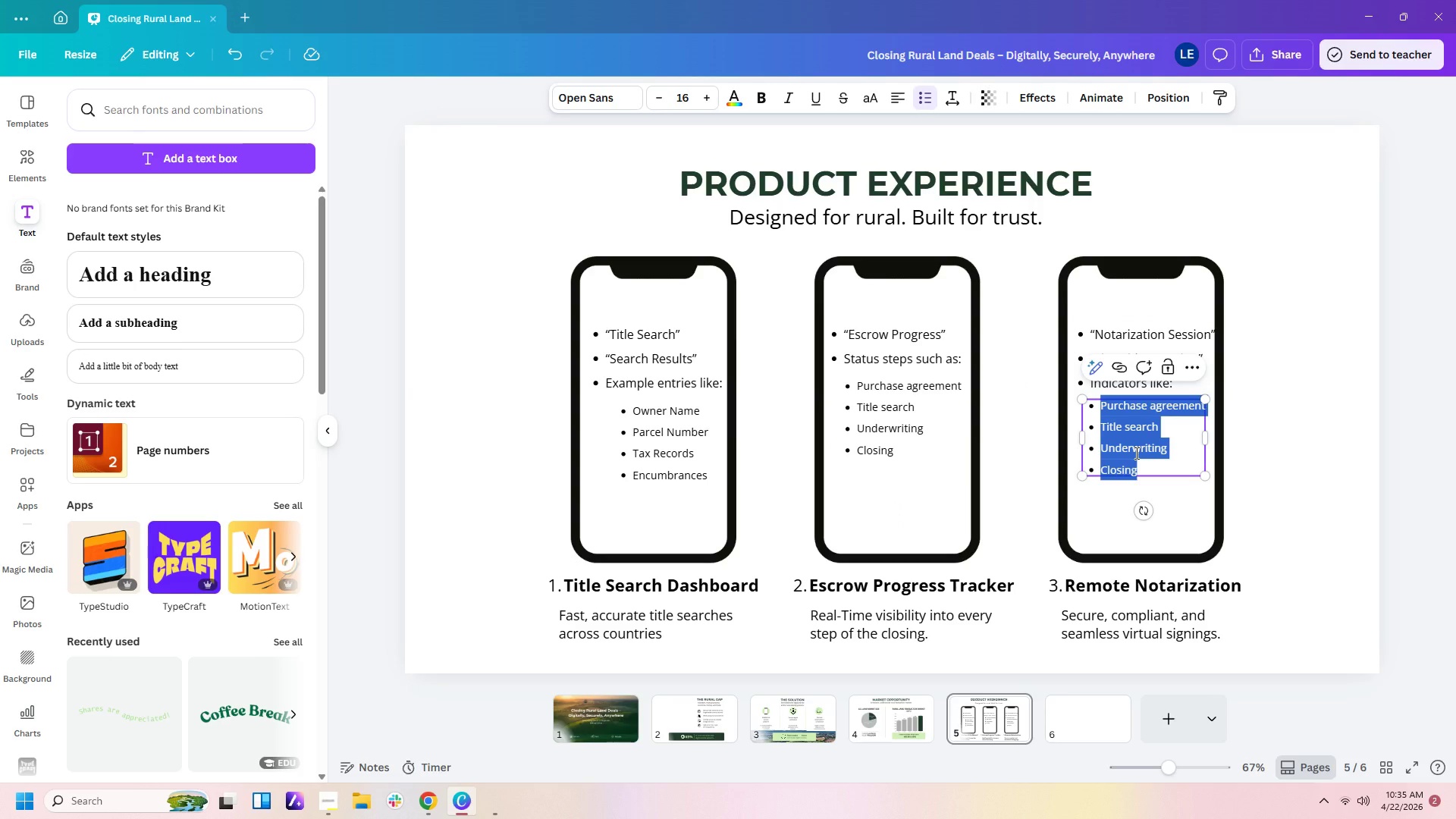 
type(Recording)
 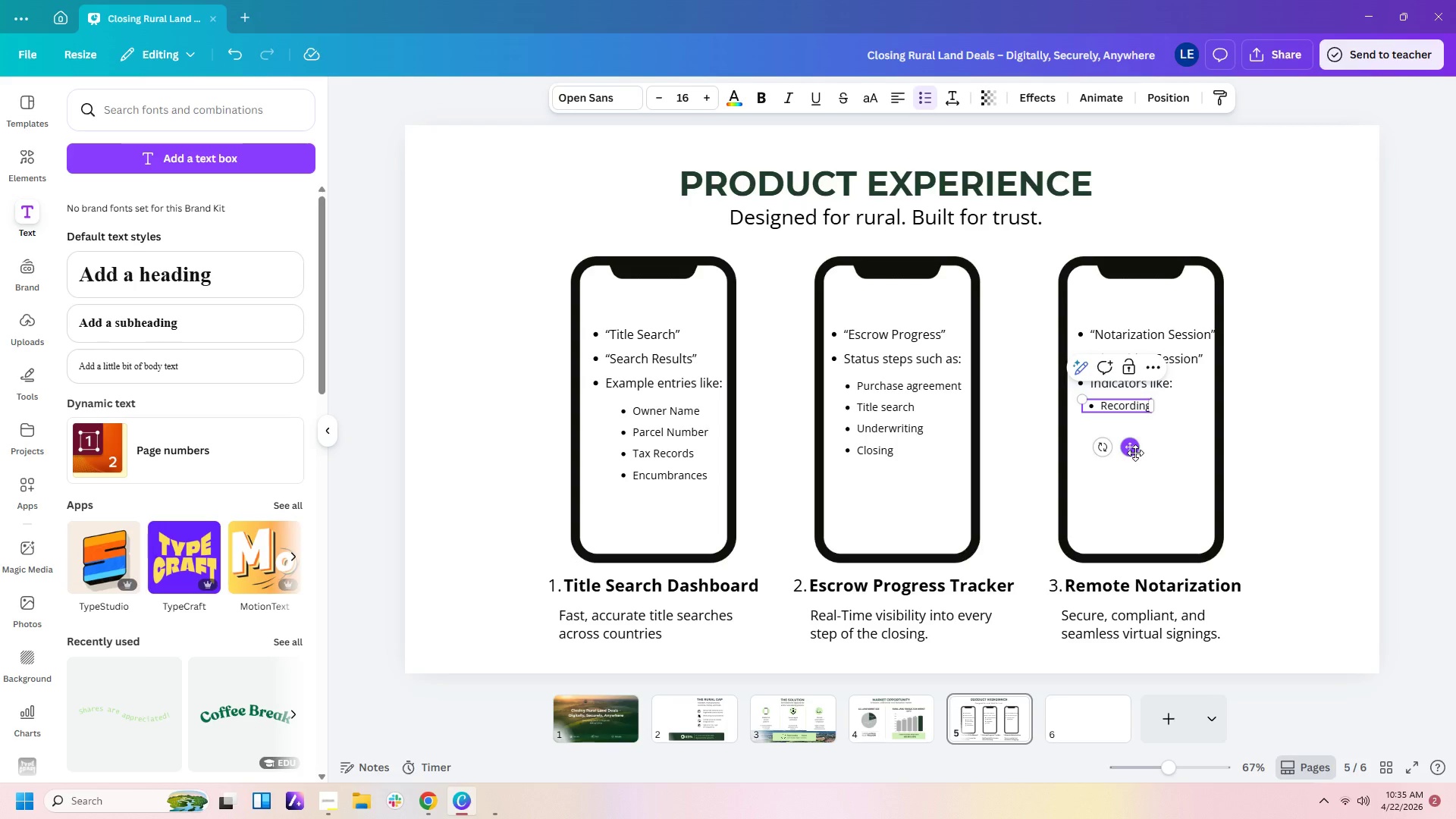 
key(Enter)
 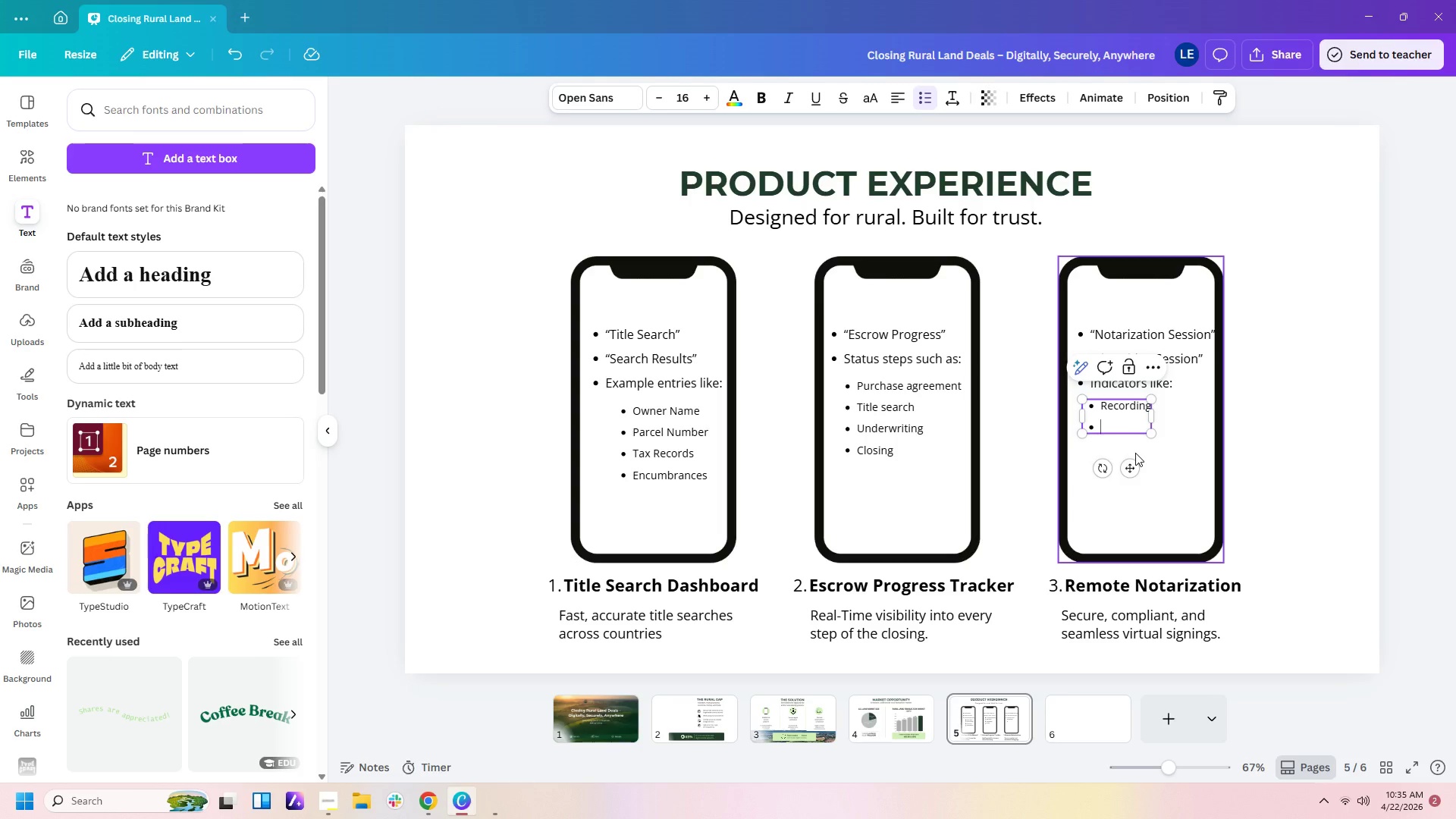 
type(Sign)
 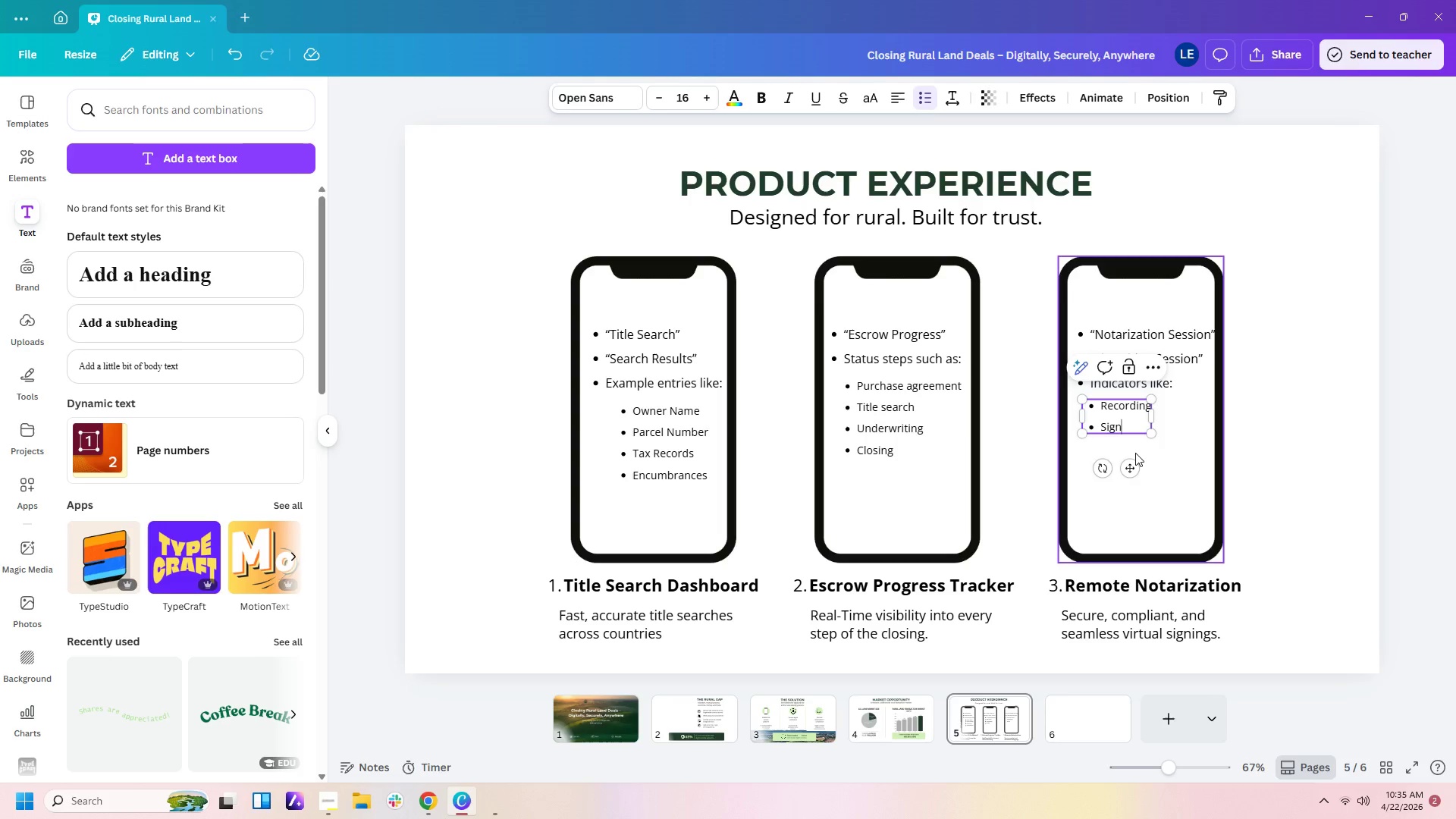 
key(Enter)
 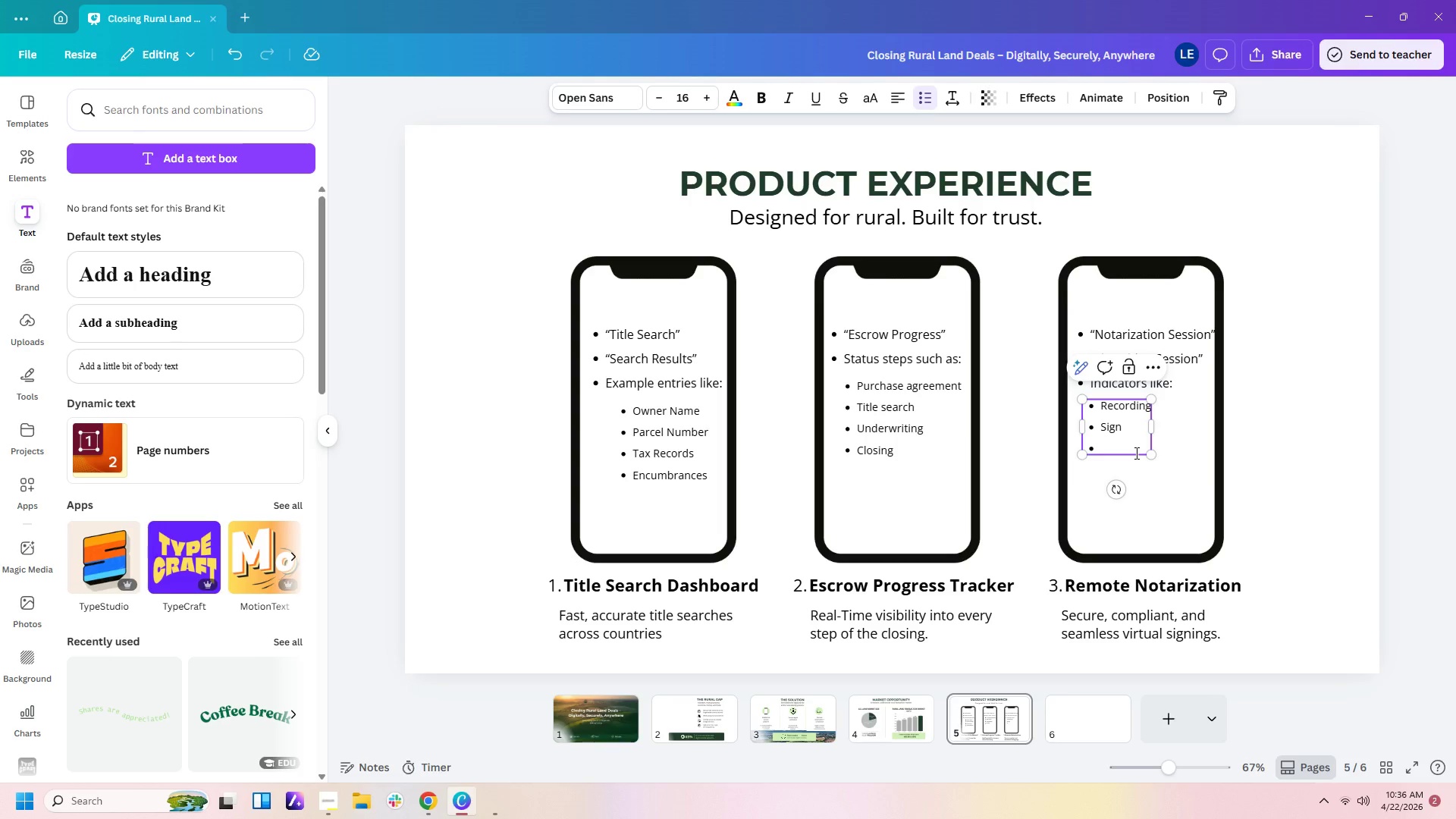 
type(Verify)
 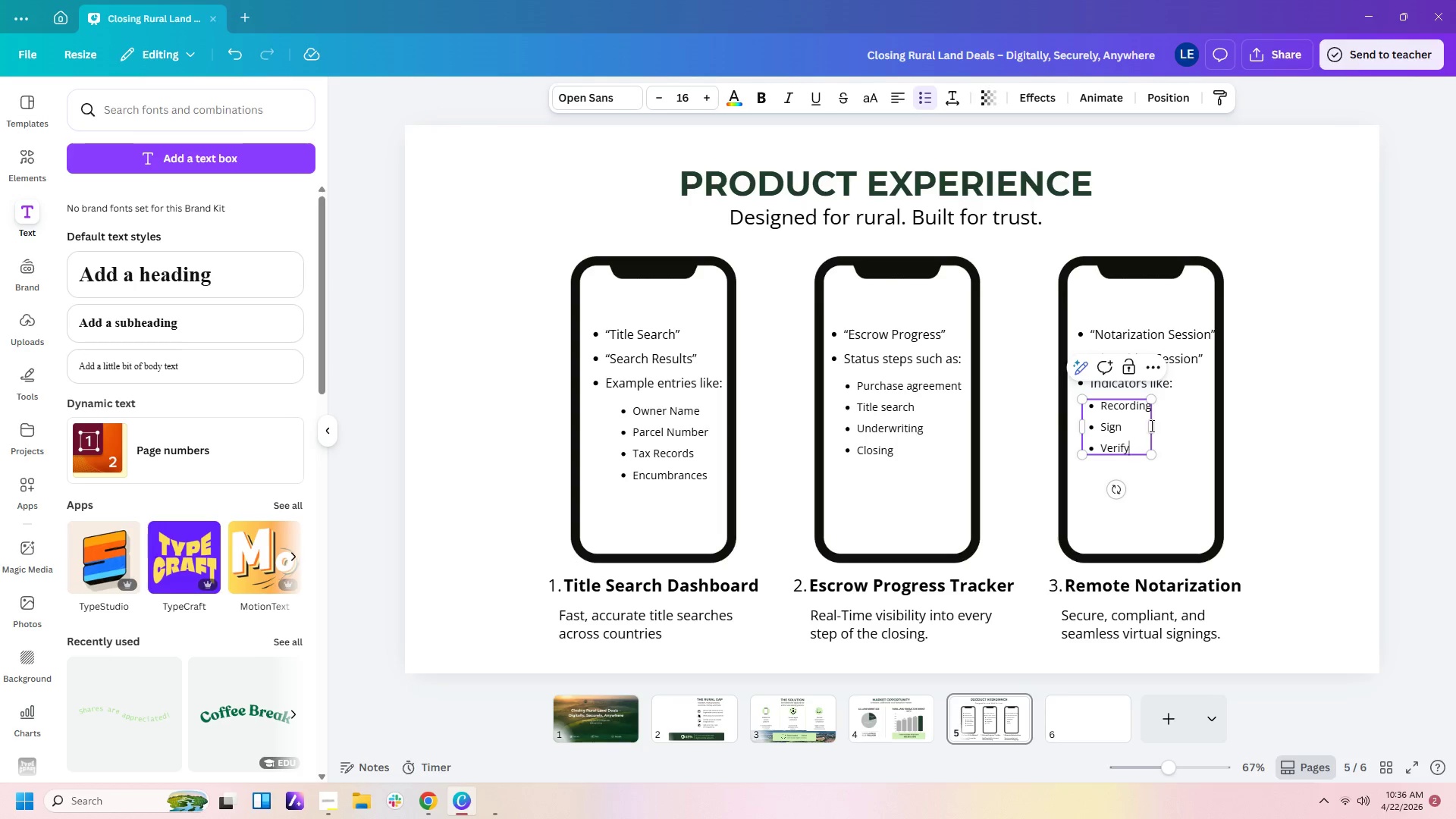 
left_click([1195, 445])
 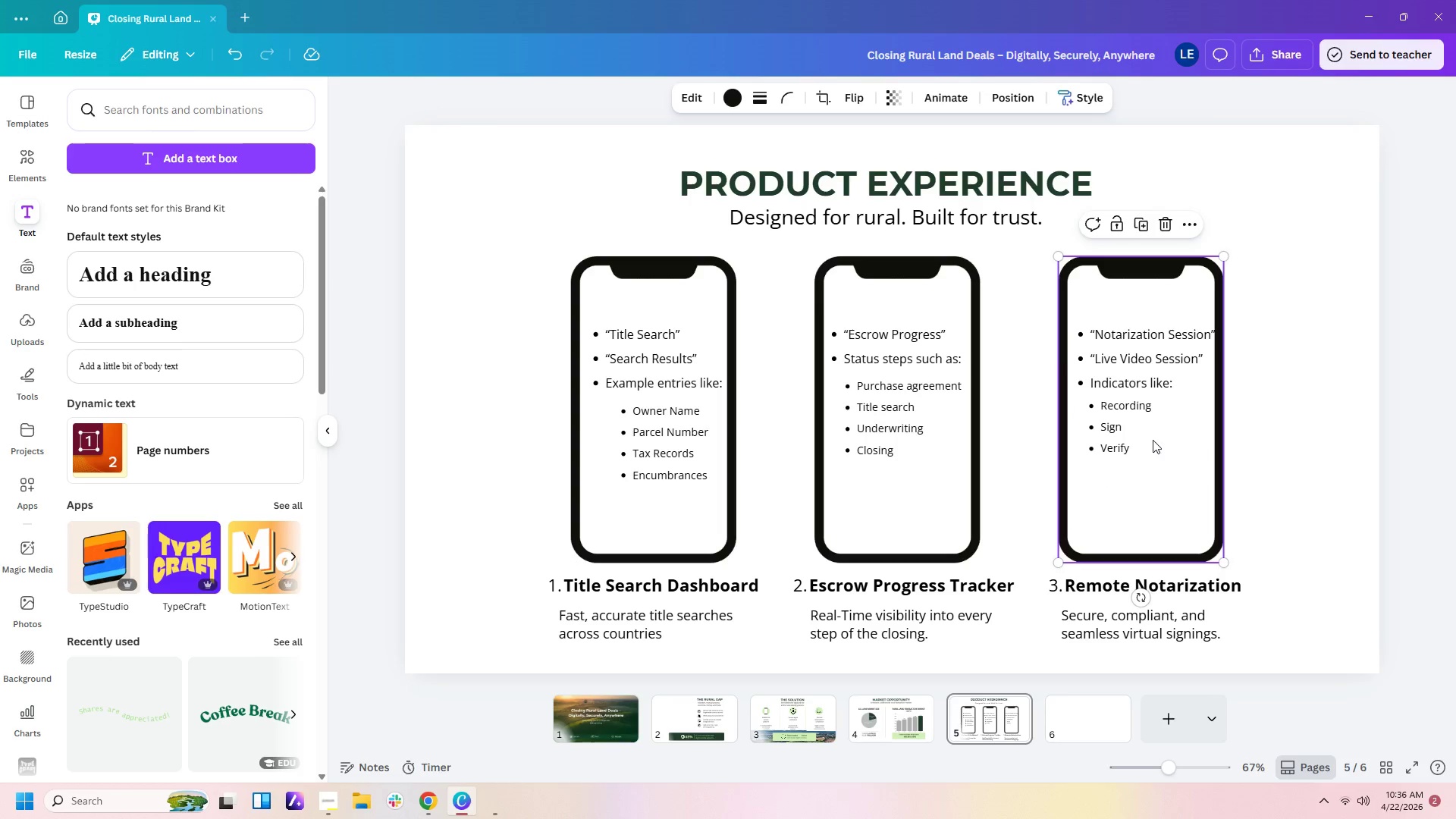 
left_click_drag(start_coordinate=[1148, 439], to_coordinate=[1166, 442])
 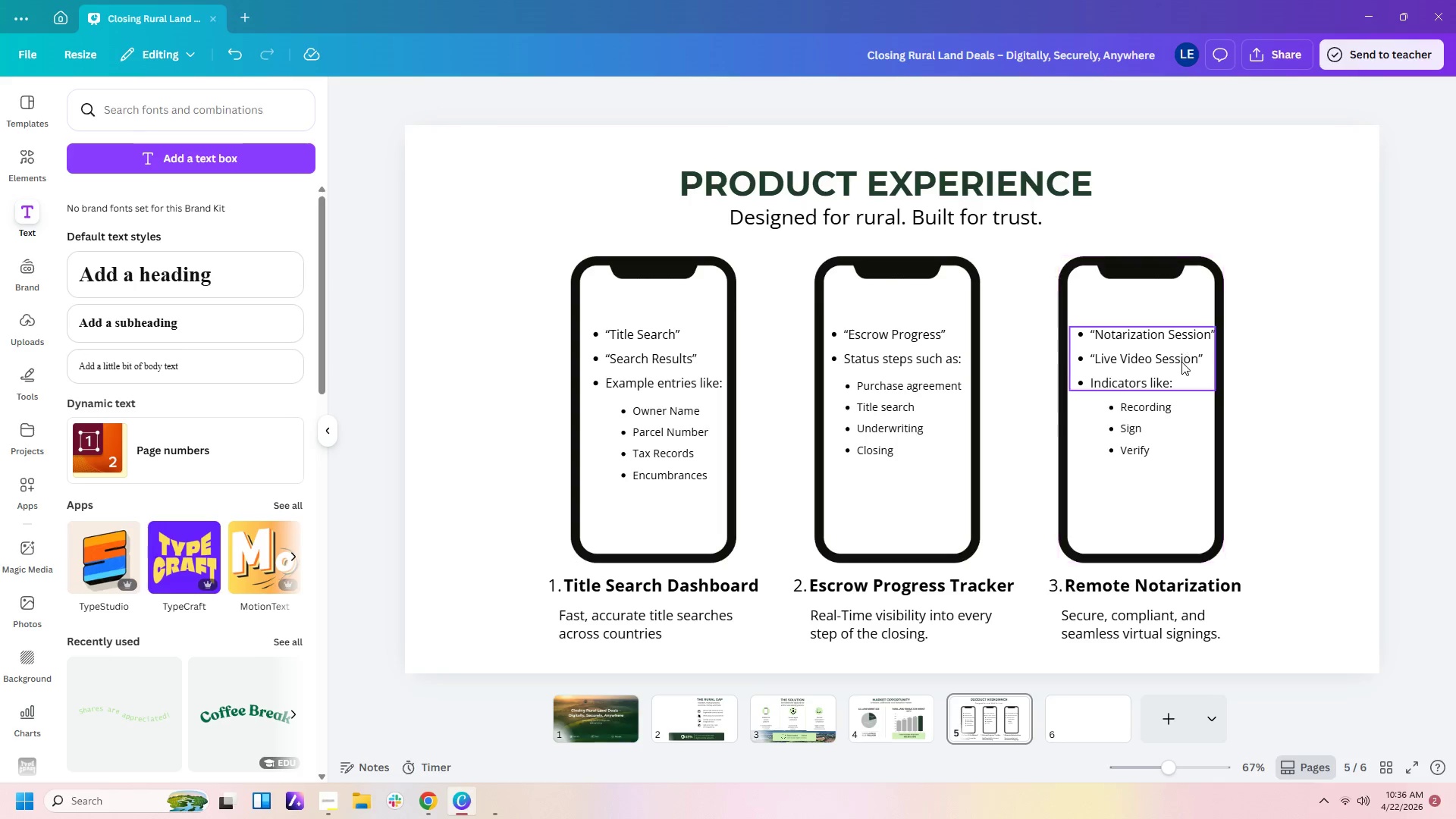 
wait(49.94)
 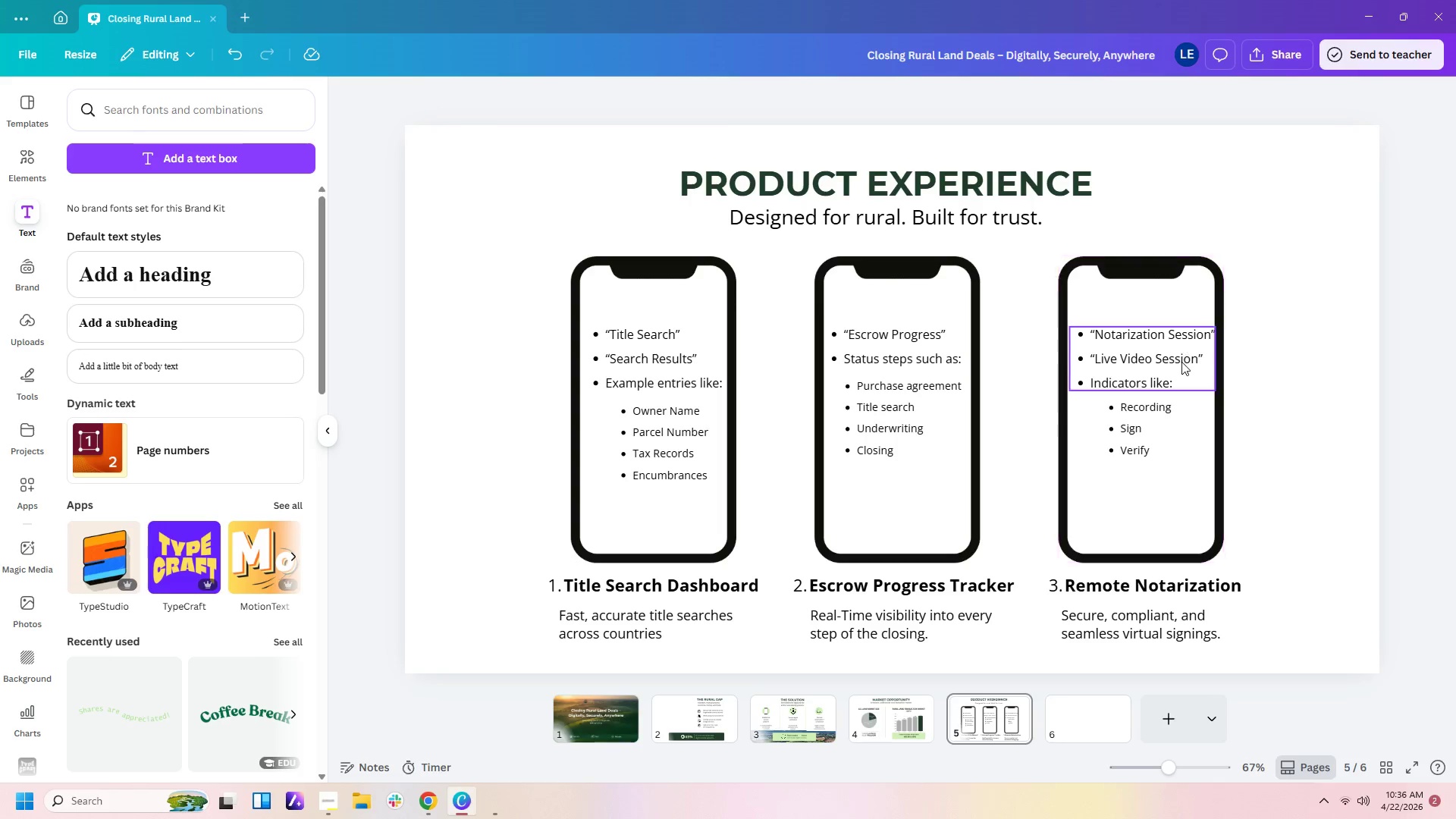 
left_click([1158, 431])
 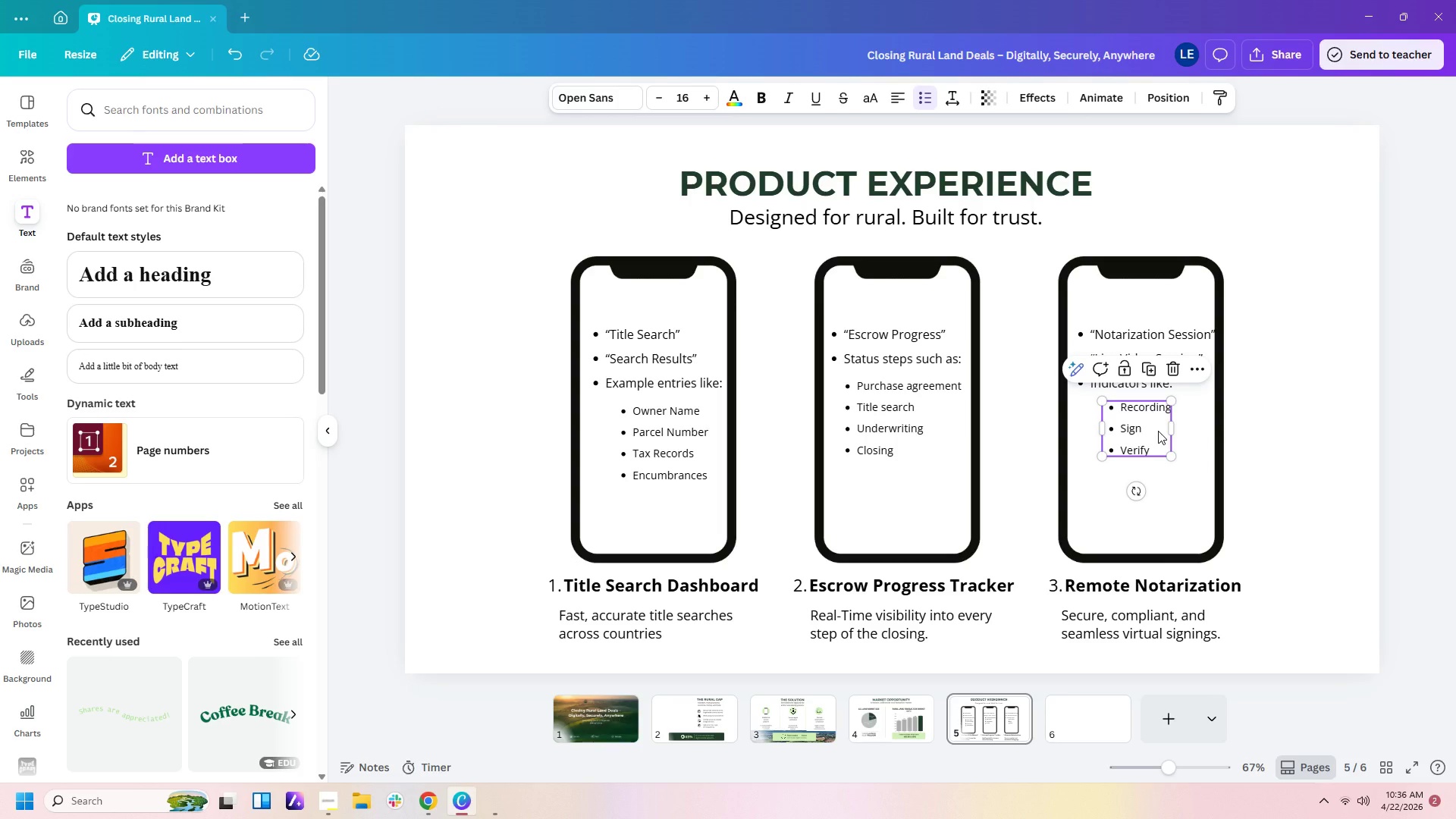 
key(Delete)
 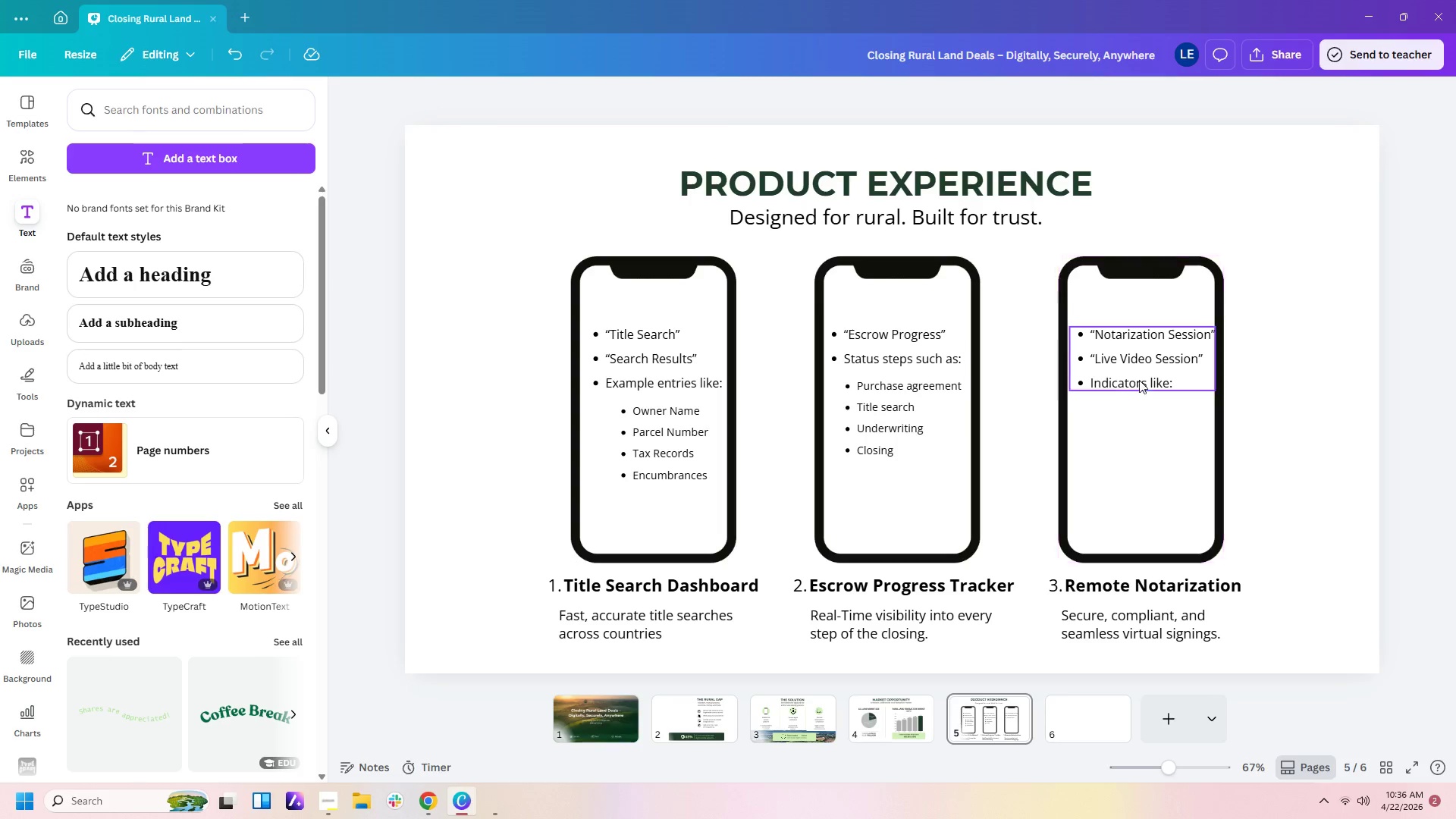 
left_click([1139, 378])
 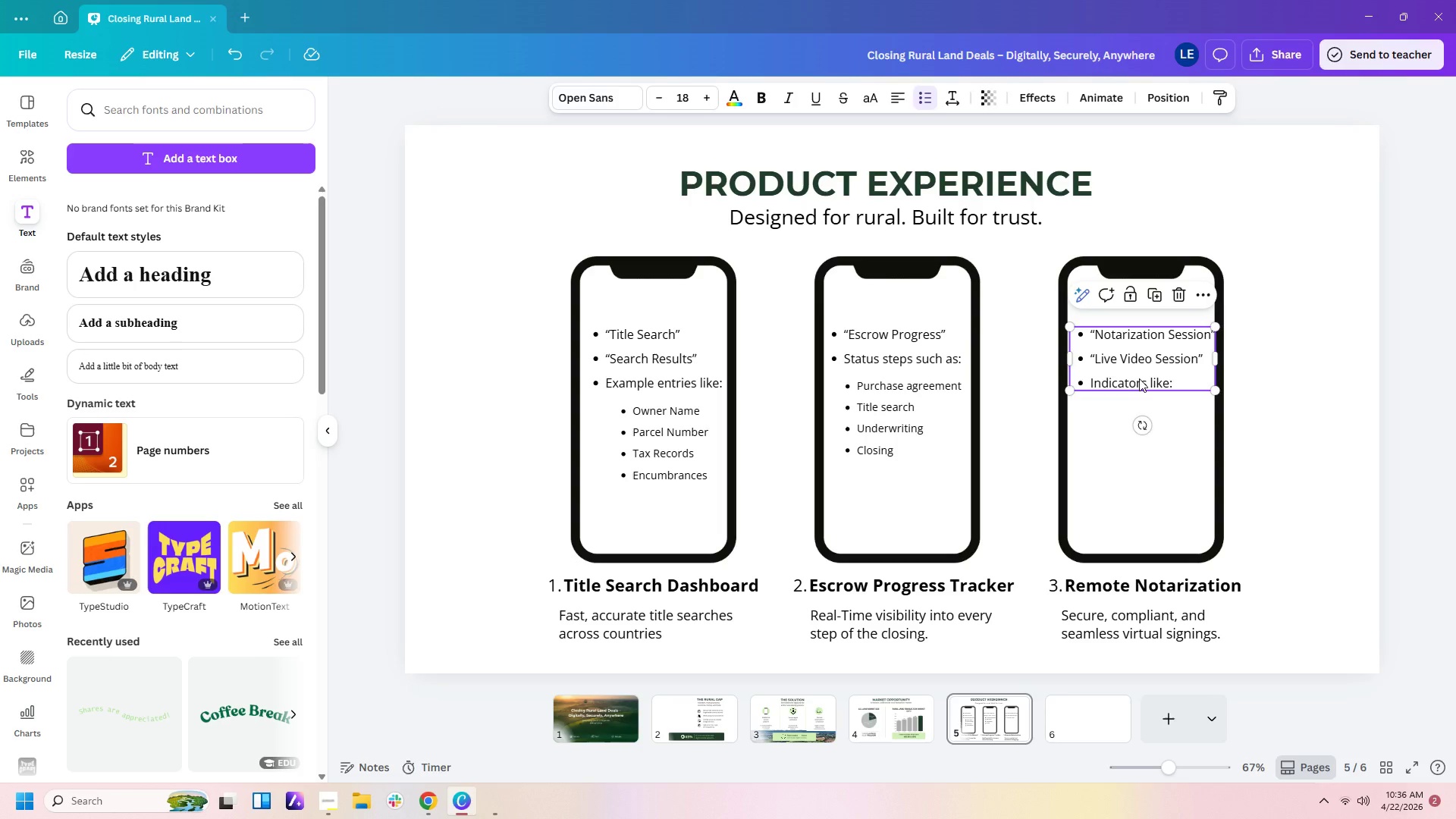 
key(Delete)
 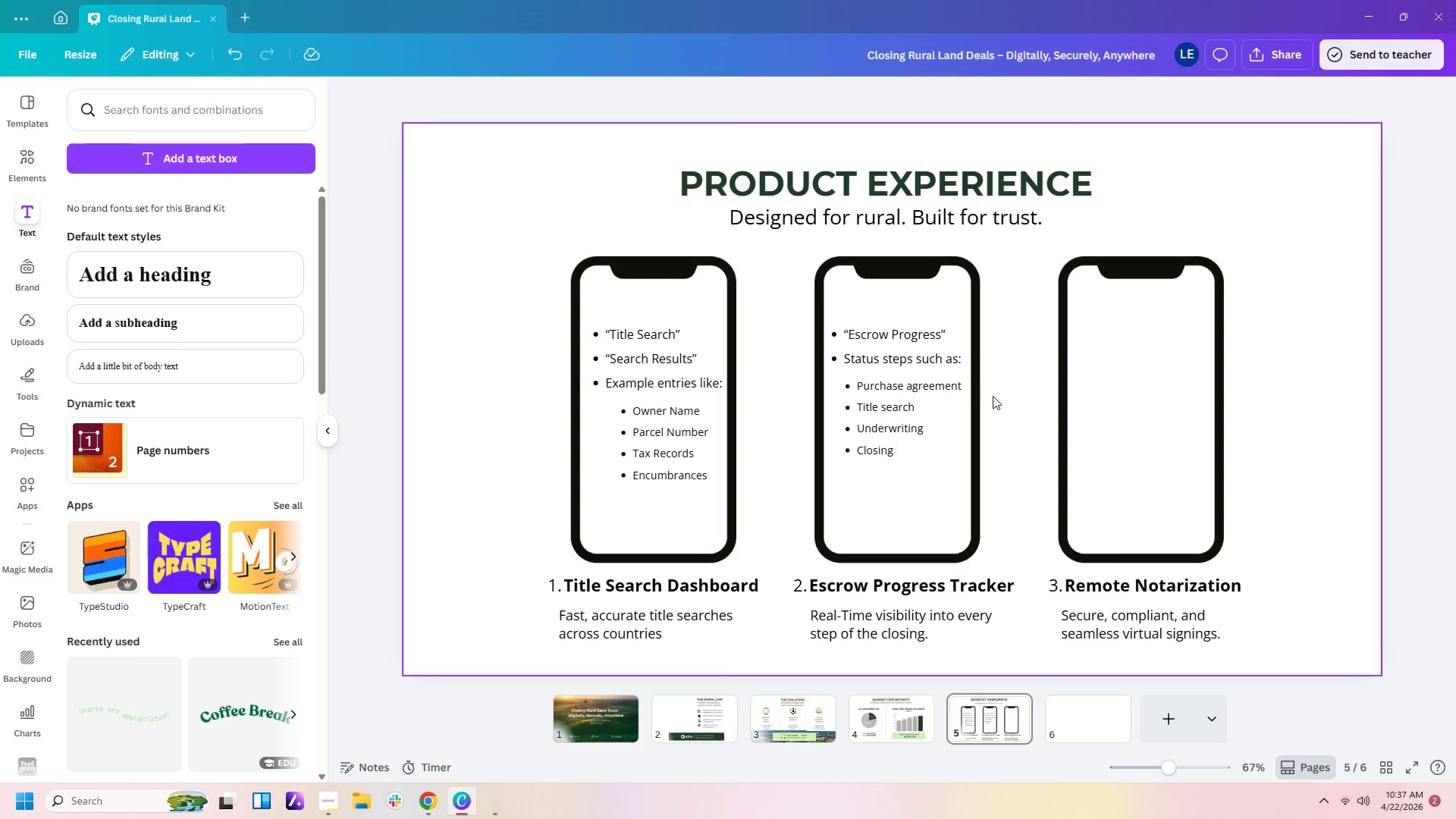 
wait(15.23)
 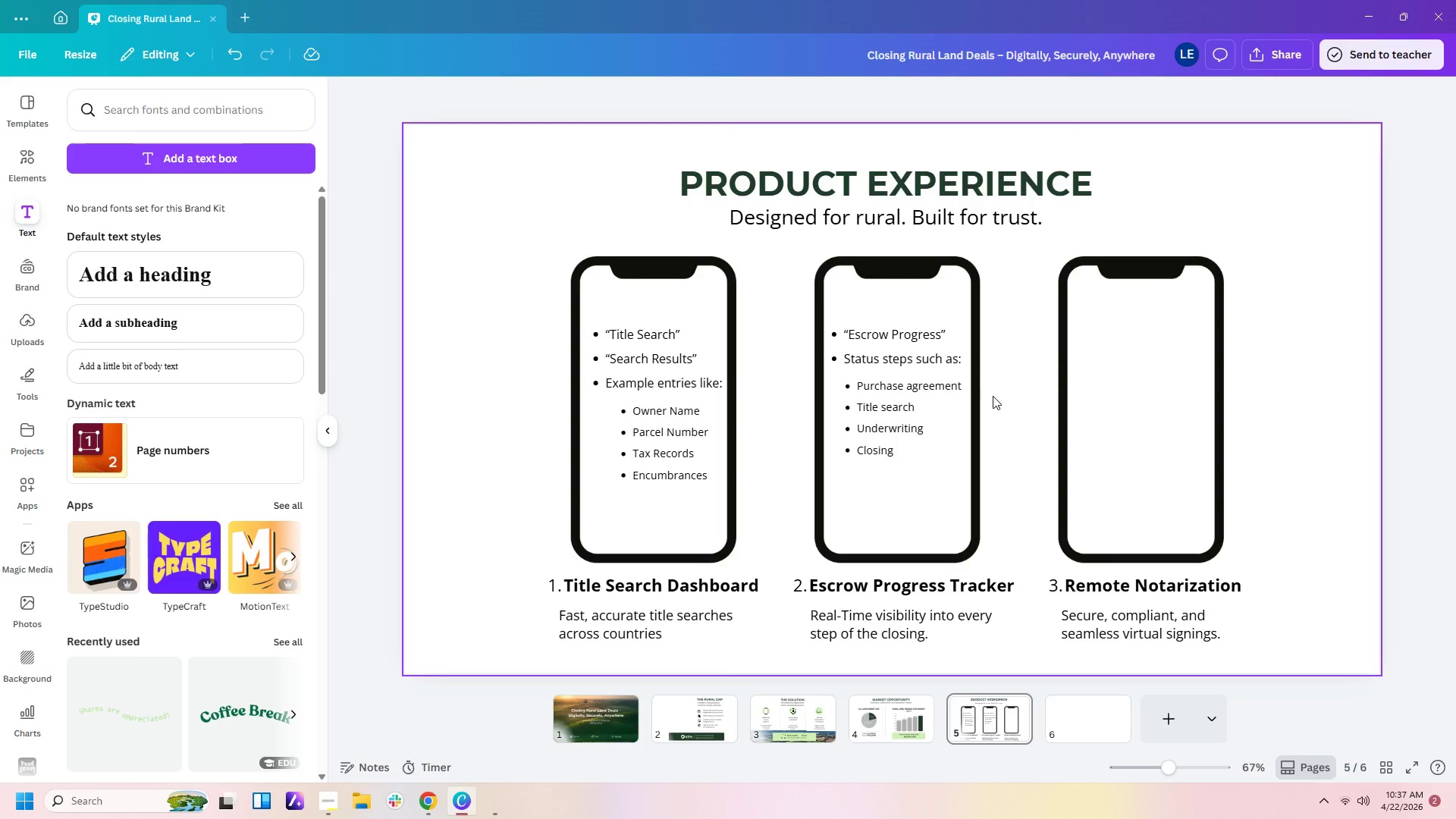 
left_click([429, 811])
 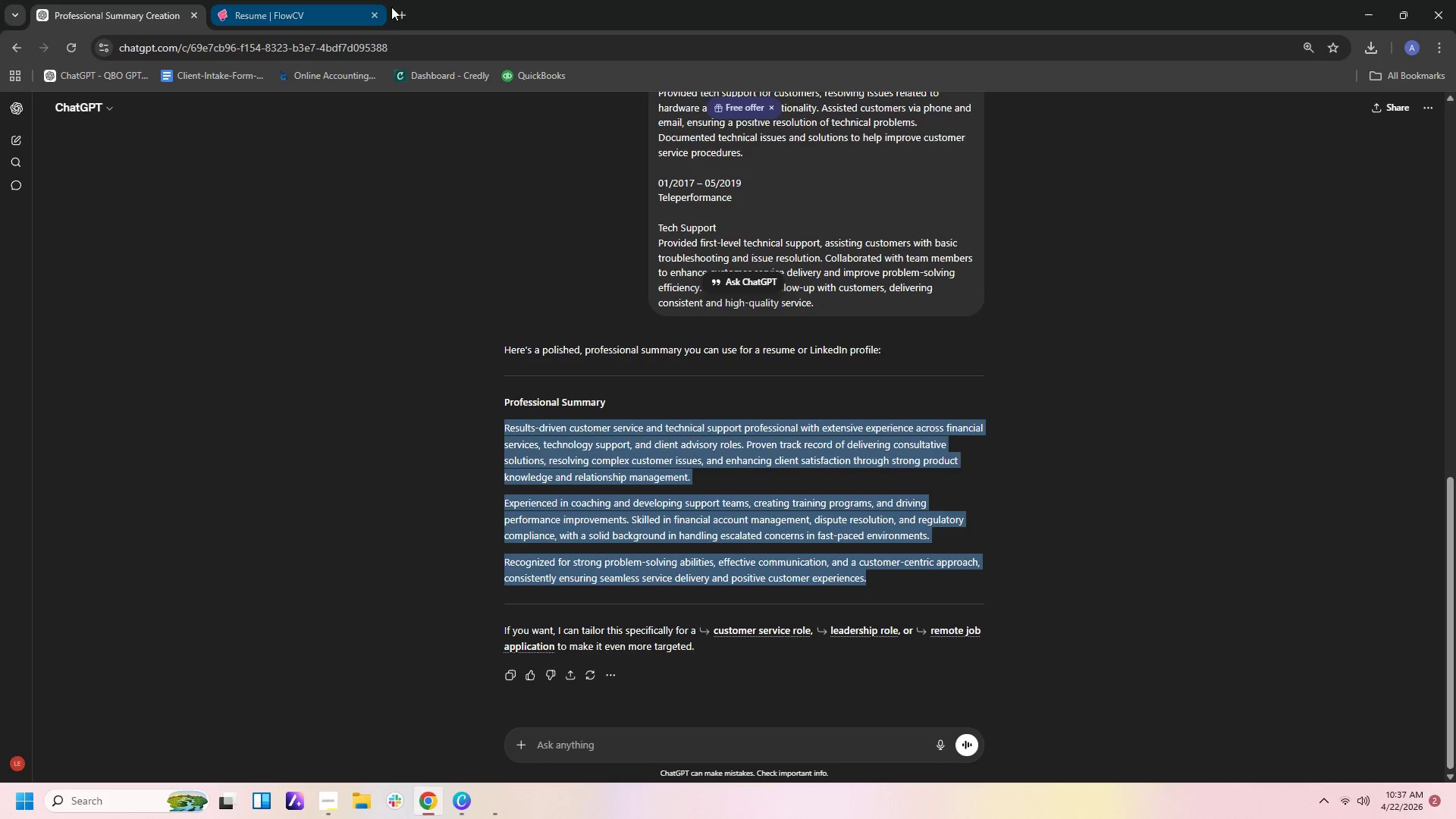 
left_click([402, 8])
 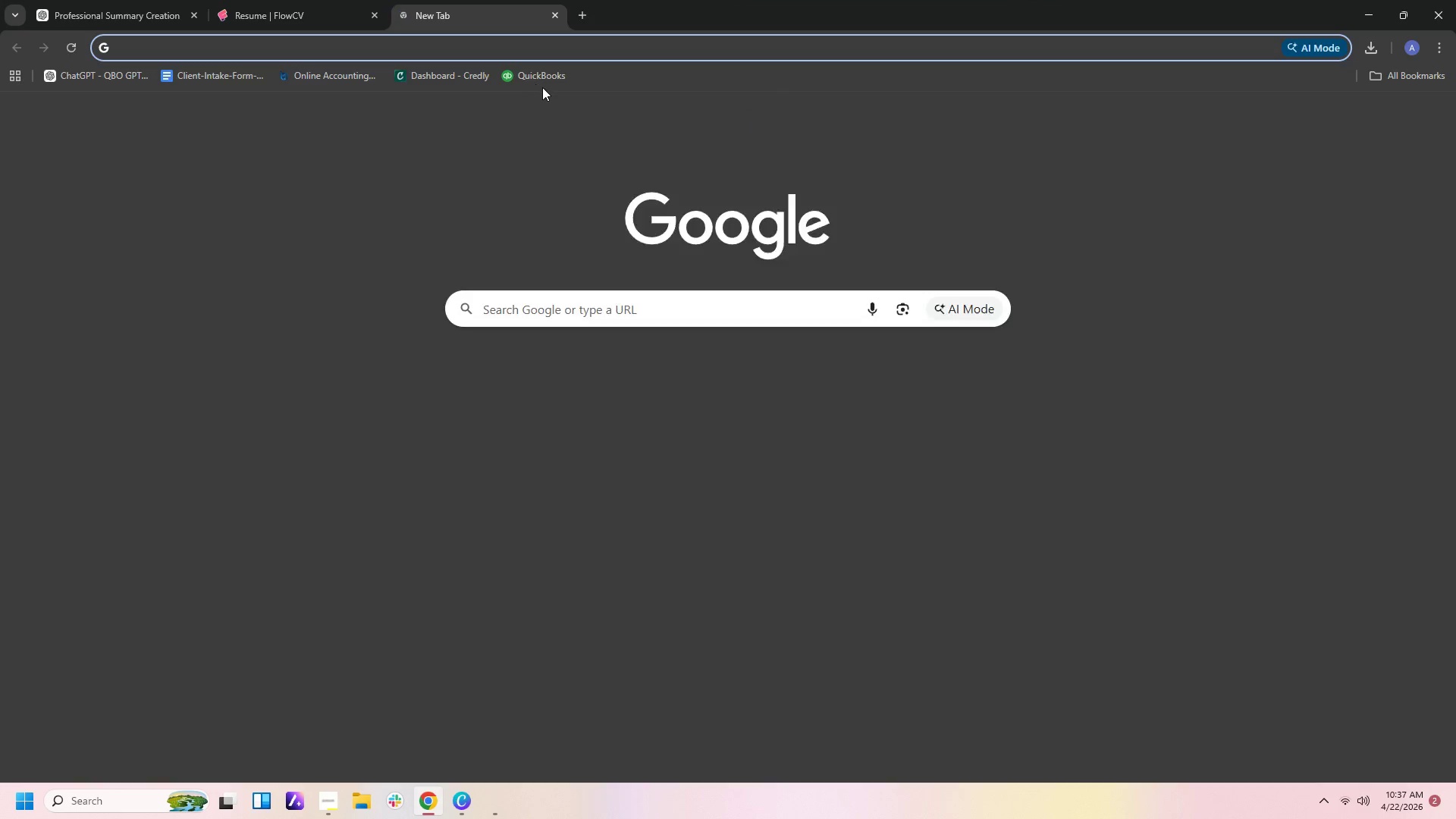 
left_click([551, 40])
 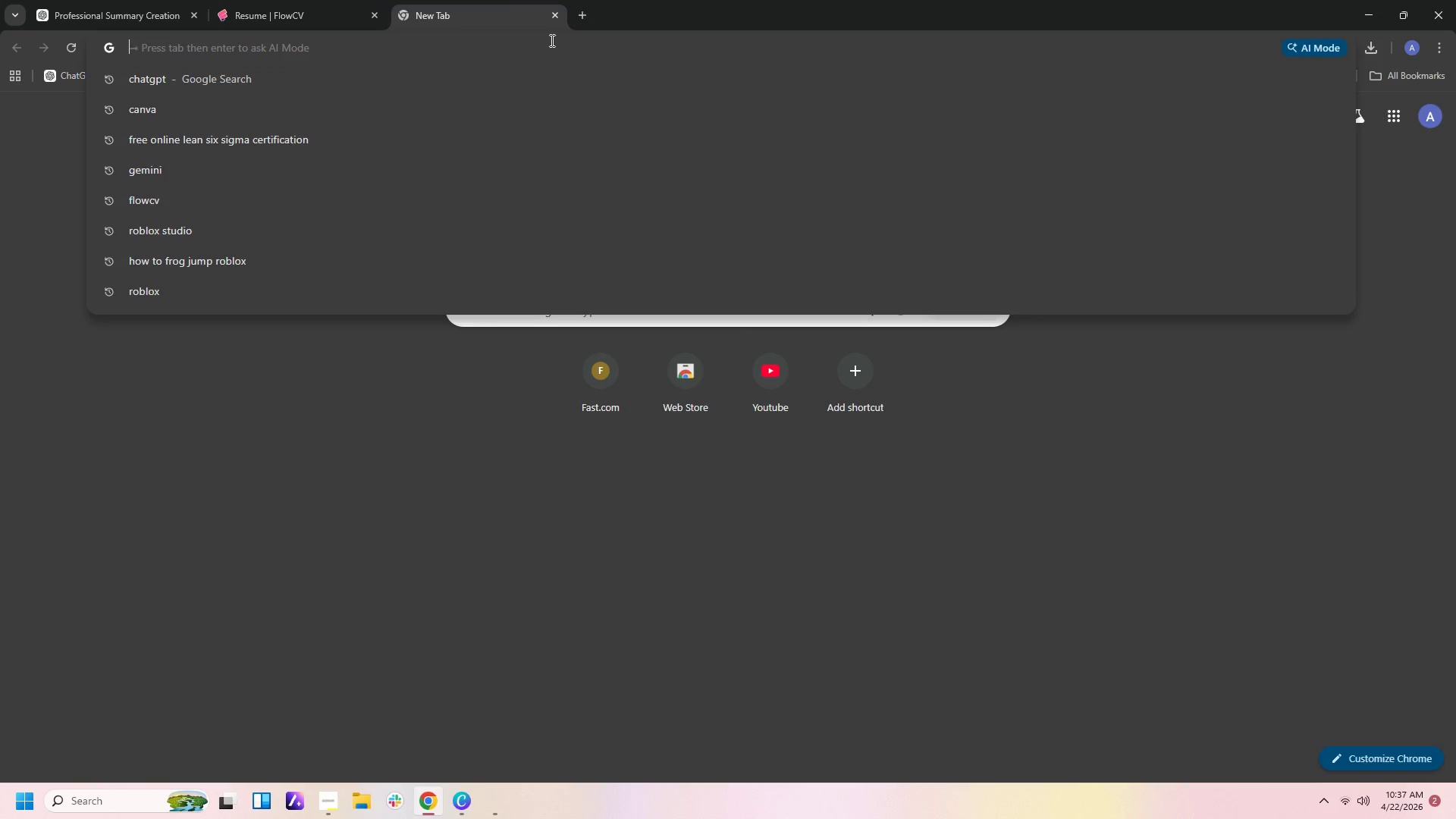 
type(chatgpt)
 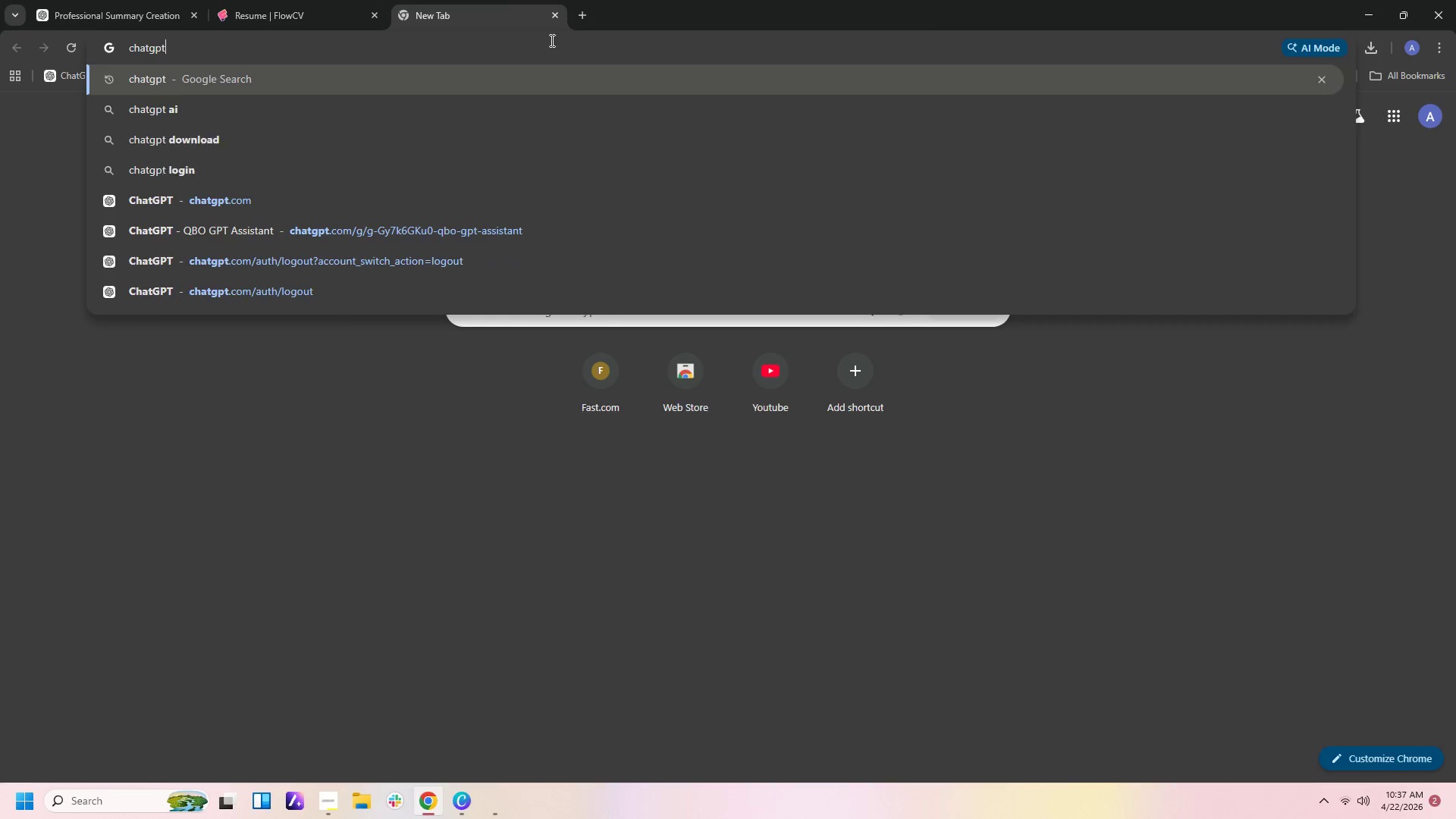 
key(Enter)
 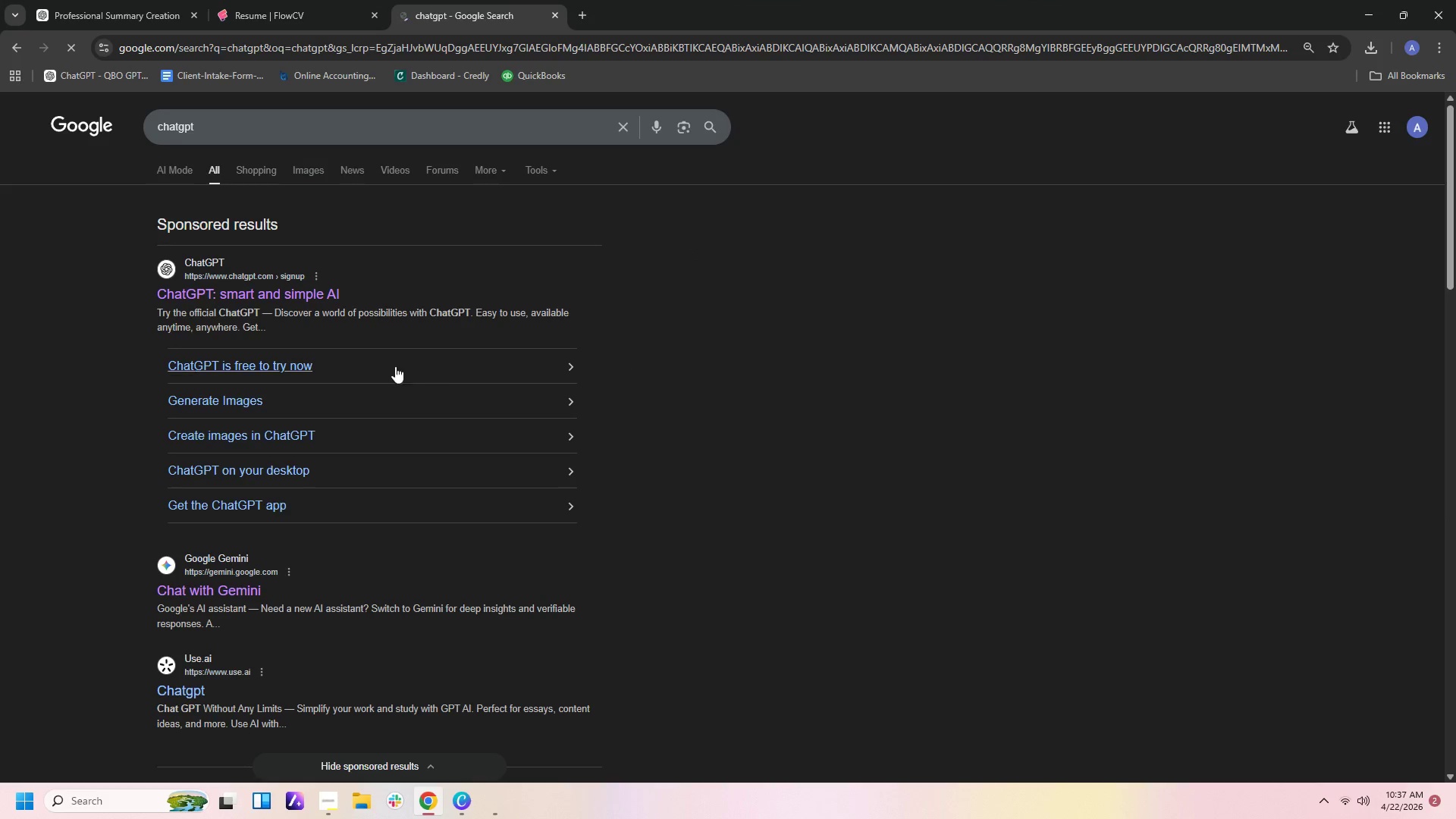 
left_click([289, 287])
 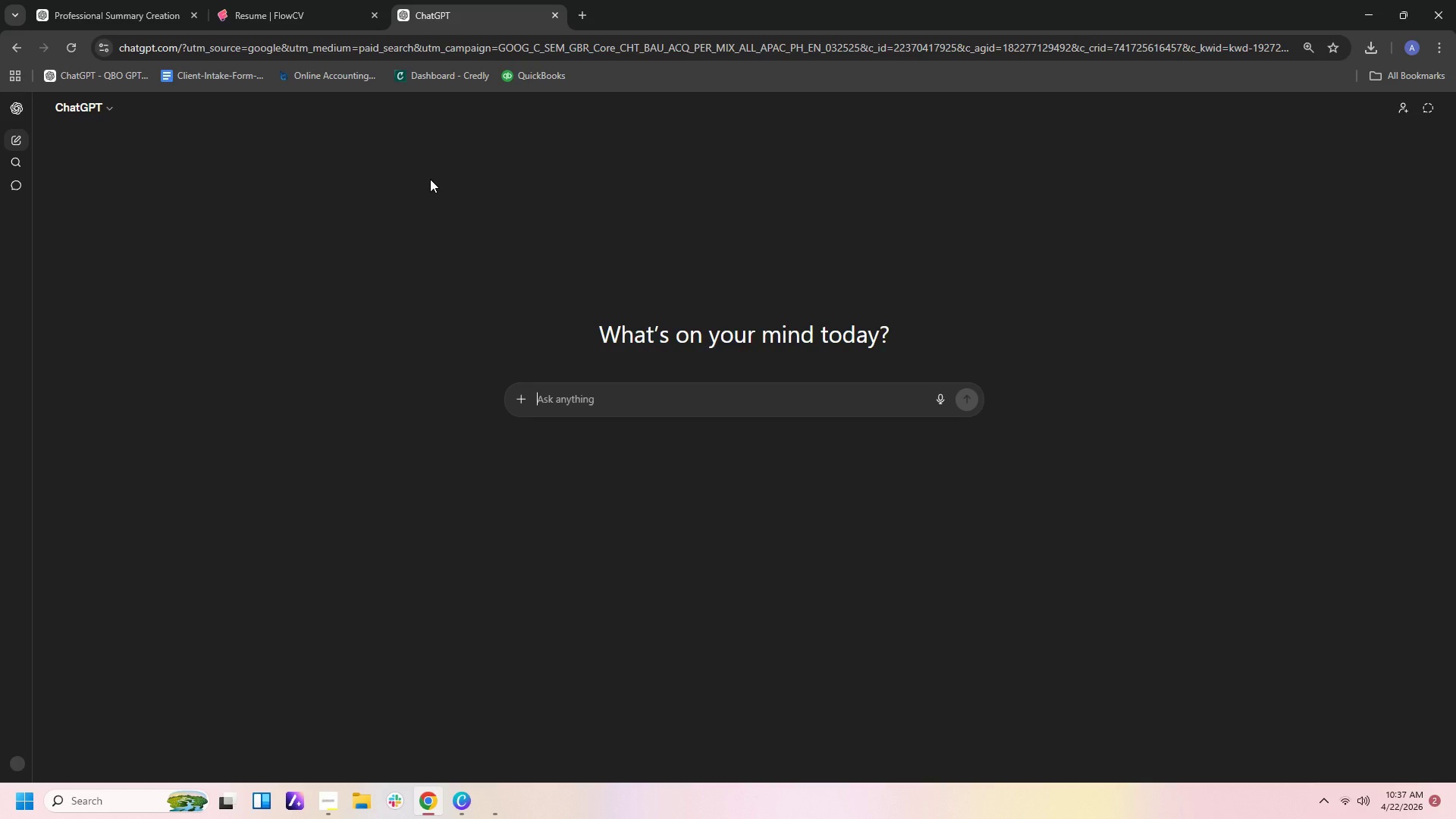 
mouse_move([786, 196])
 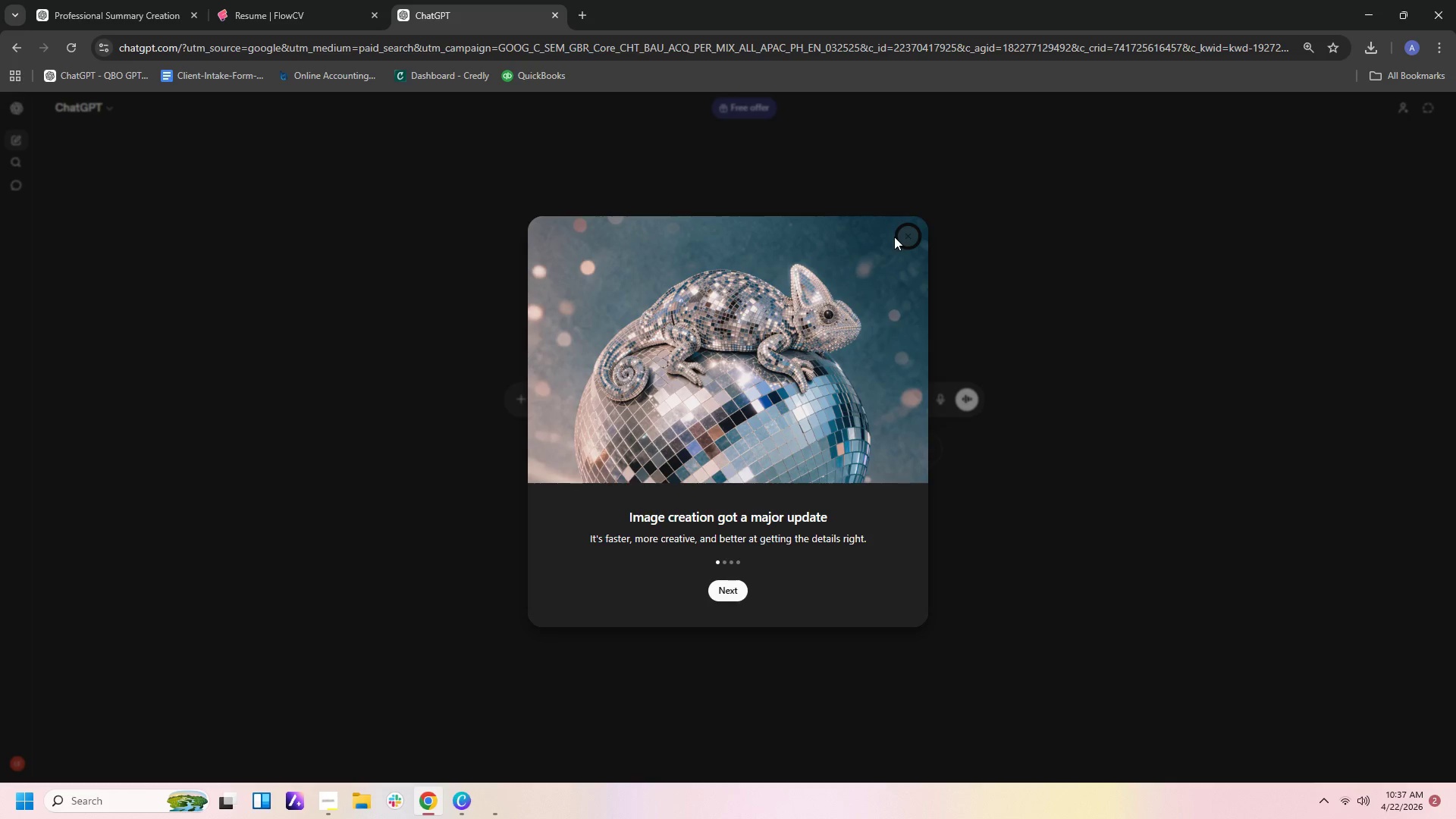 
left_click([907, 234])
 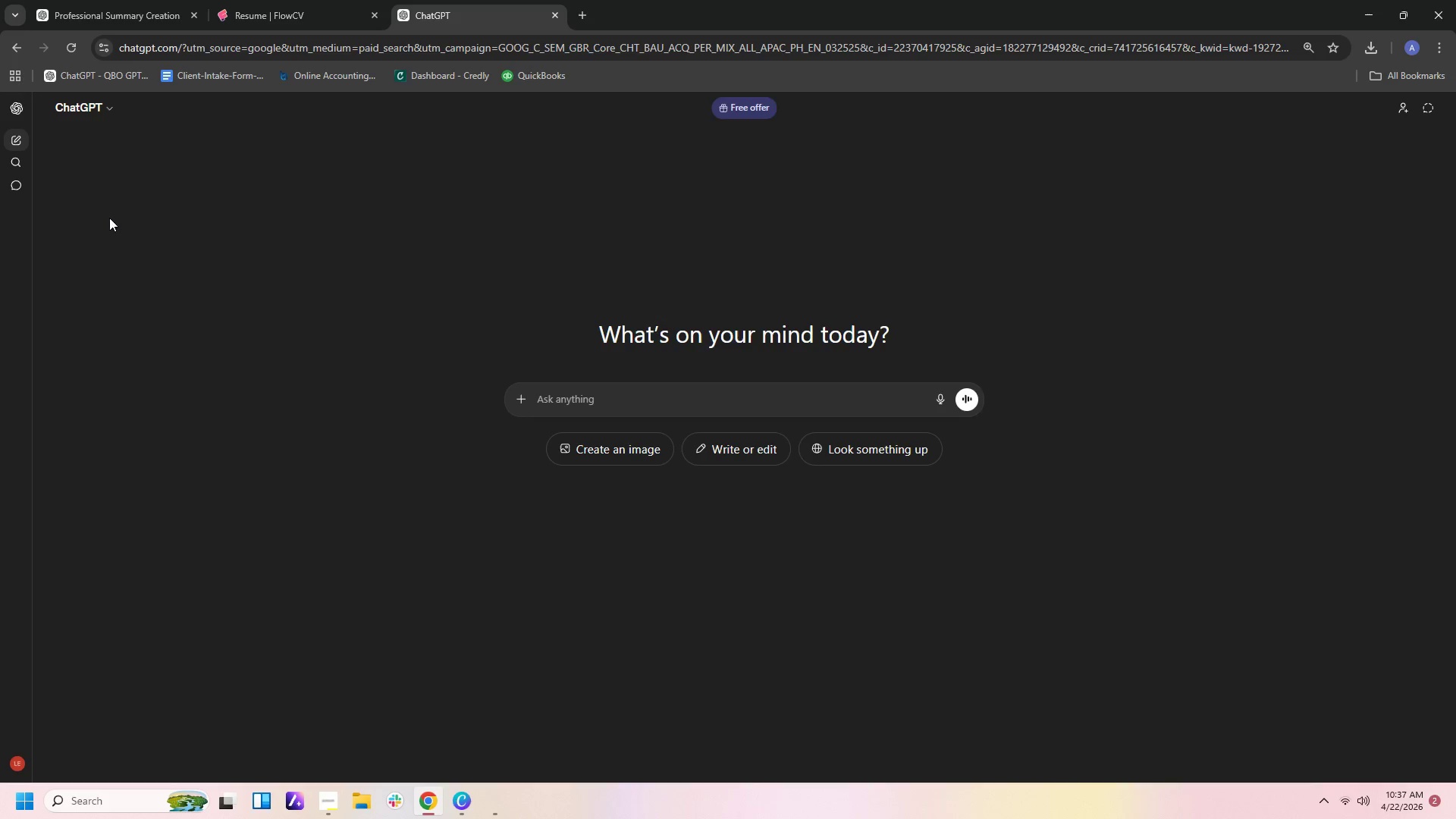 
left_click([18, 185])
 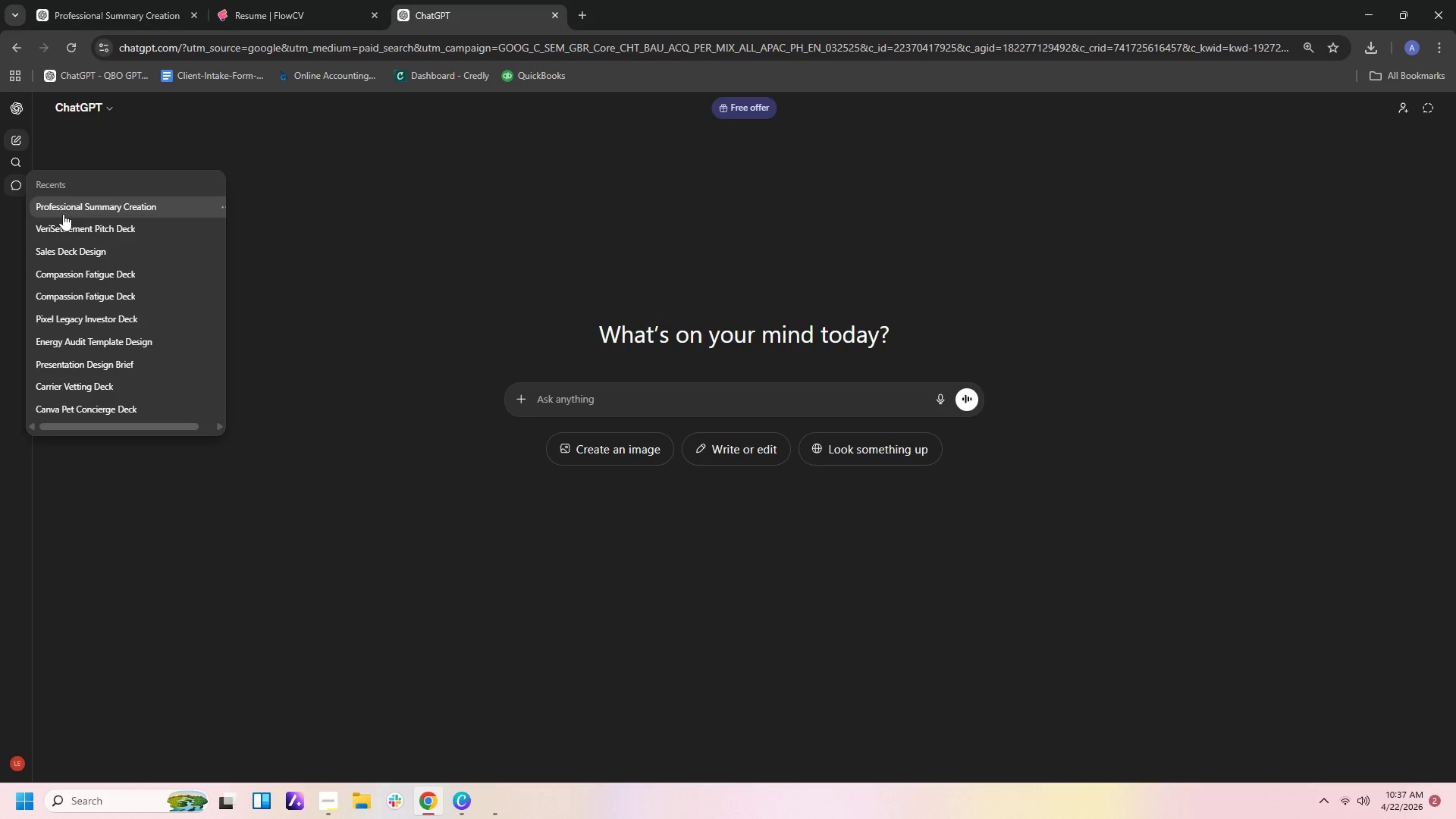 
left_click([74, 206])
 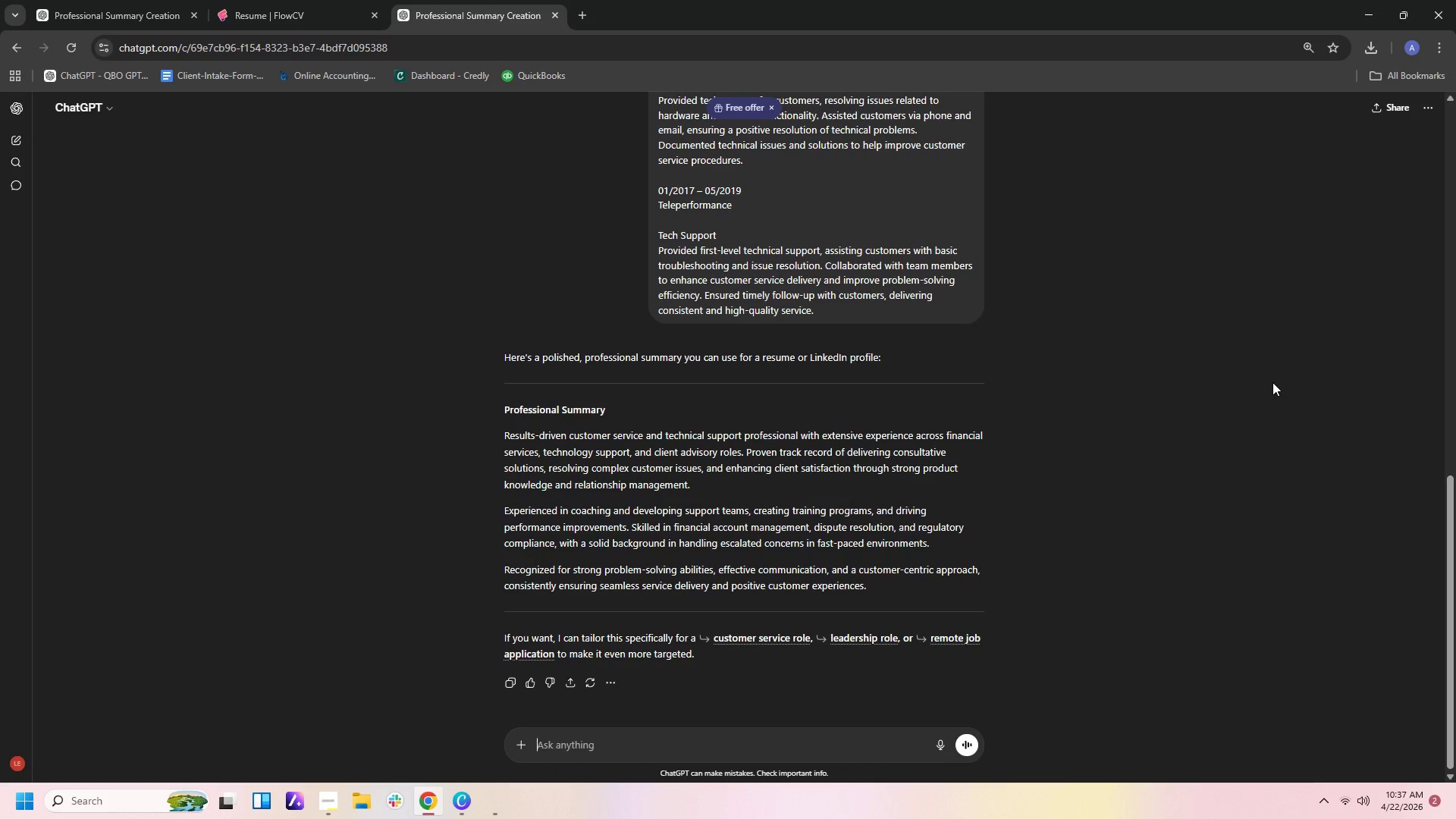 
wait(5.36)
 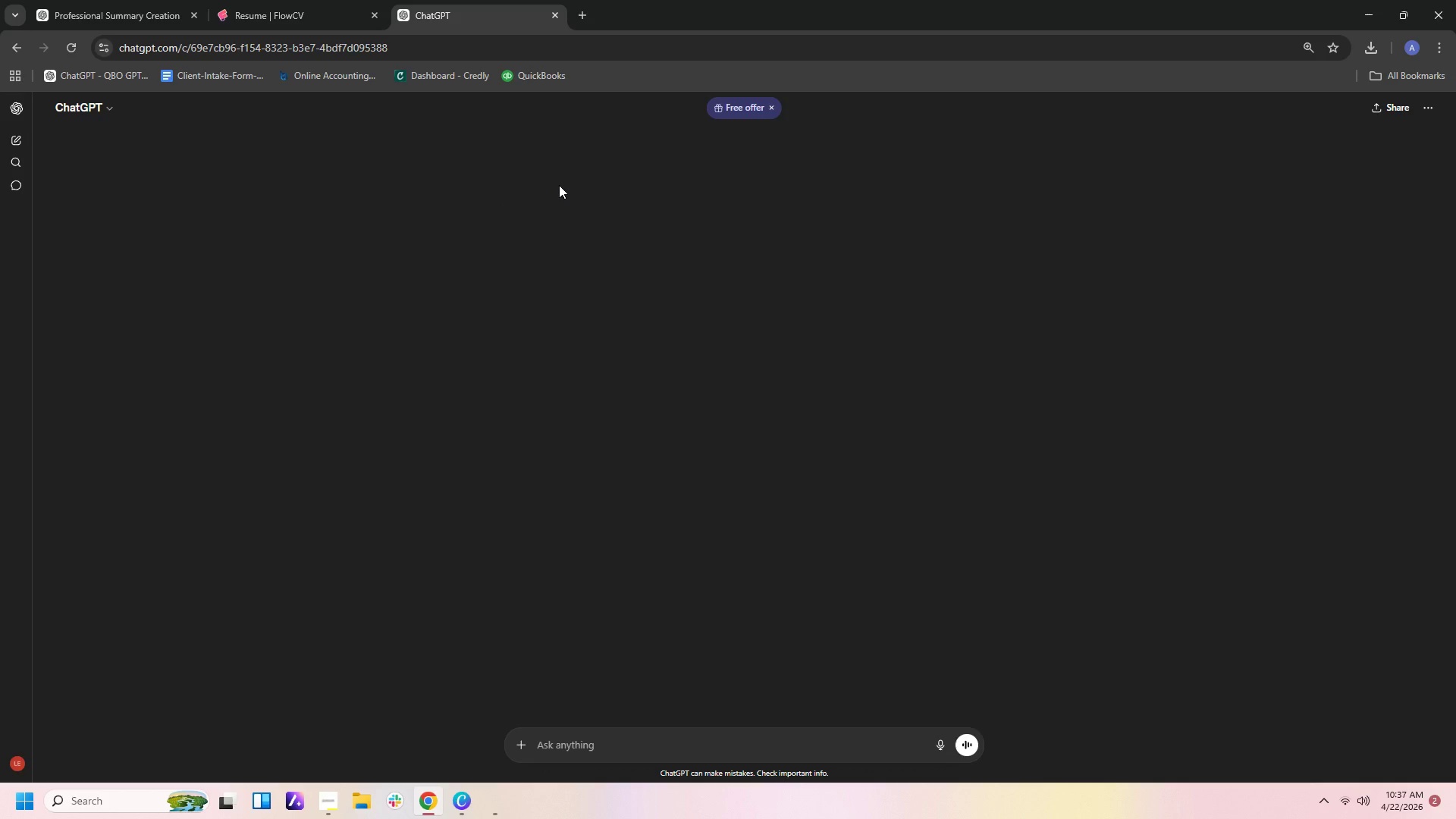 
scroll: coordinate [1272, 382], scroll_direction: up, amount: 1.0
 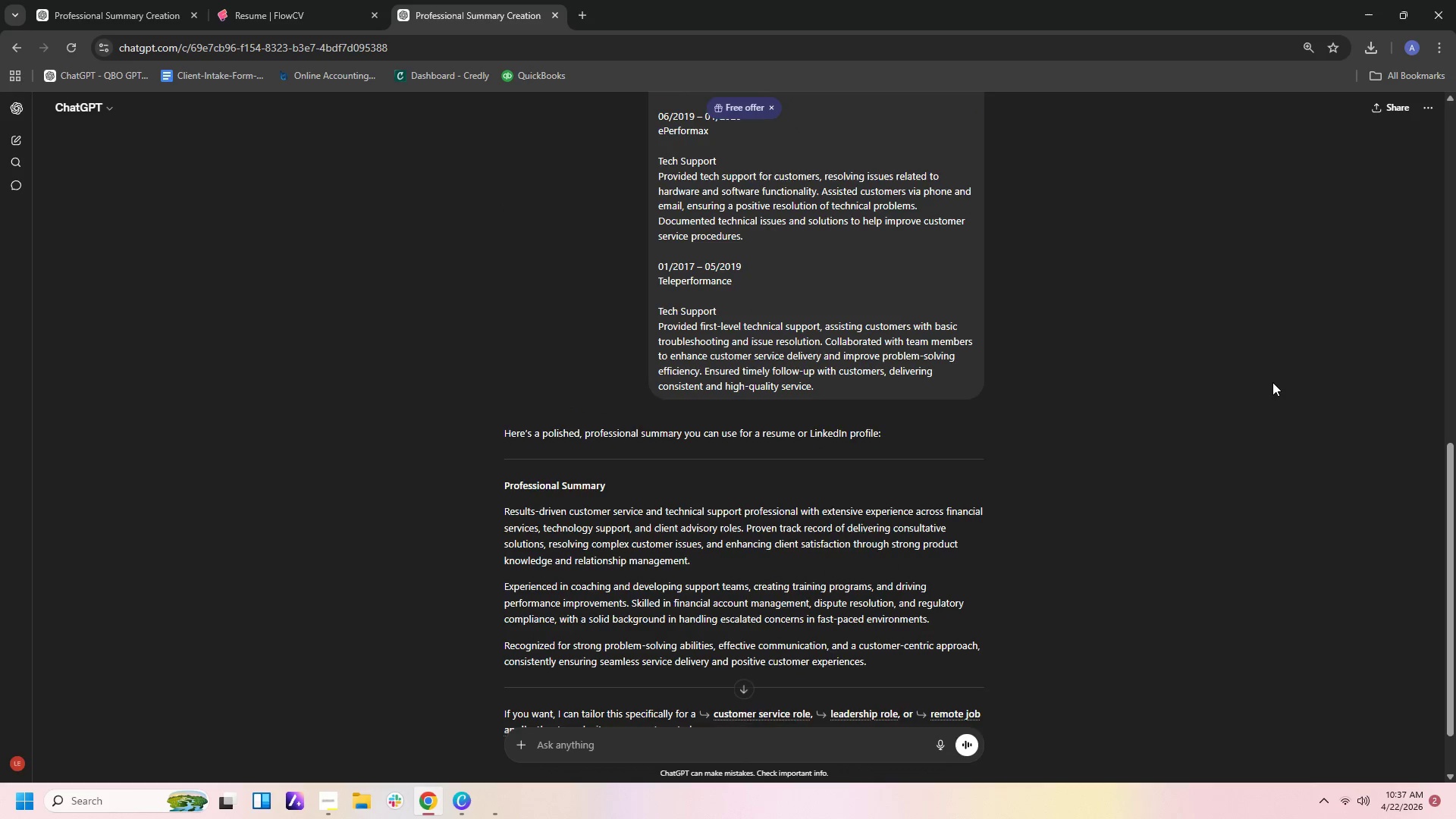 
scroll: coordinate [1272, 382], scroll_direction: down, amount: 3.0
 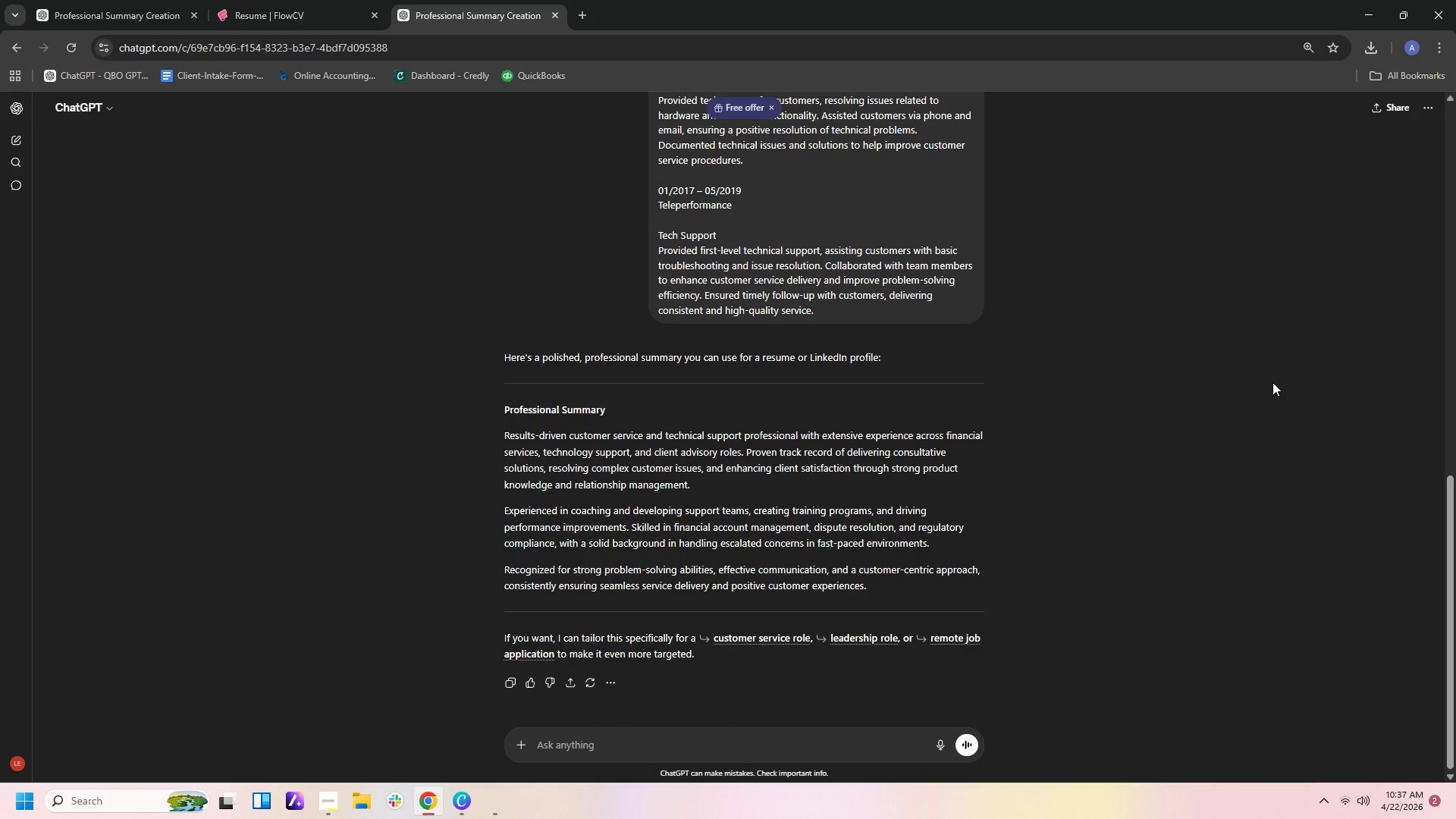 
scroll: coordinate [1272, 382], scroll_direction: up, amount: 4.0
 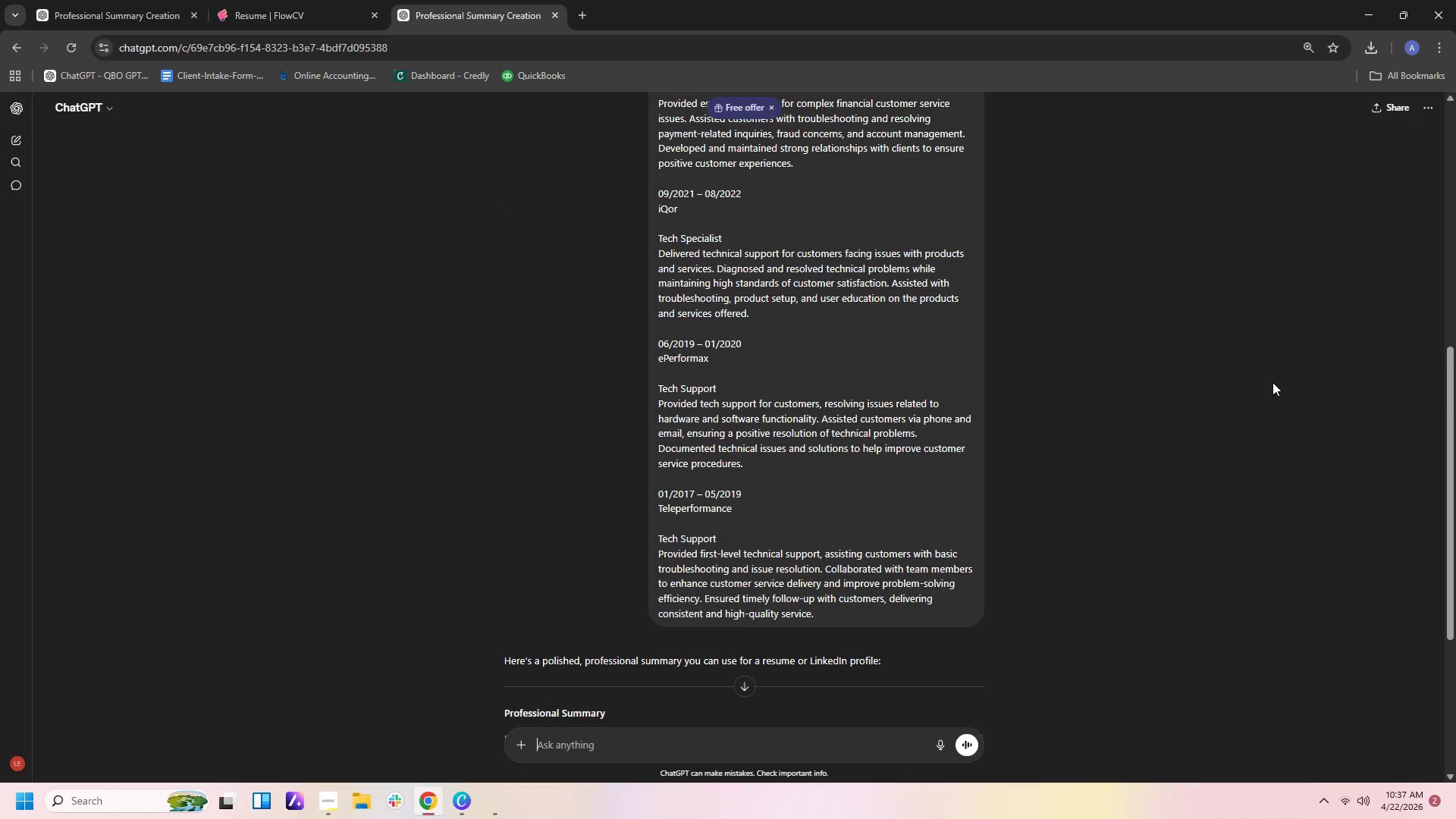 
scroll: coordinate [1272, 382], scroll_direction: down, amount: 6.0
 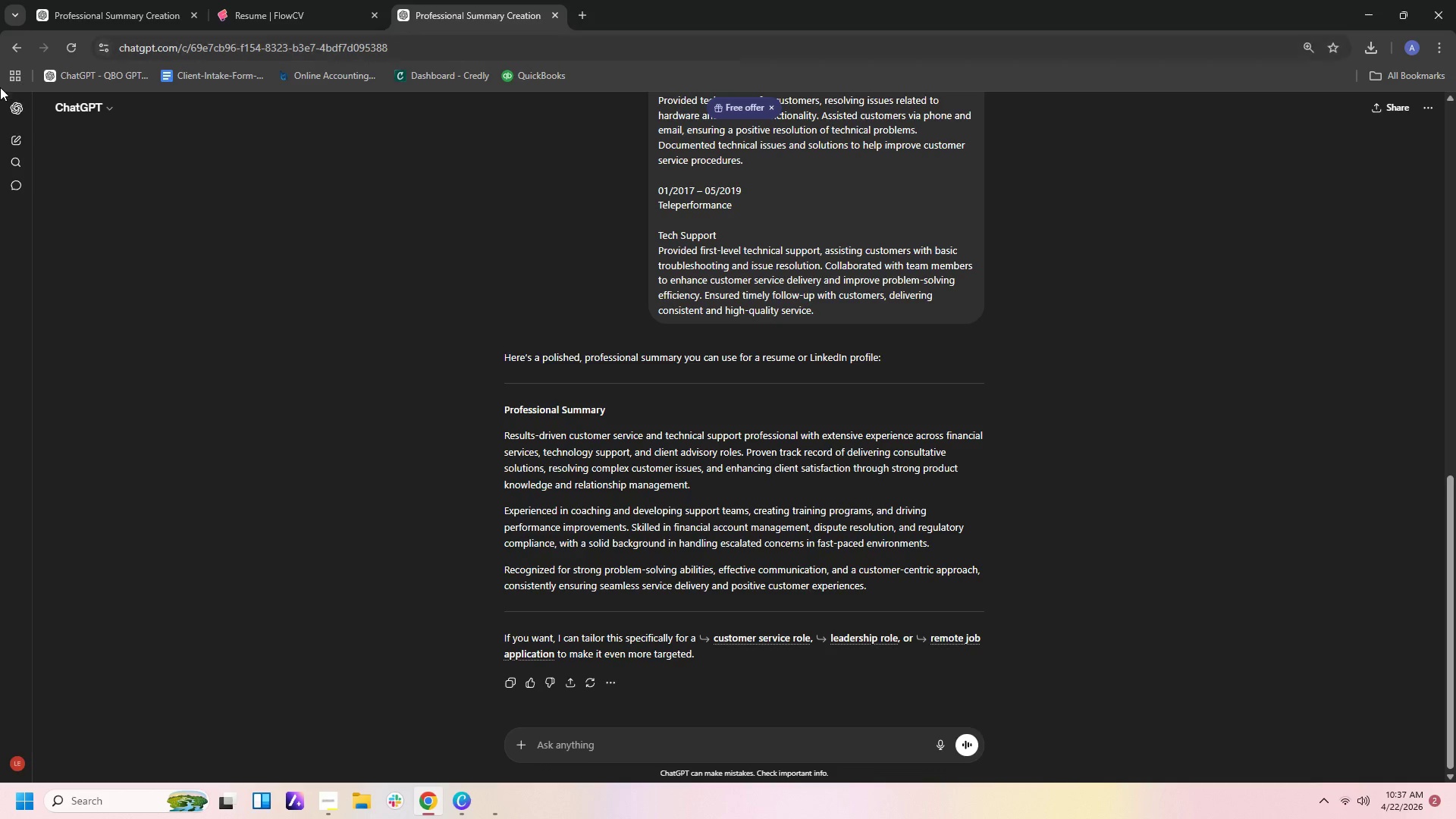 
left_click([17, 185])
 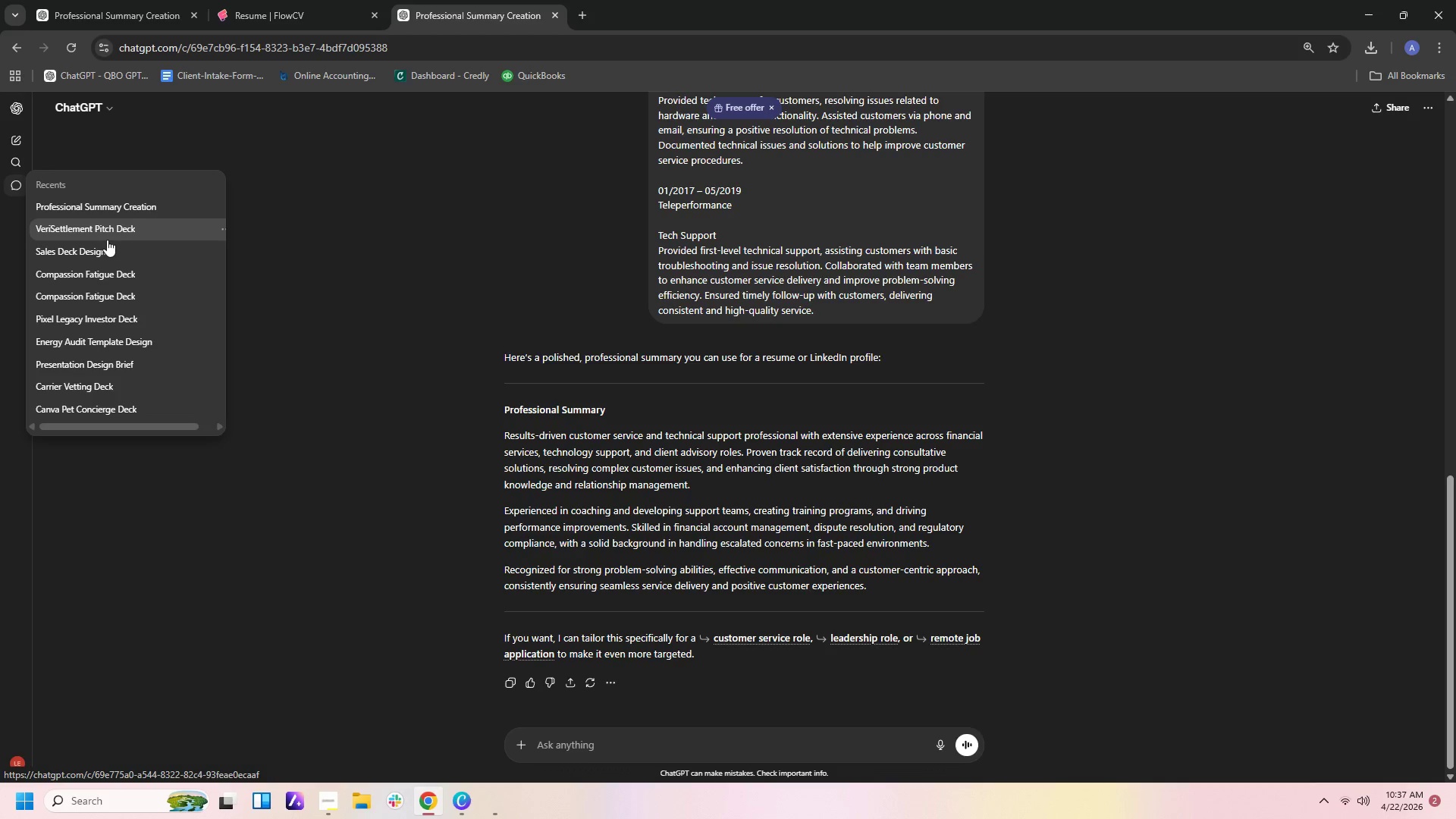 
left_click([107, 240])
 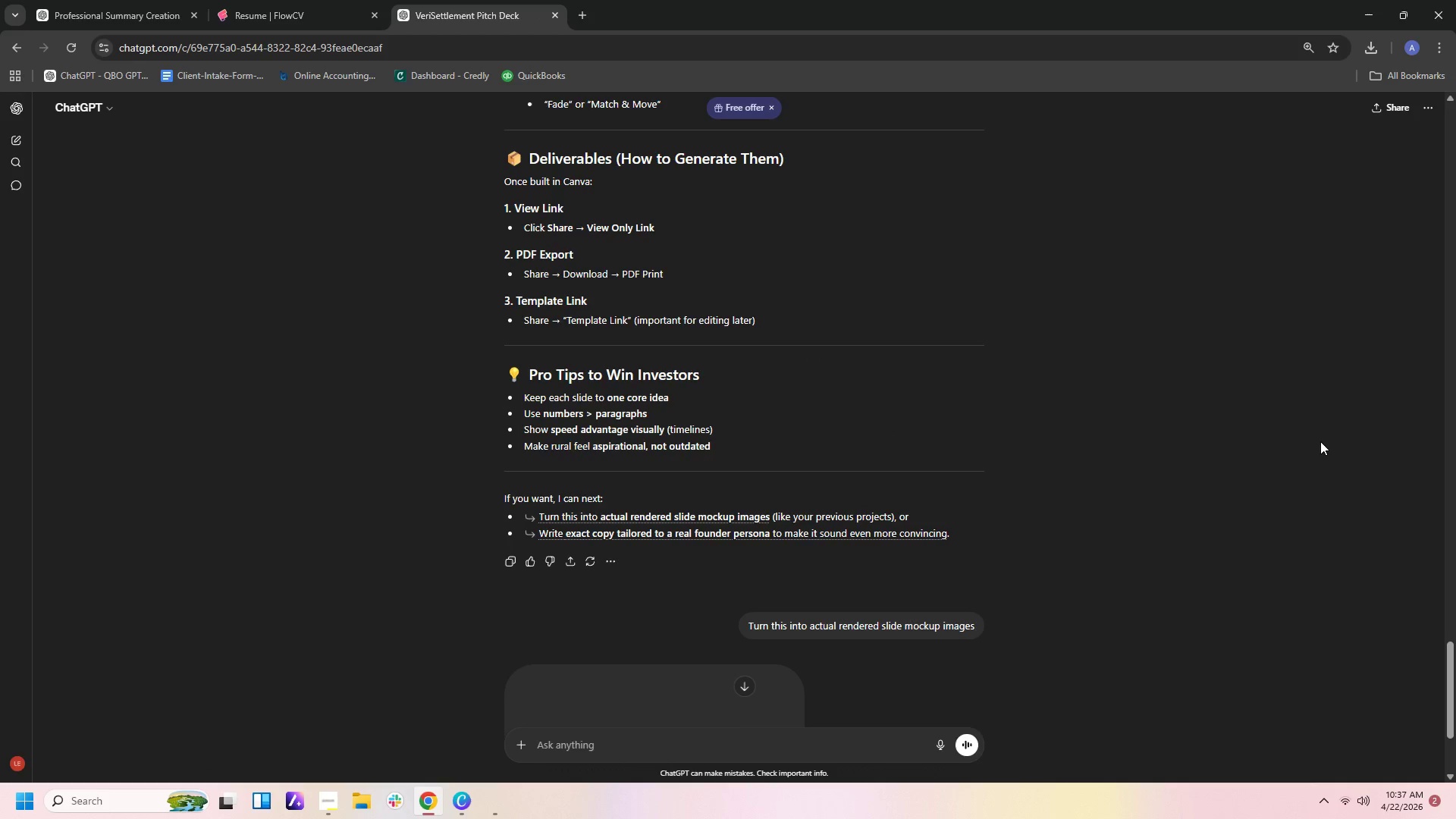 
scroll: coordinate [1320, 441], scroll_direction: down, amount: 11.0
 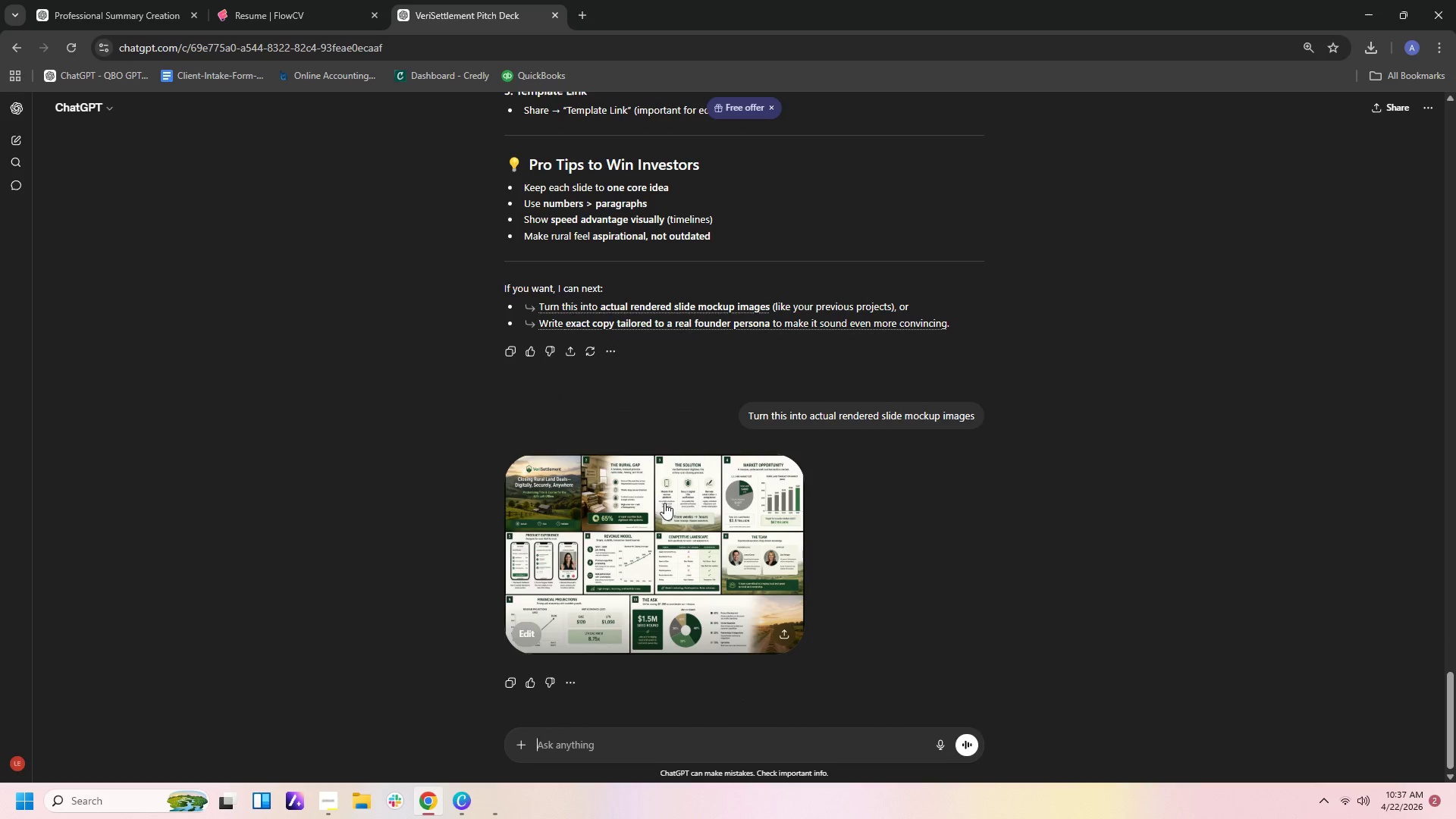 
left_click([648, 535])
 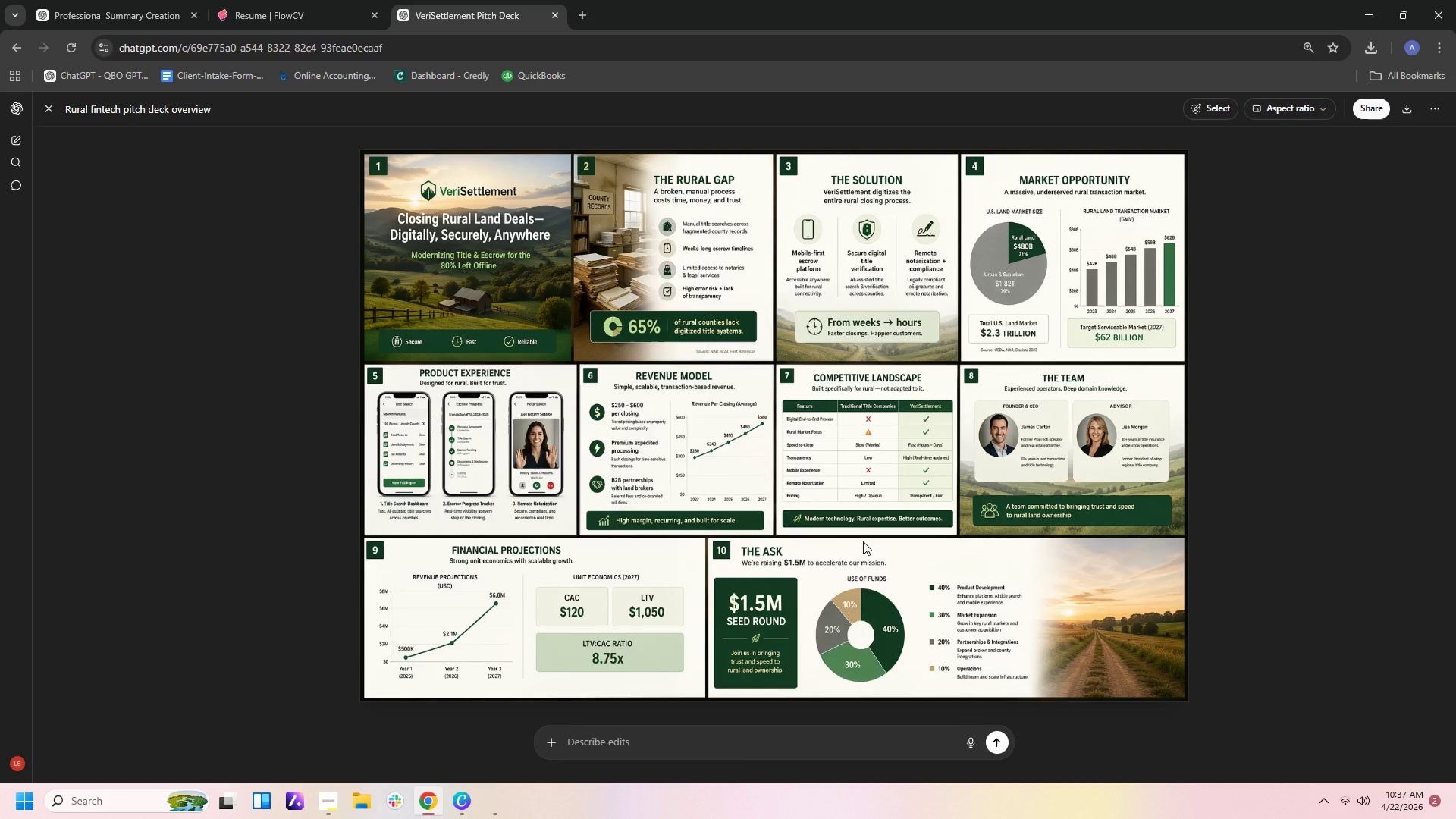 
hold_key(key=ControlLeft, duration=0.44)
scroll: coordinate [863, 541], scroll_direction: up, amount: 2.0
 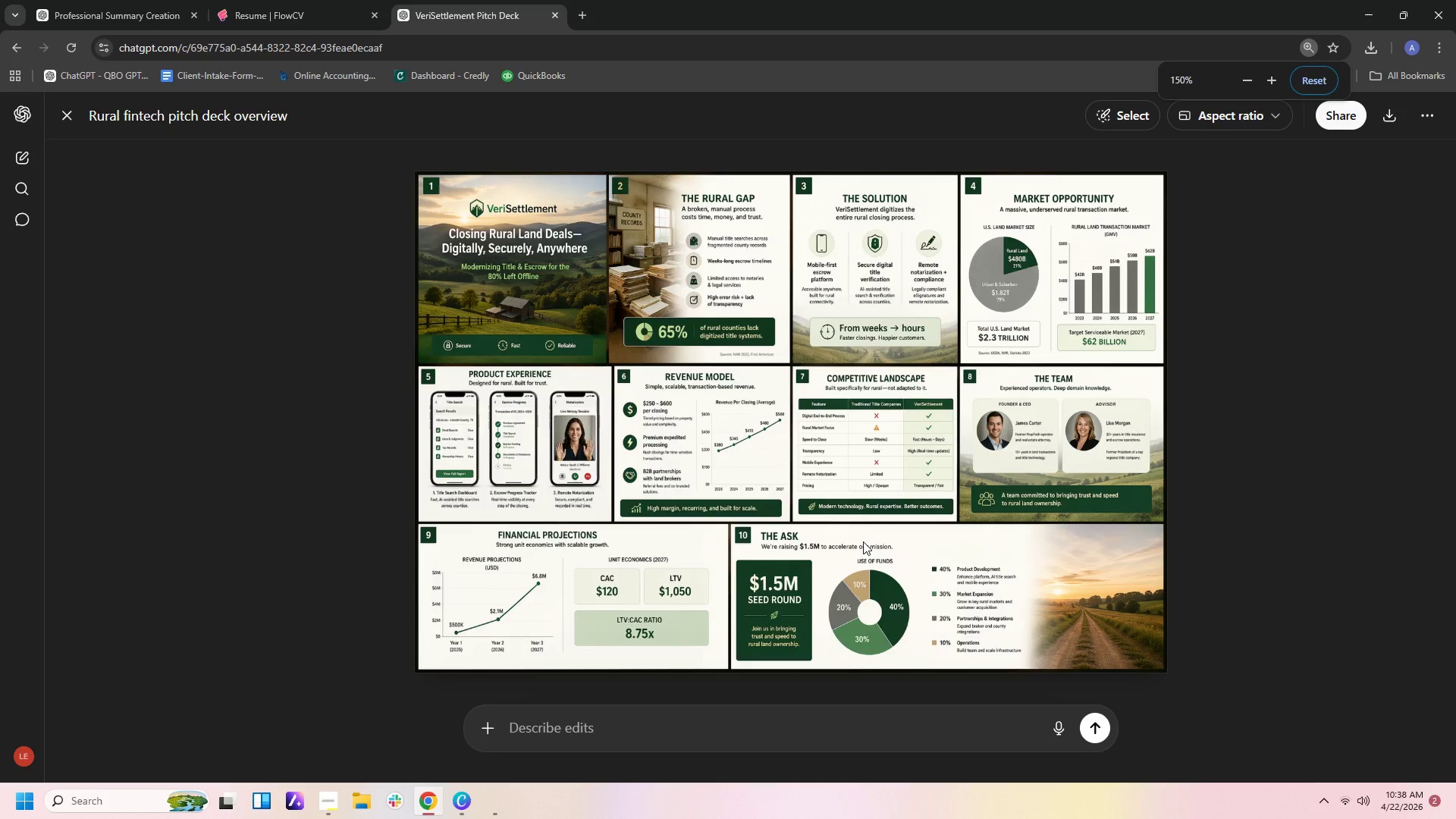 
hold_key(key=ControlLeft, duration=1.5)
scroll: coordinate [863, 541], scroll_direction: down, amount: 3.0
 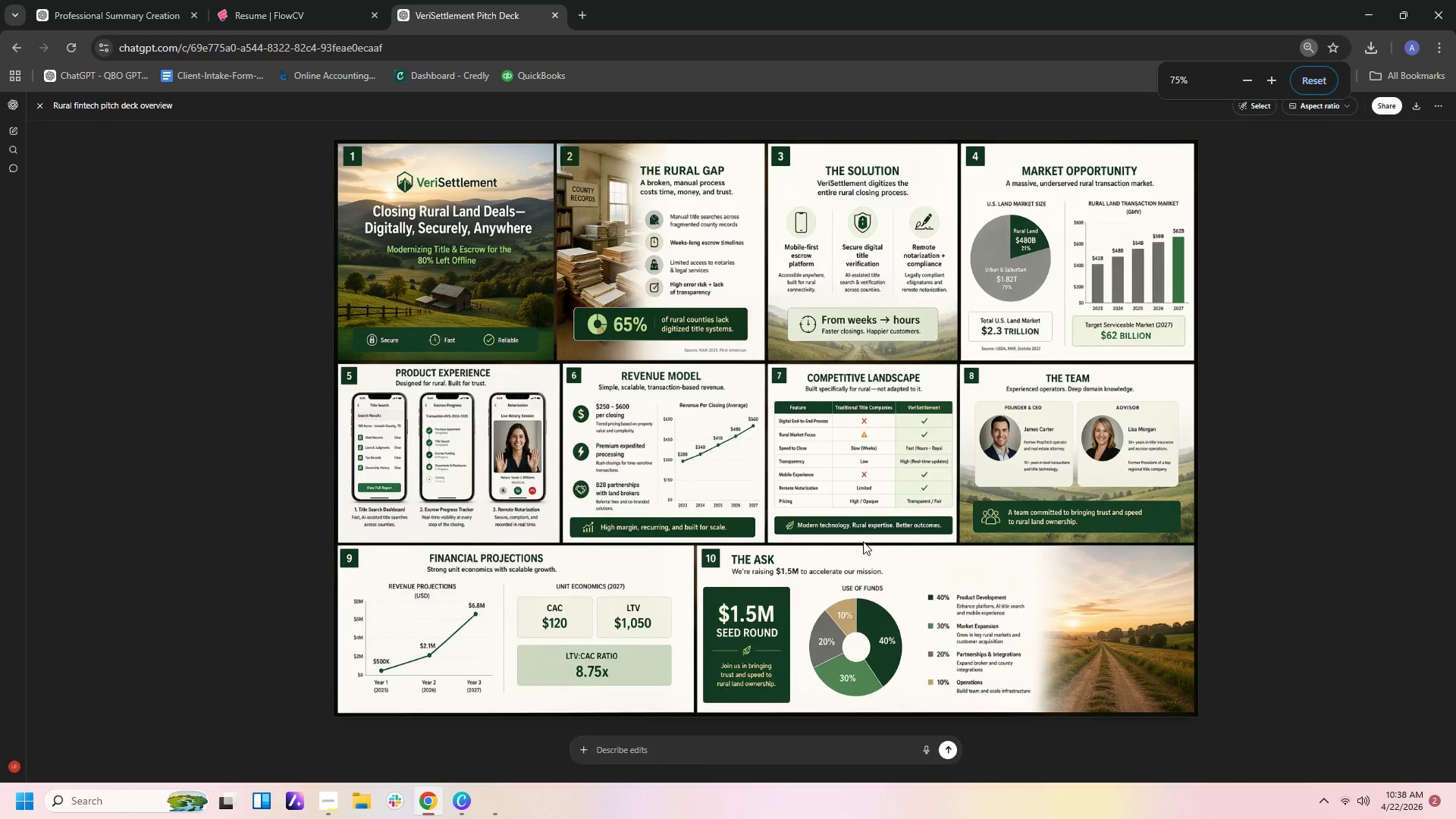 
key(Control+ControlLeft)
 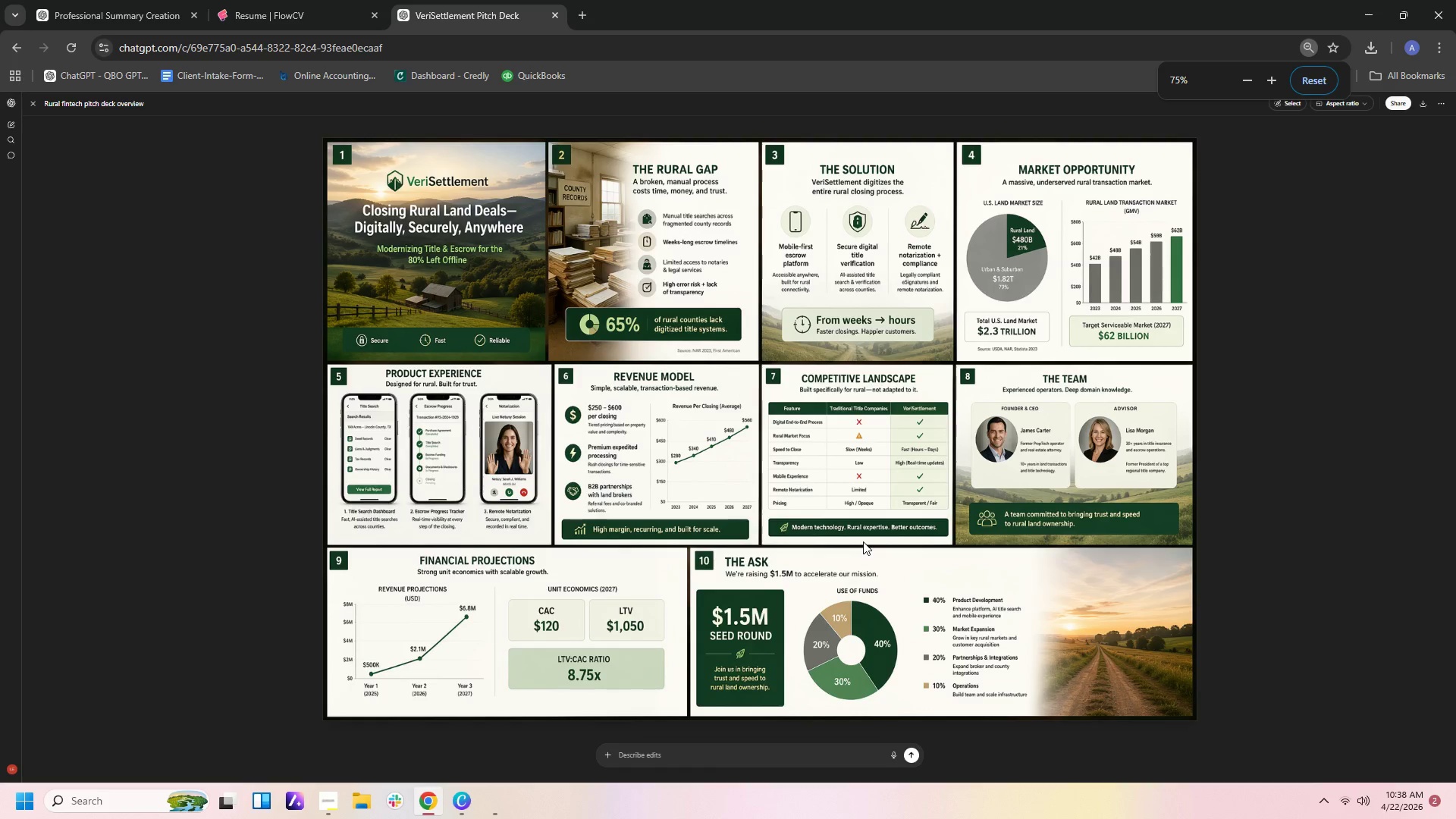 
key(Control+ControlLeft)
 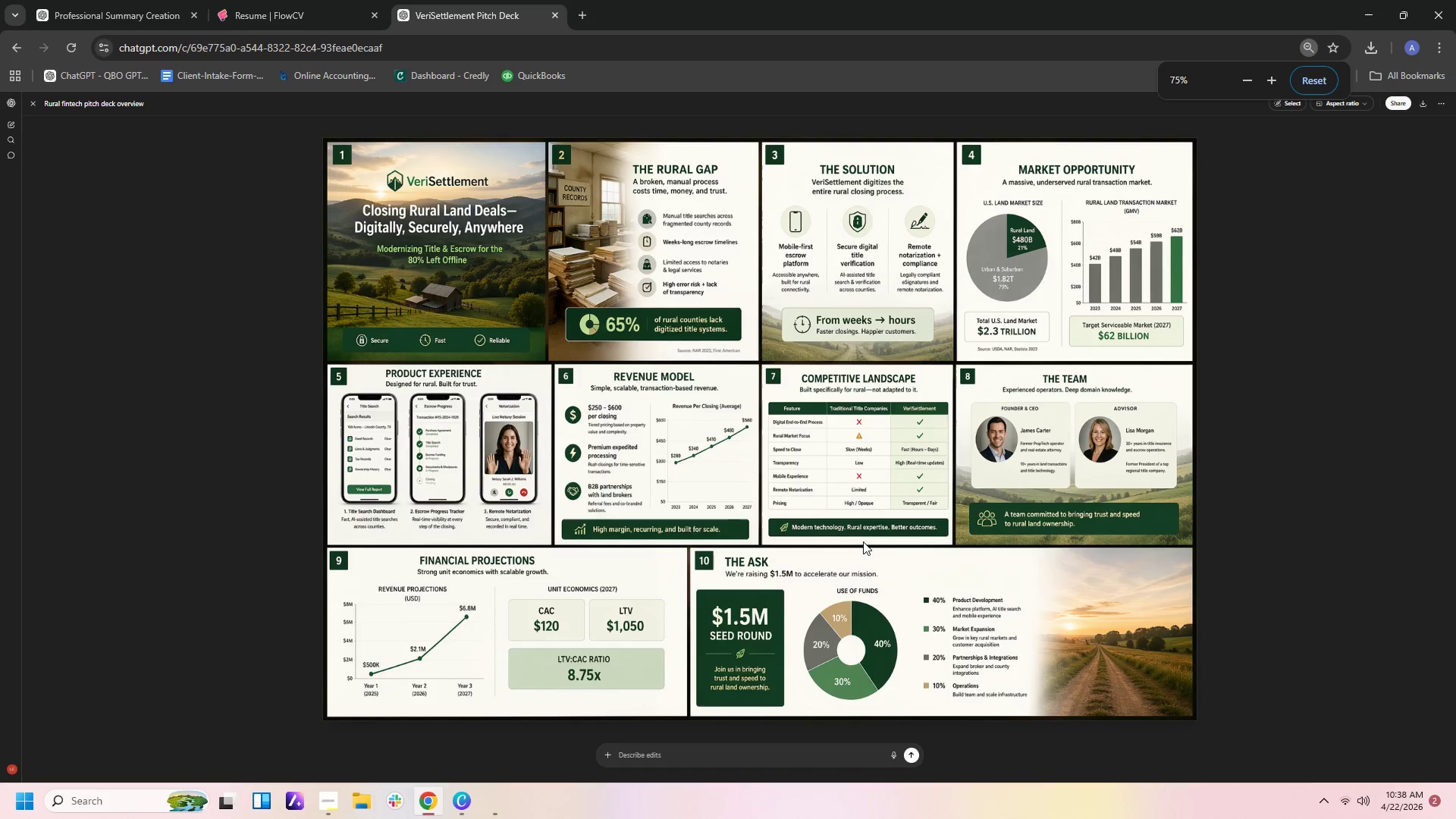 
key(Control+ControlLeft)
 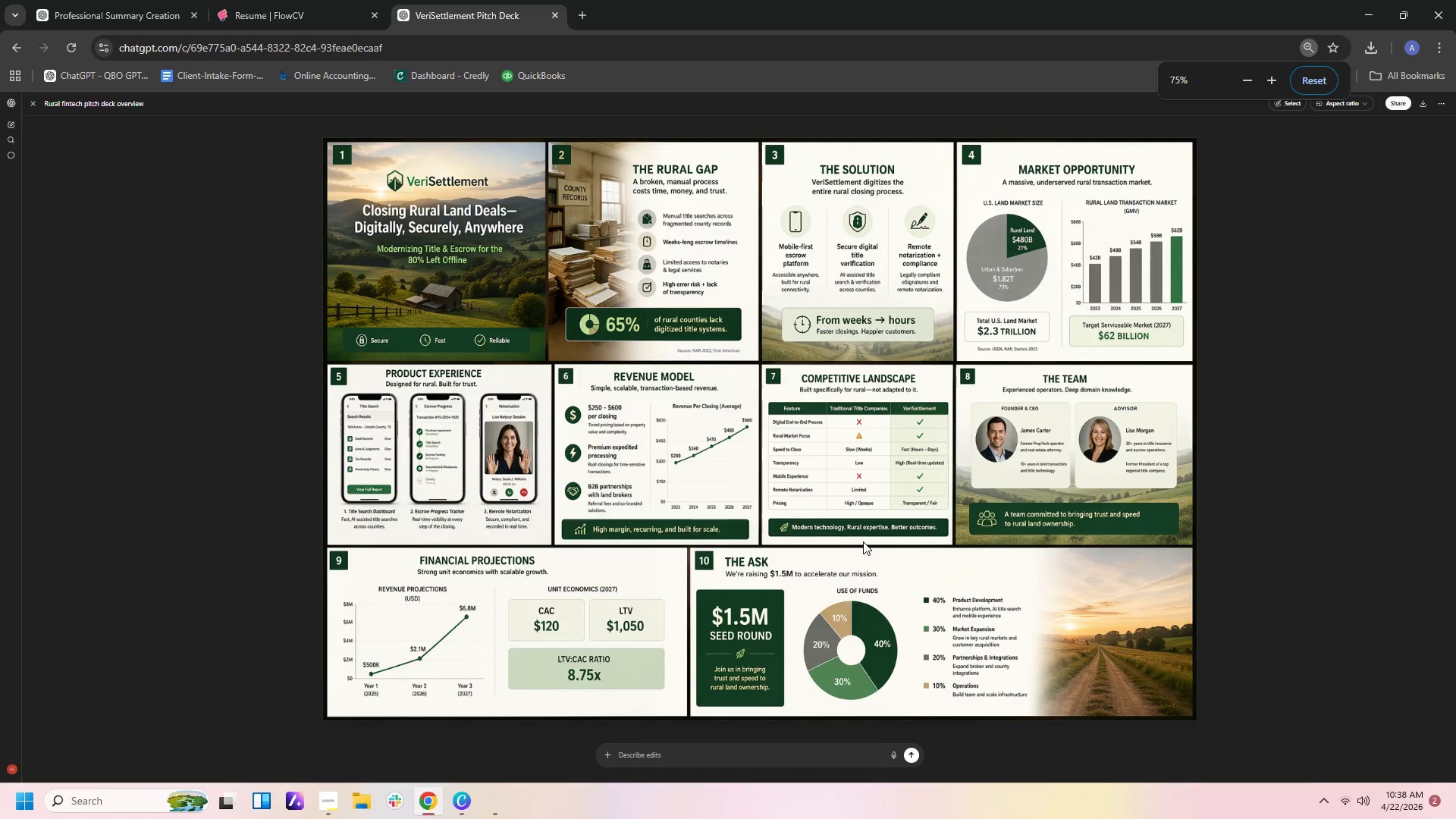 
key(Control+ControlLeft)
 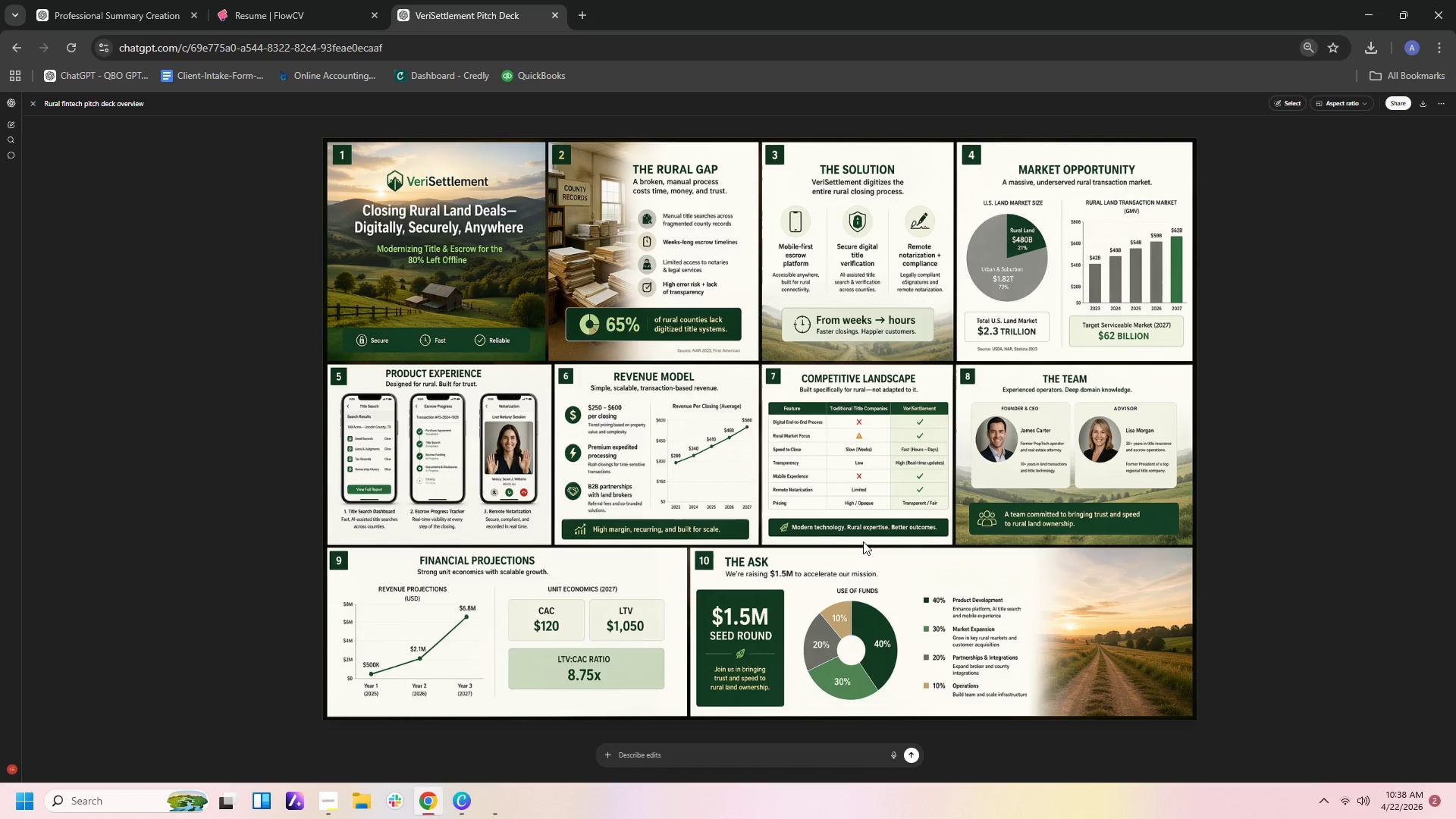 
hold_key(key=ControlLeft, duration=0.88)
scroll: coordinate [863, 541], scroll_direction: down, amount: 2.0
 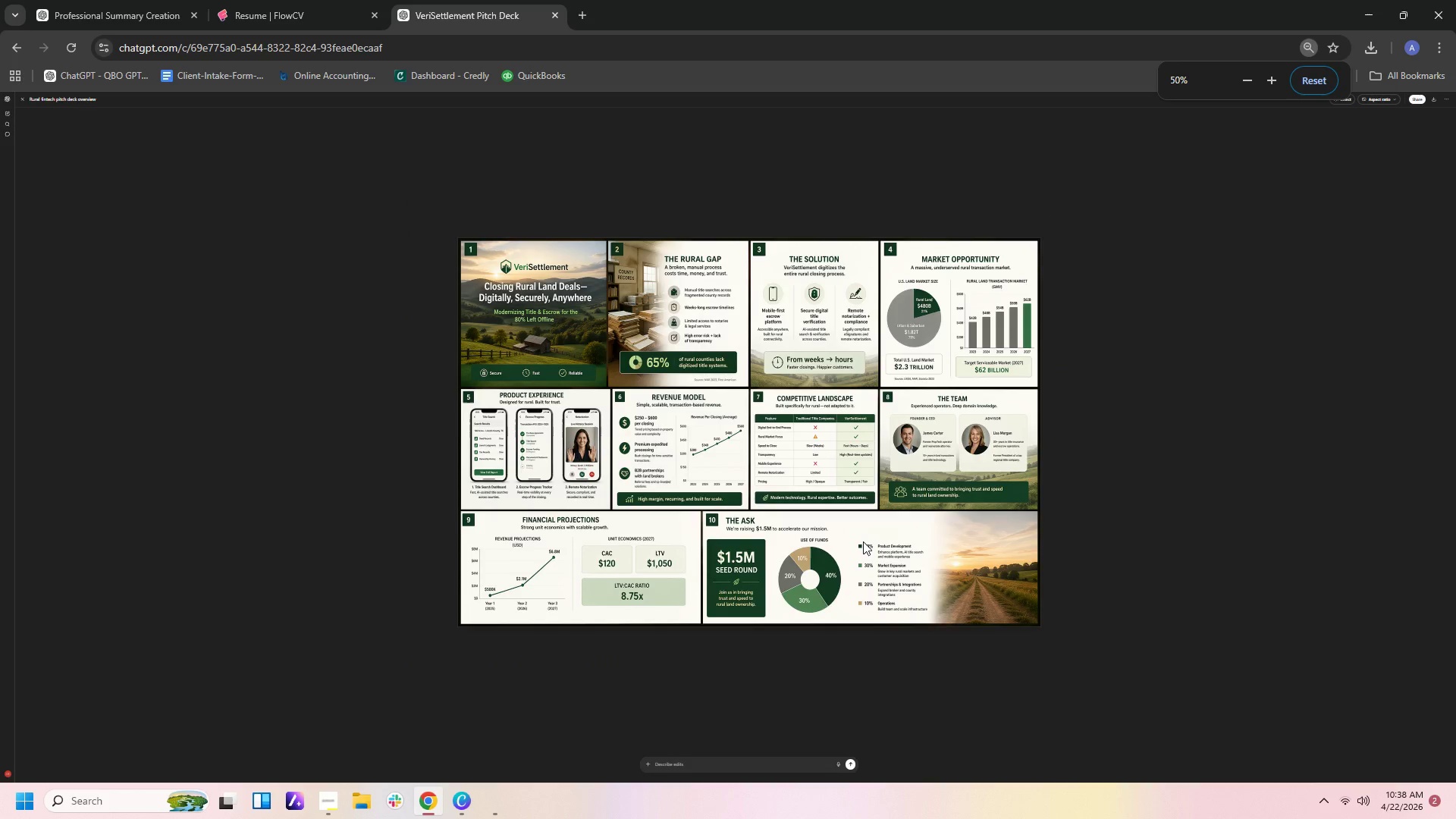 
hold_key(key=ControlLeft, duration=1.05)
scroll: coordinate [863, 541], scroll_direction: up, amount: 3.0
 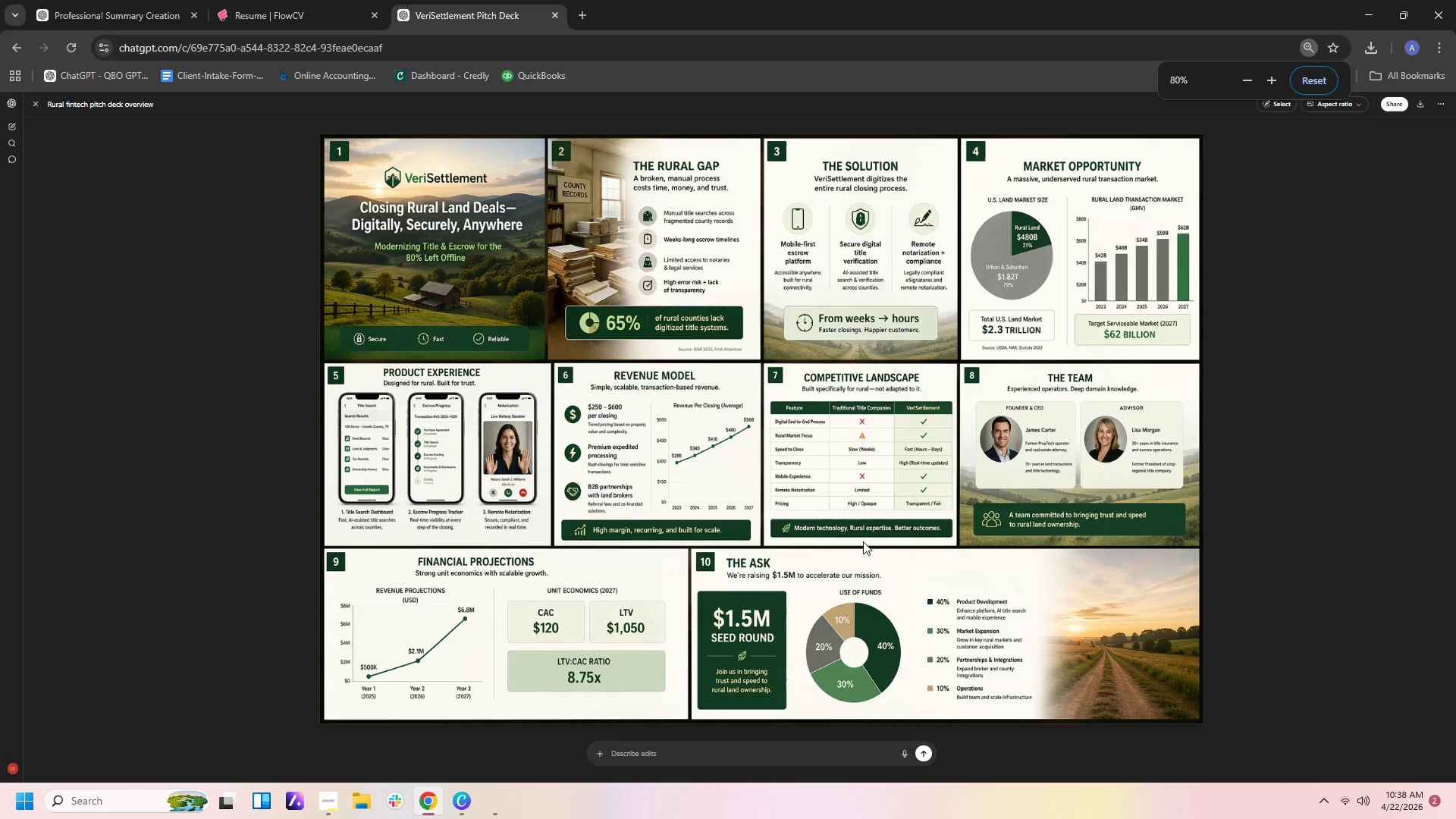 
hold_key(key=ControlLeft, duration=0.5)
 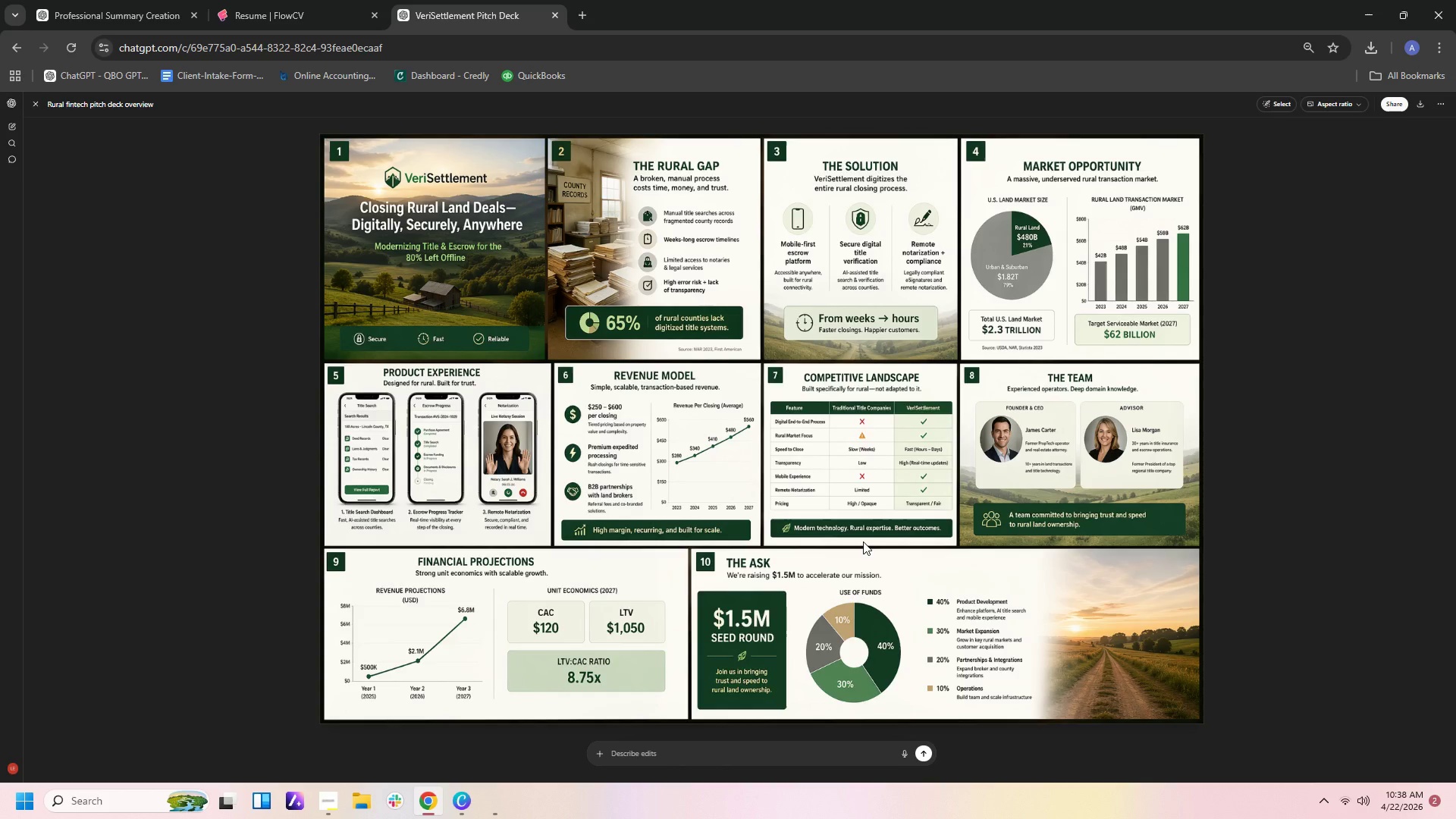 
wait(13.94)
 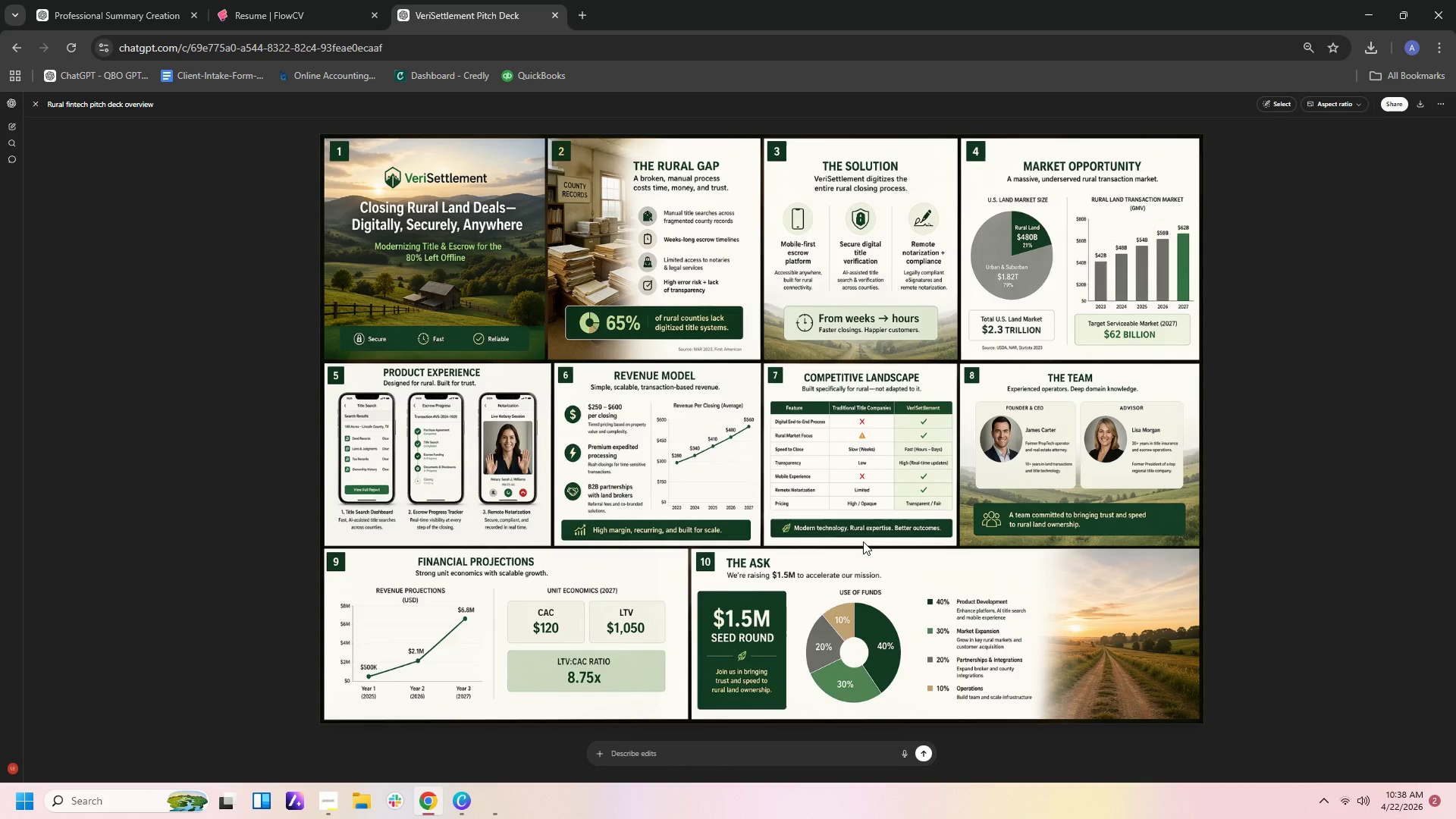 
left_click([1373, 21])
 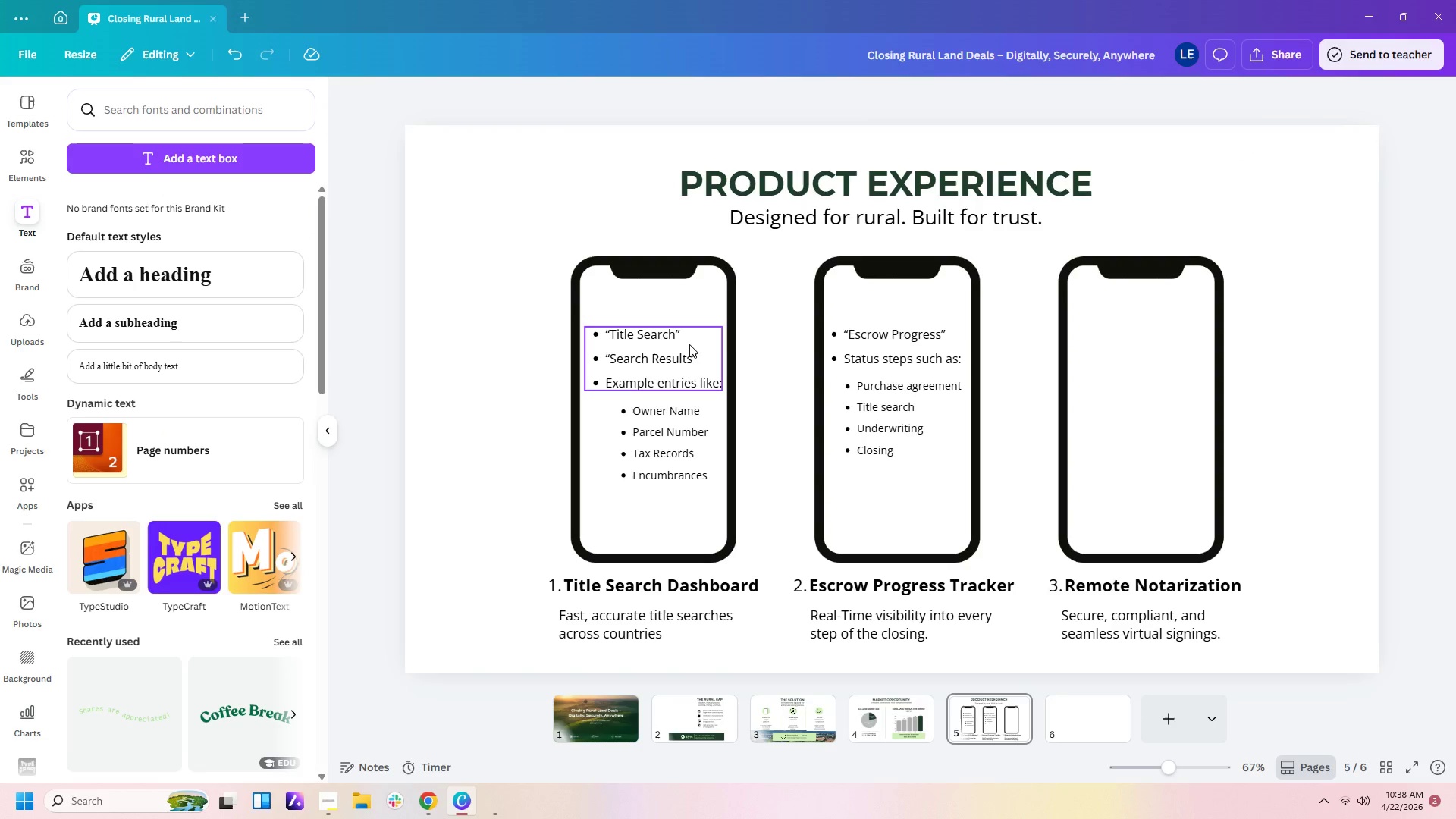 
left_click([688, 343])
 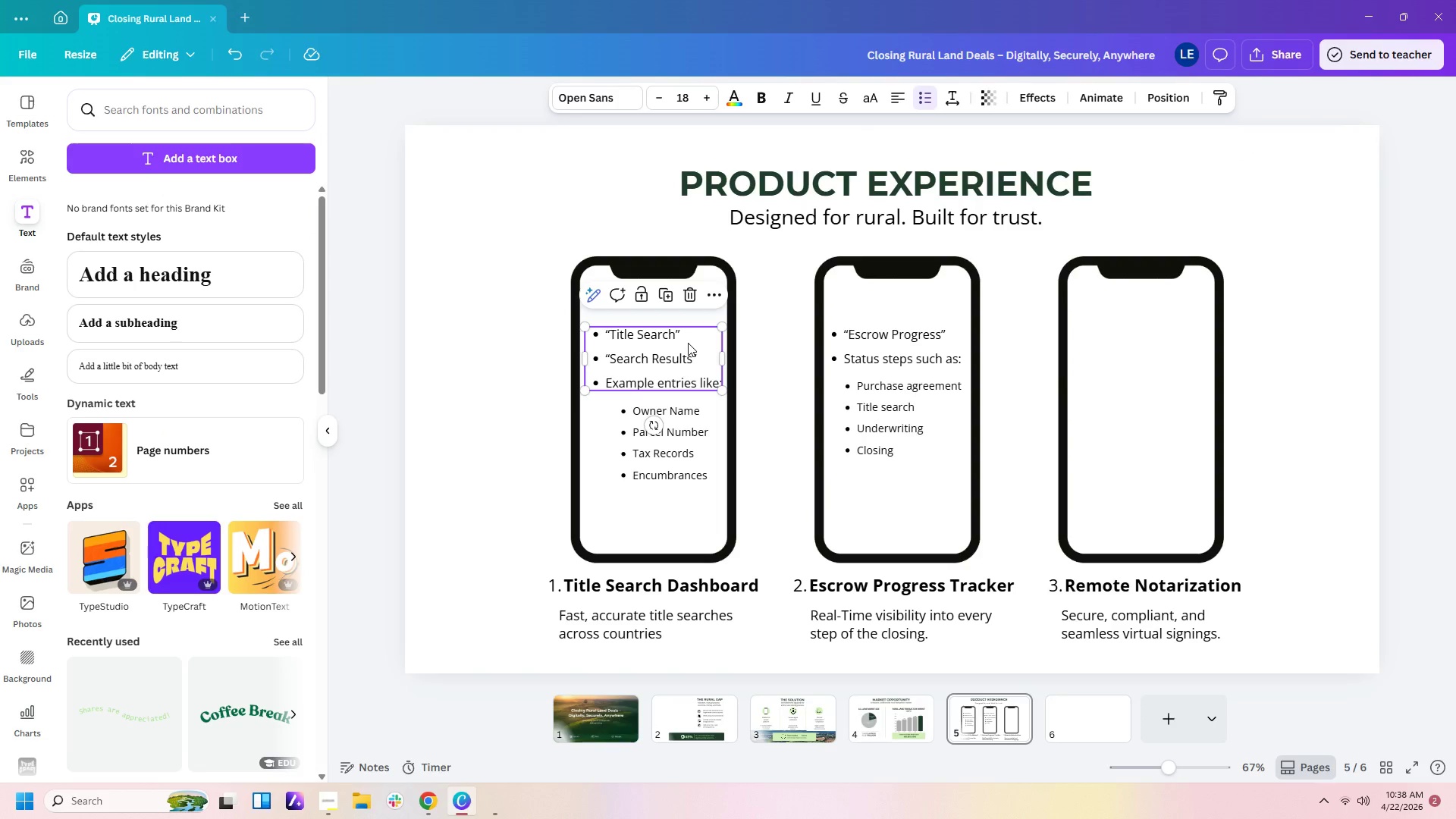 
double_click([688, 343])
 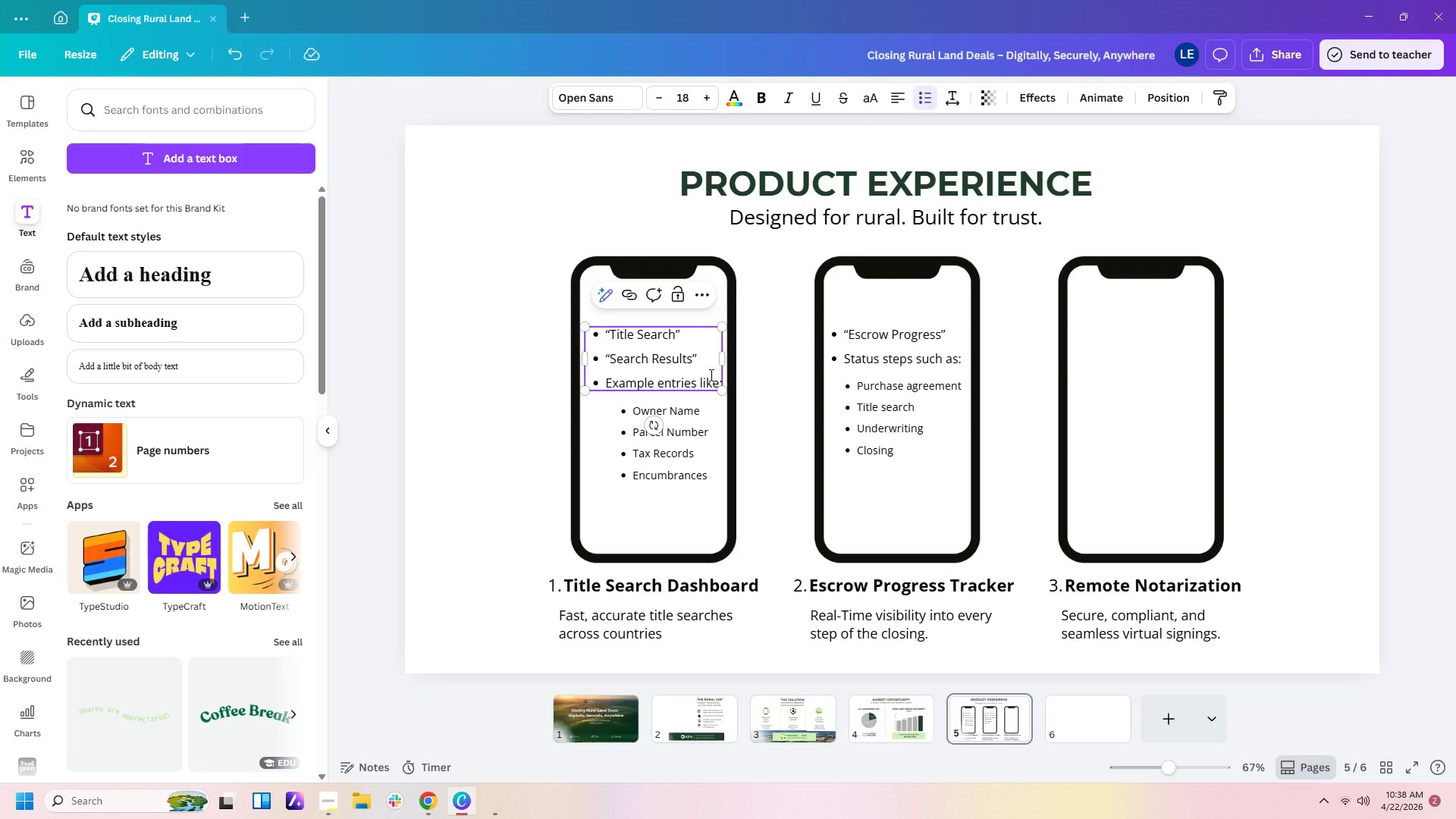 
type(The)
key(Backspace)
 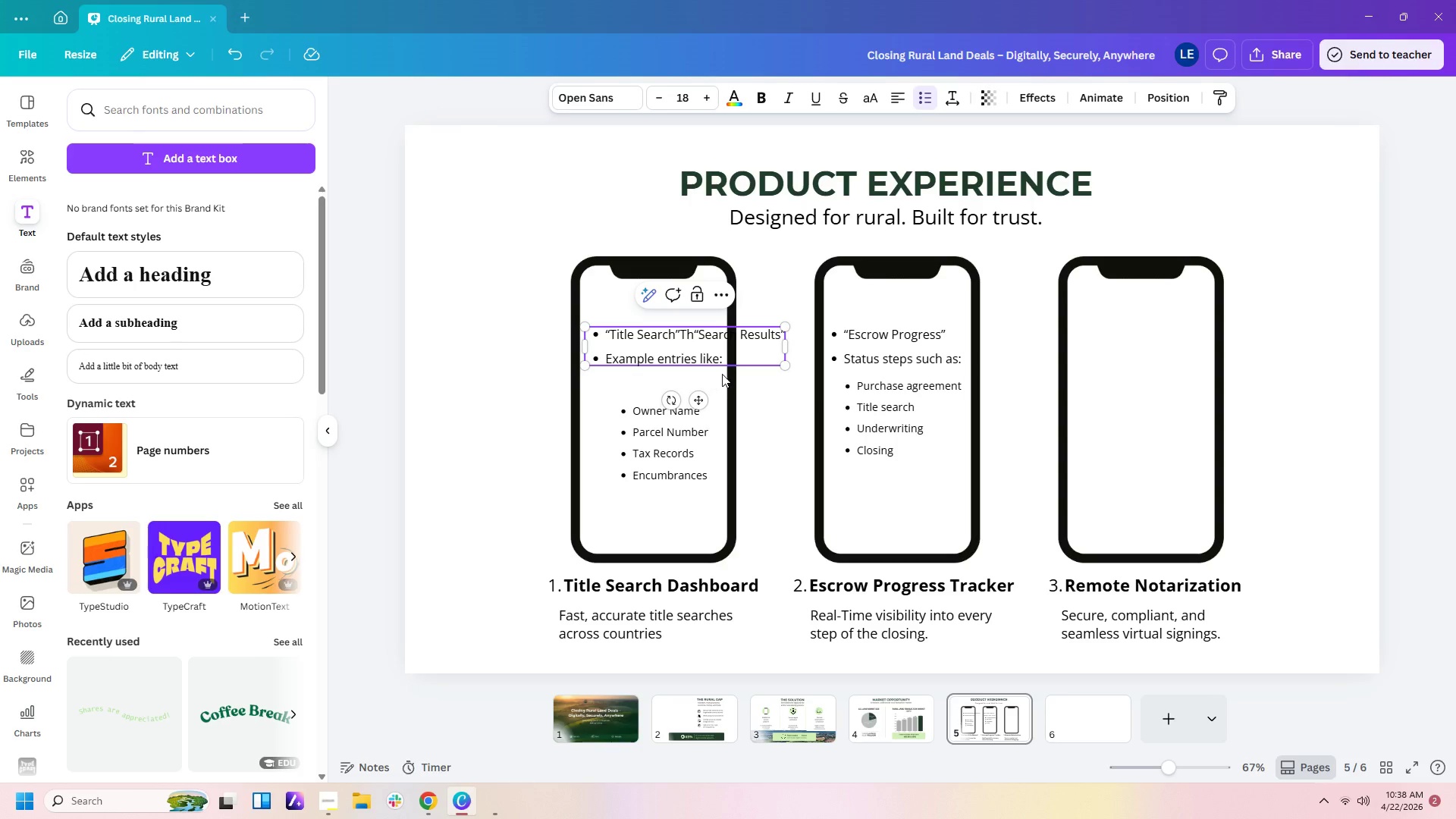 
left_click([747, 399])
 